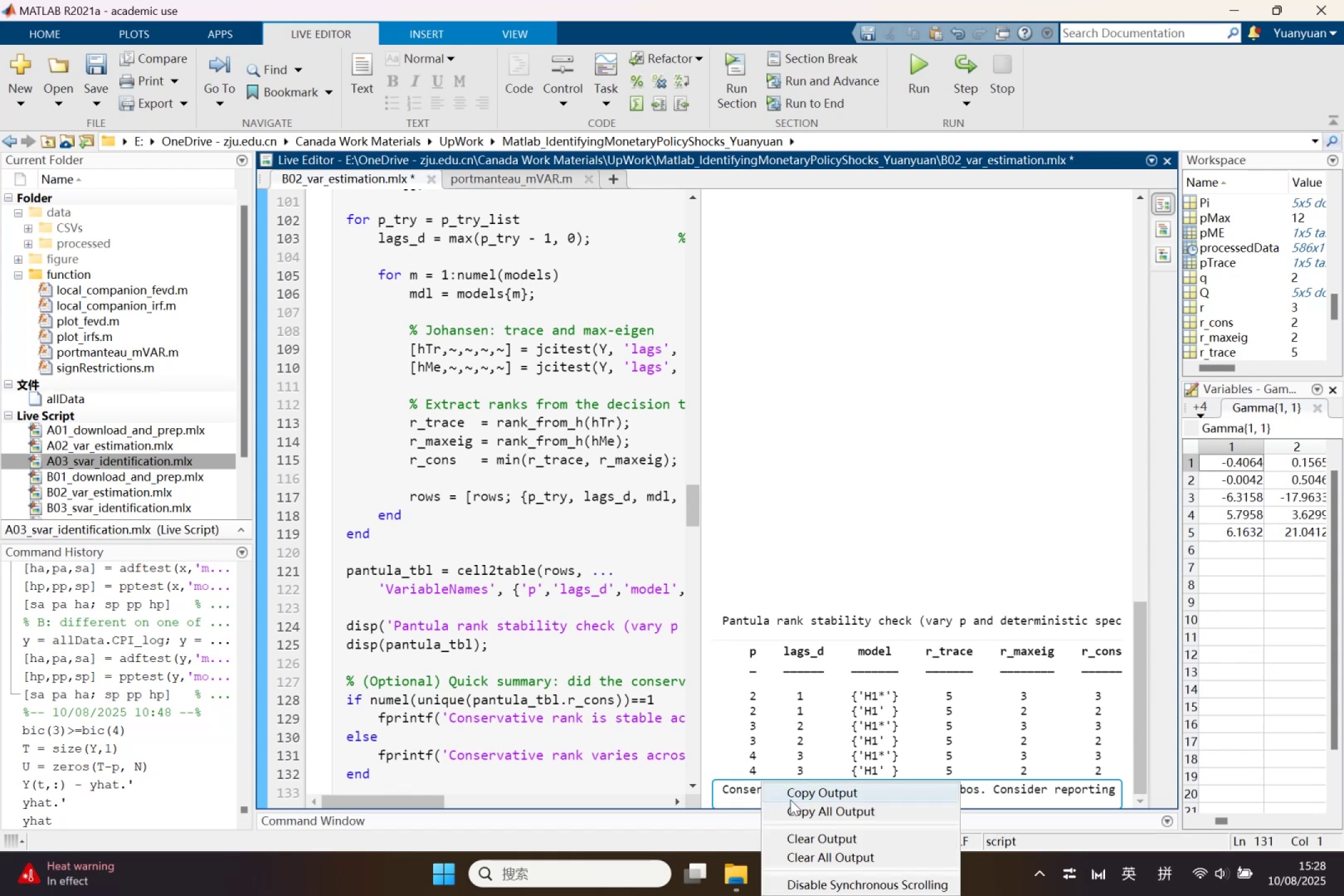 
left_click_drag(start_coordinate=[800, 823], to_coordinate=[801, 819])
 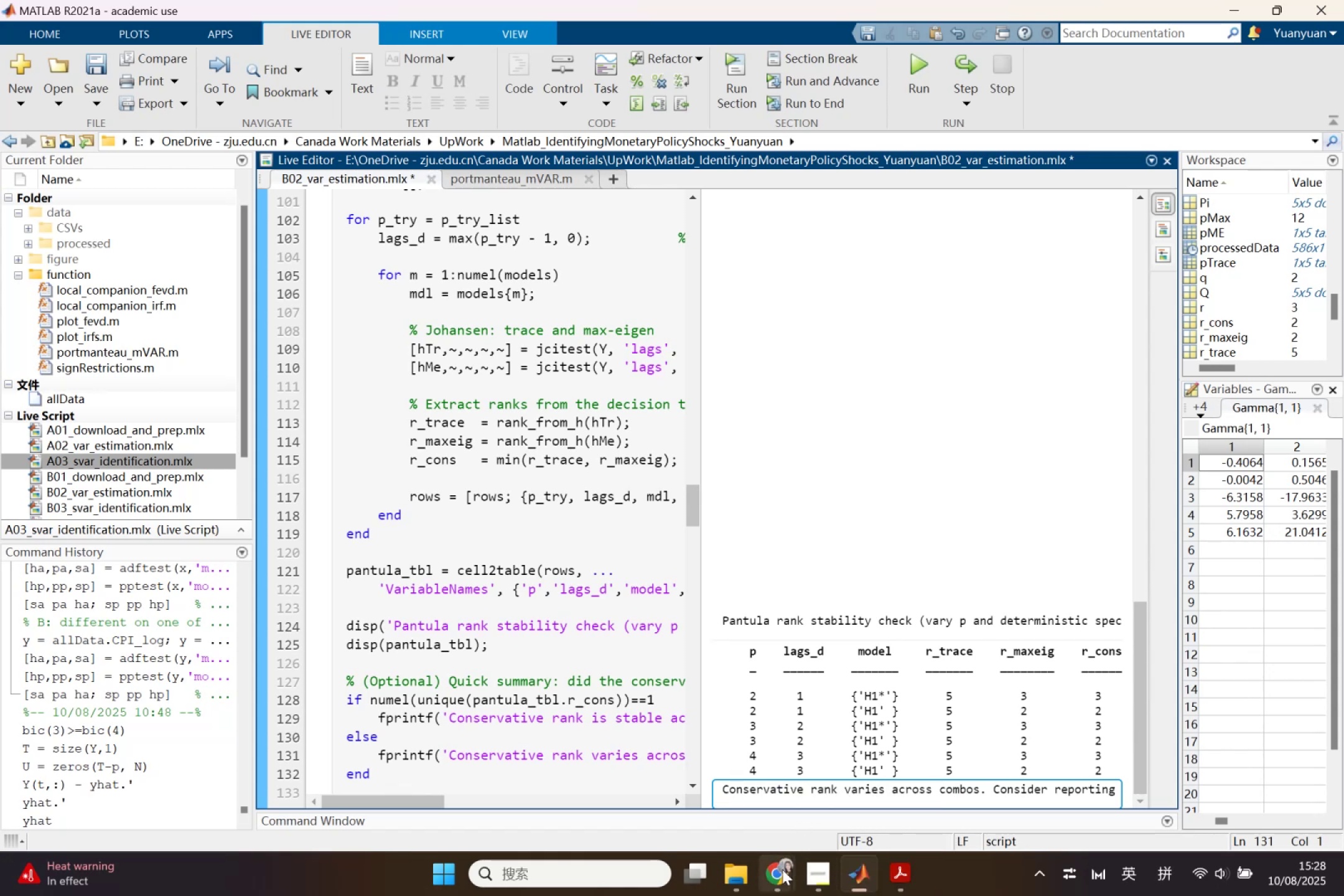 
left_click([782, 869])
 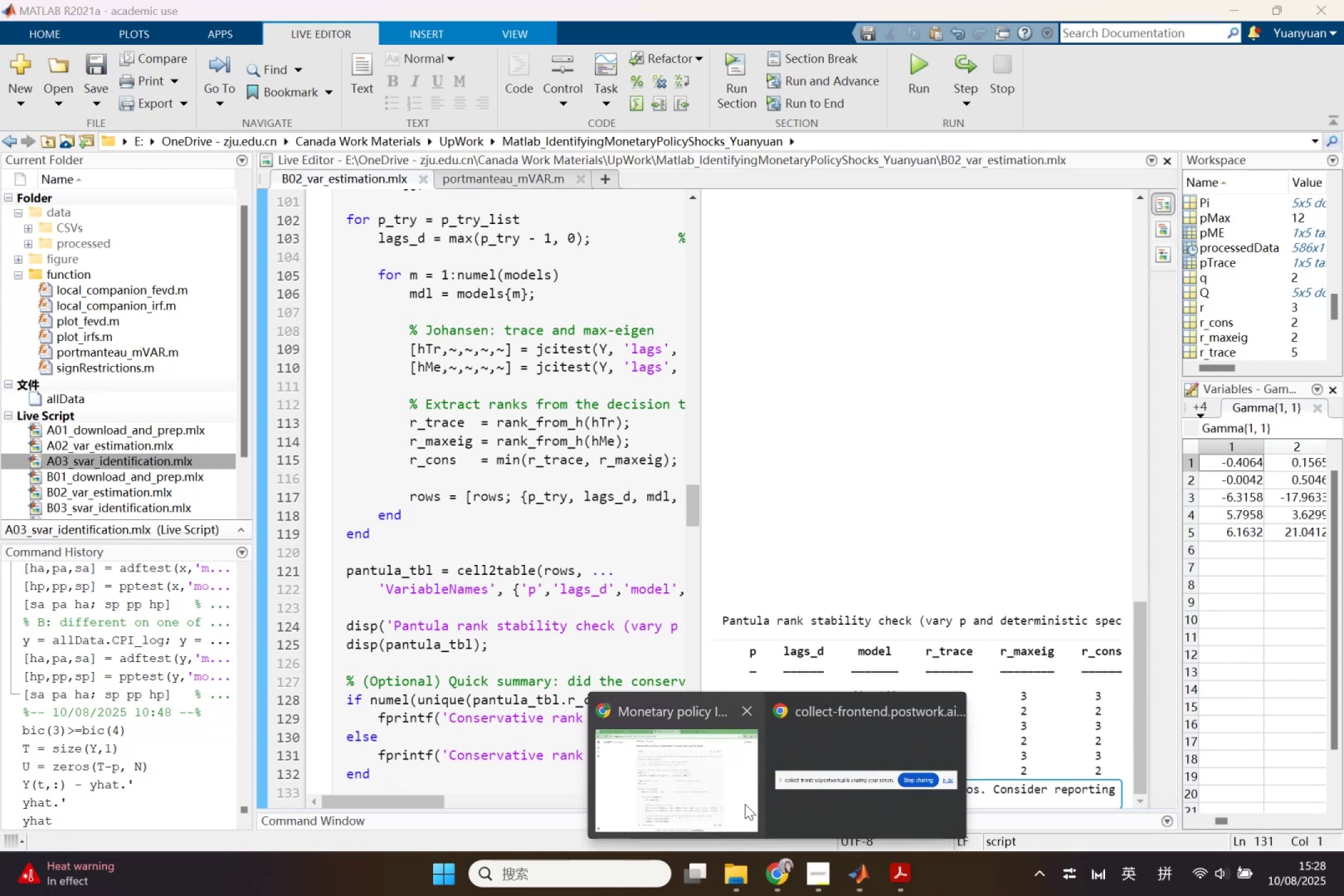 
left_click([744, 802])
 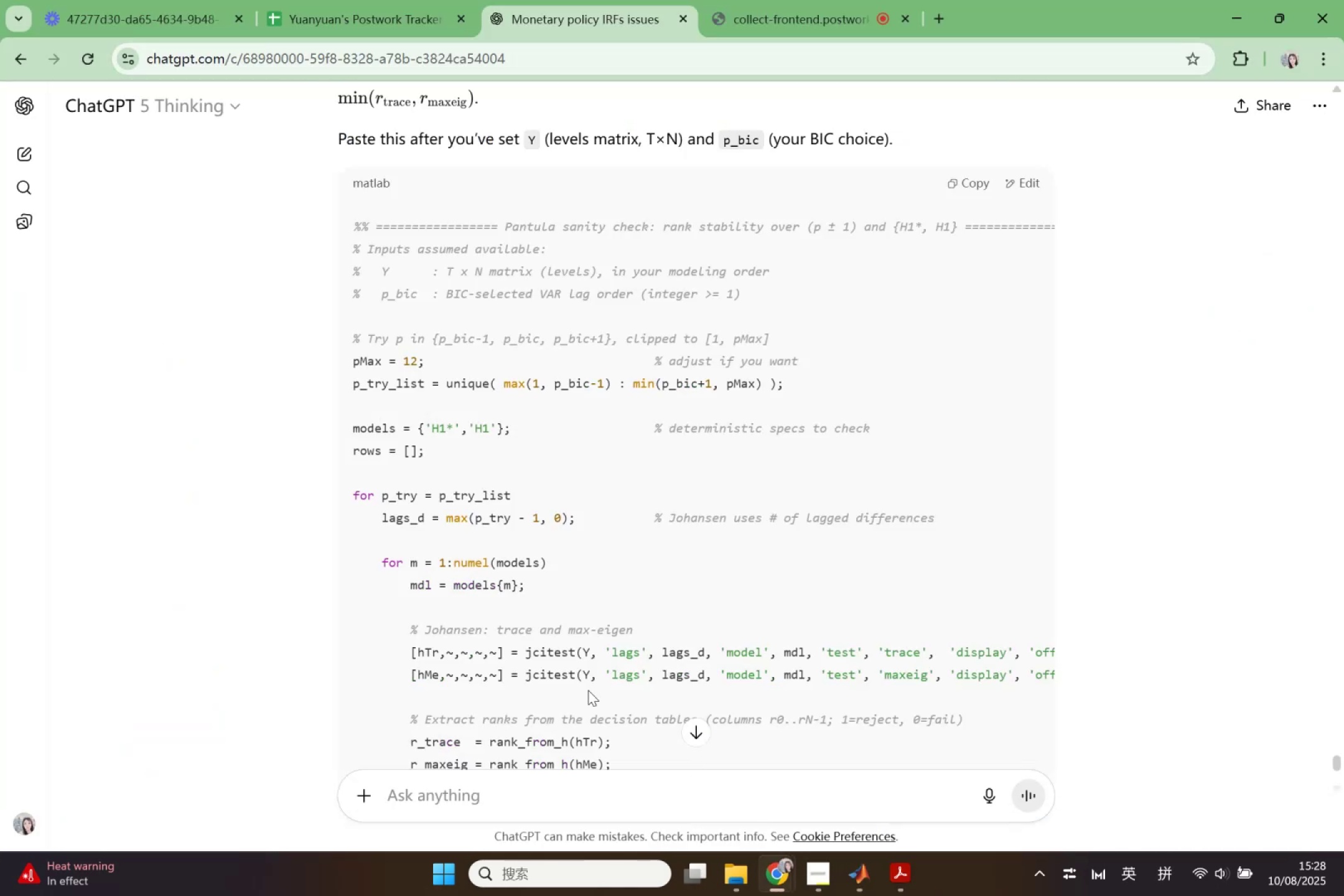 
scroll: coordinate [542, 640], scroll_direction: down, amount: 13.0
 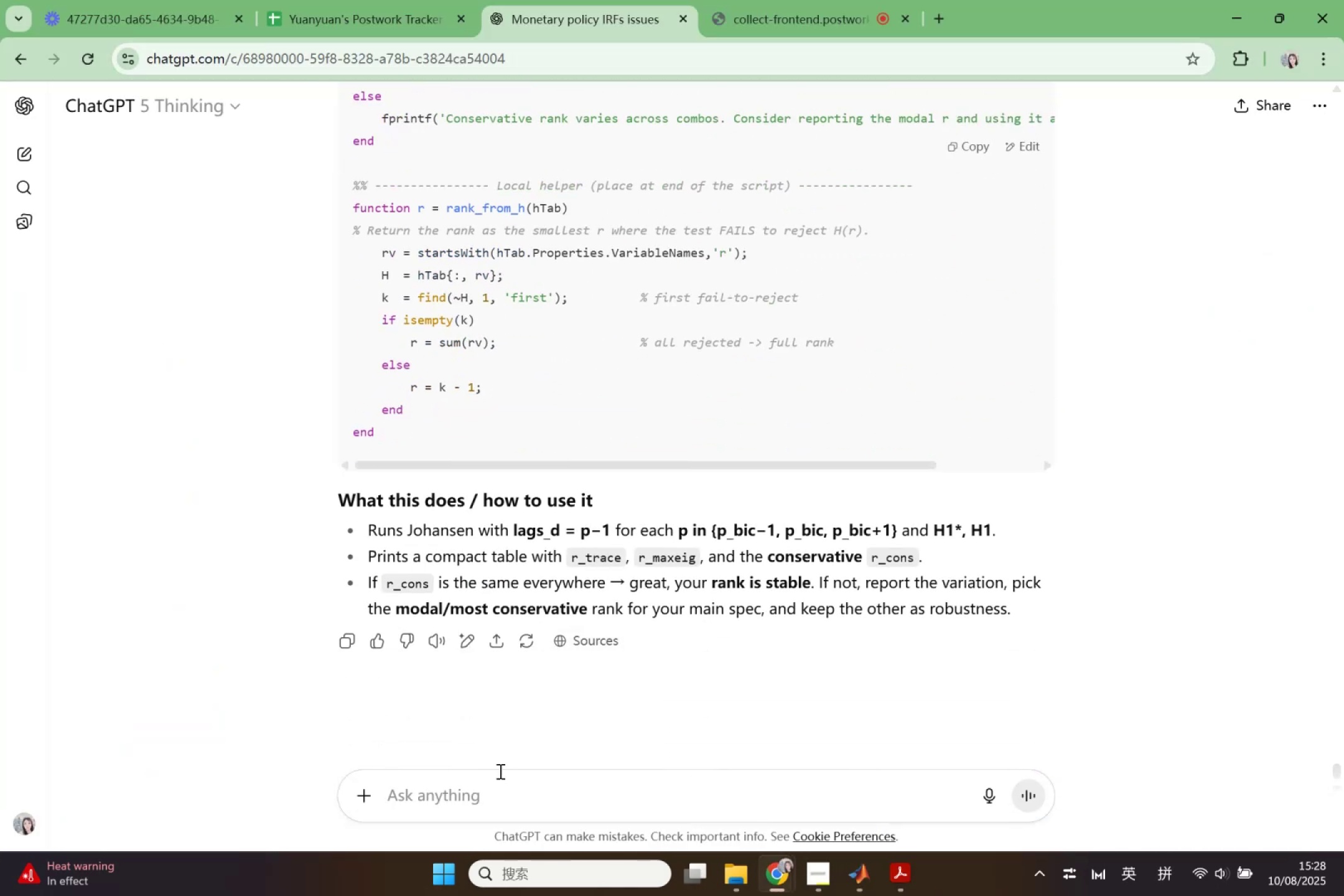 
left_click([492, 803])
 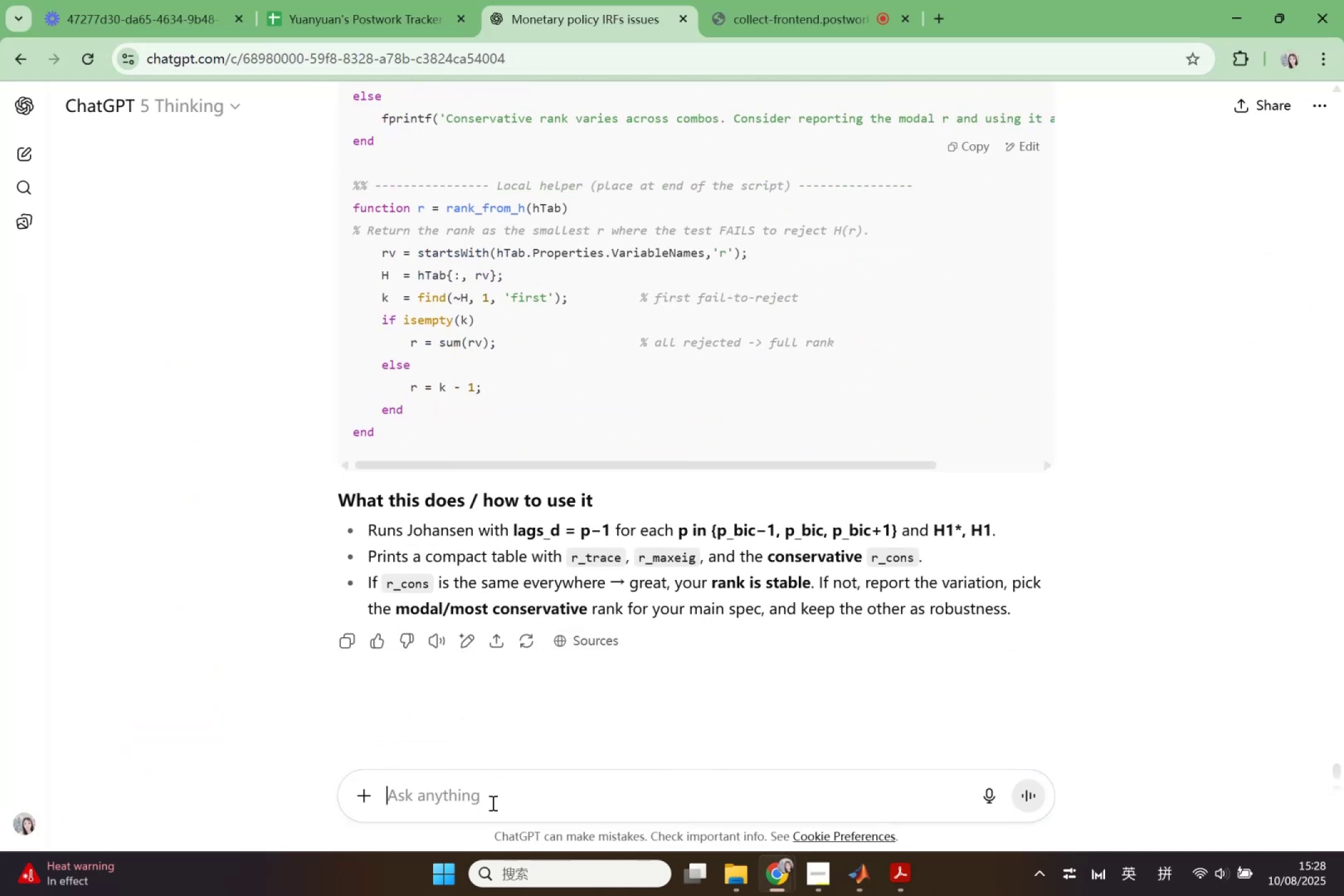 
key(Shift+Quote)
 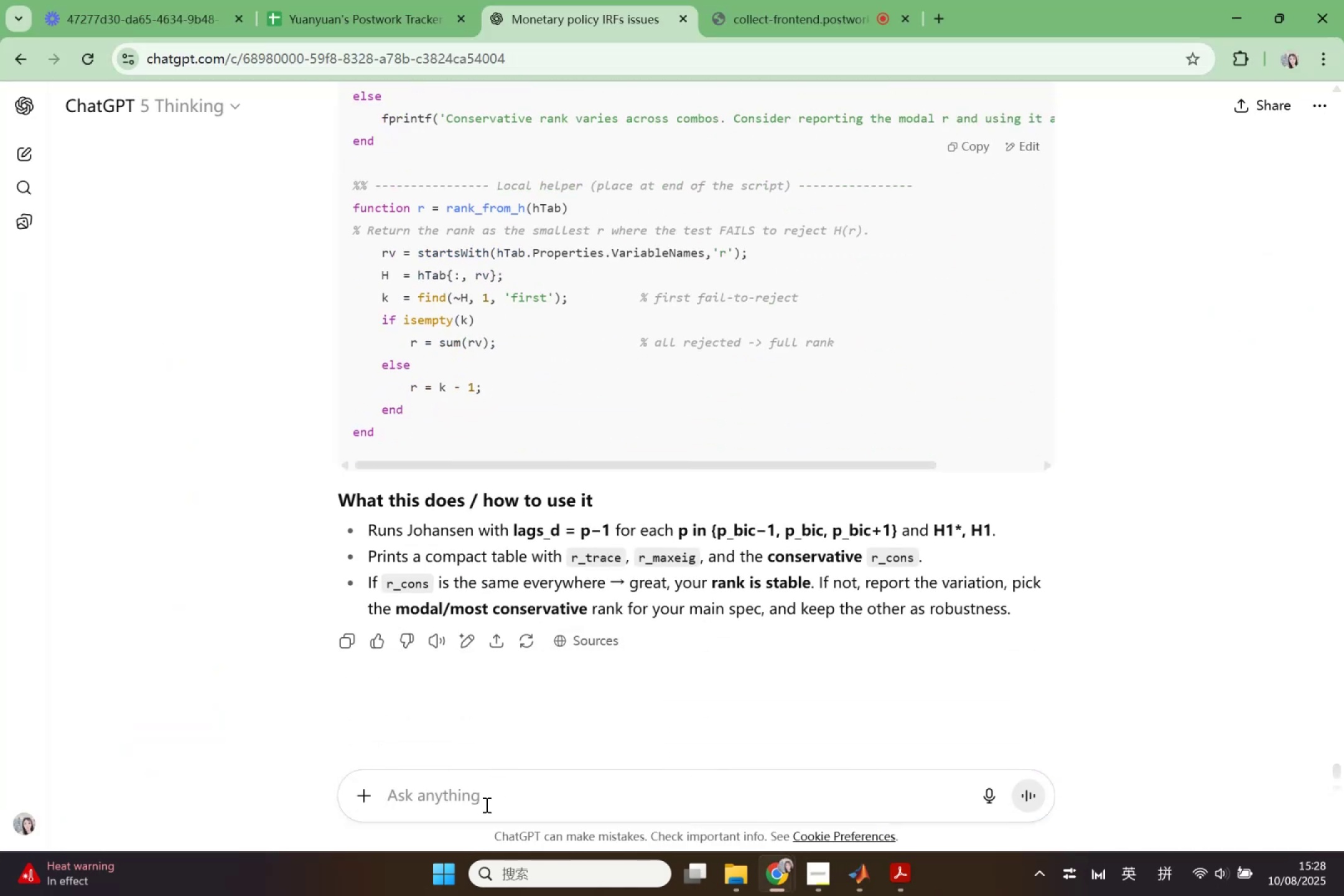 
key(Shift+Quote)
 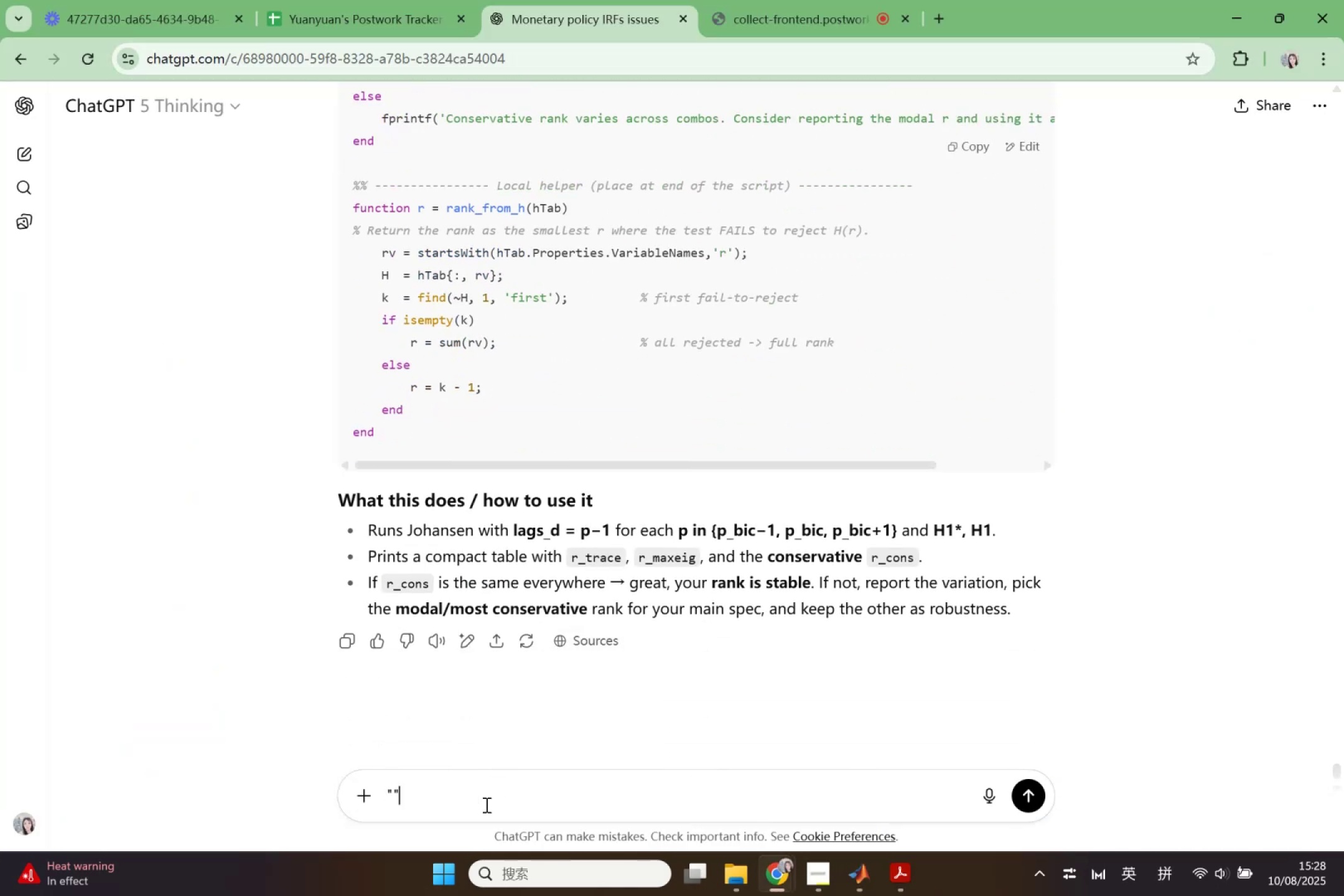 
key(ArrowLeft)
 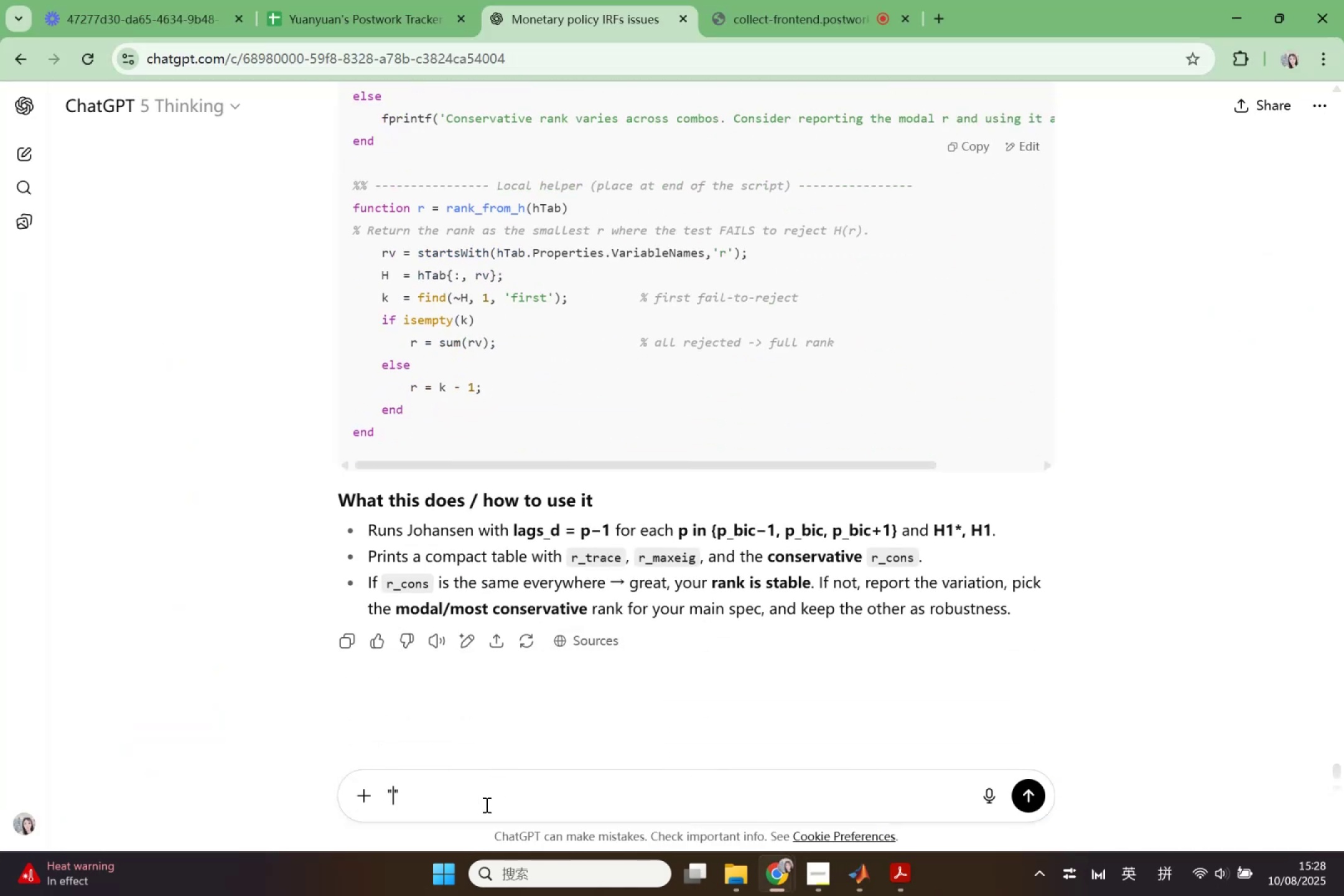 
key(Control+ControlLeft)
 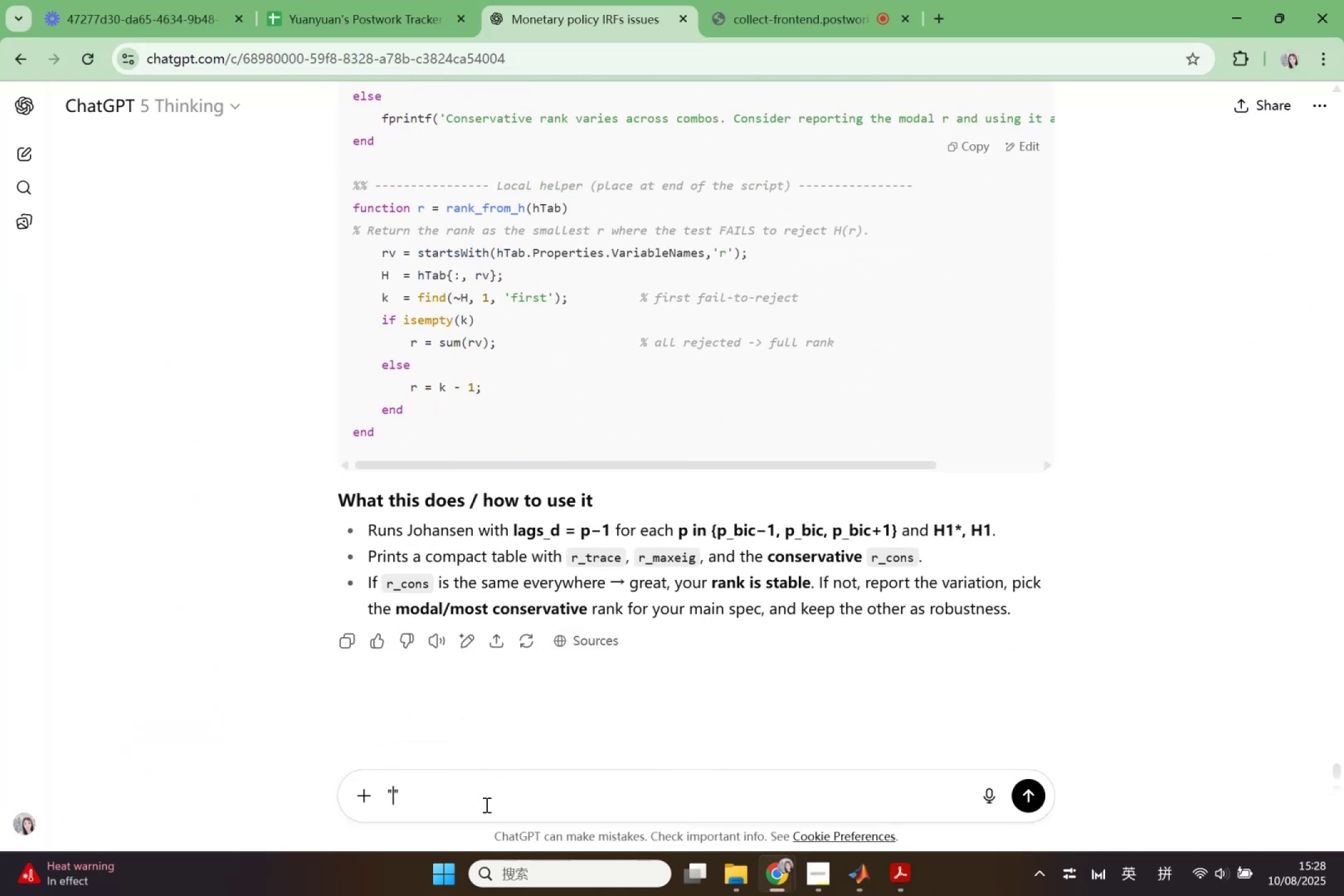 
key(Control+V)
 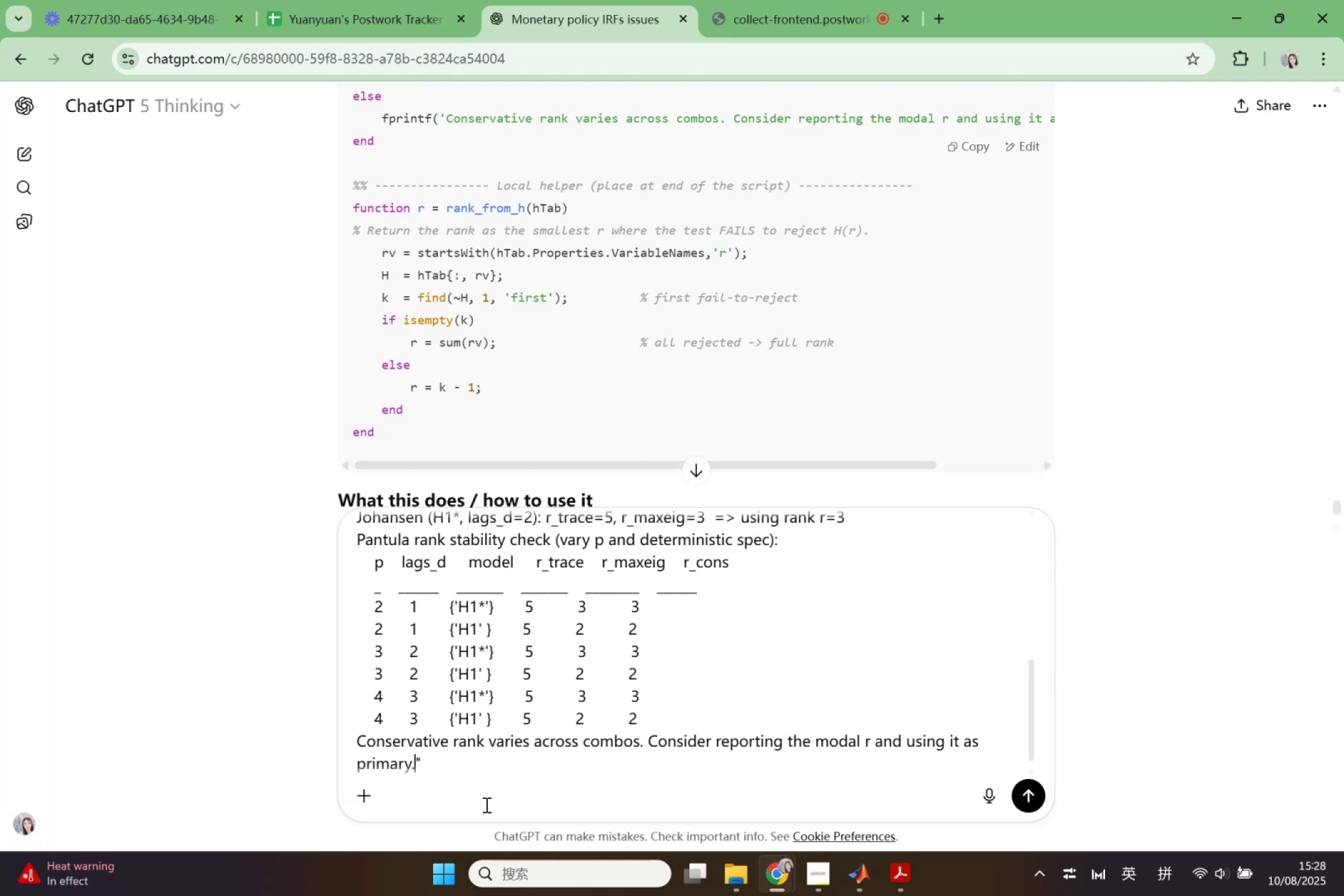 
key(ArrowRight)
 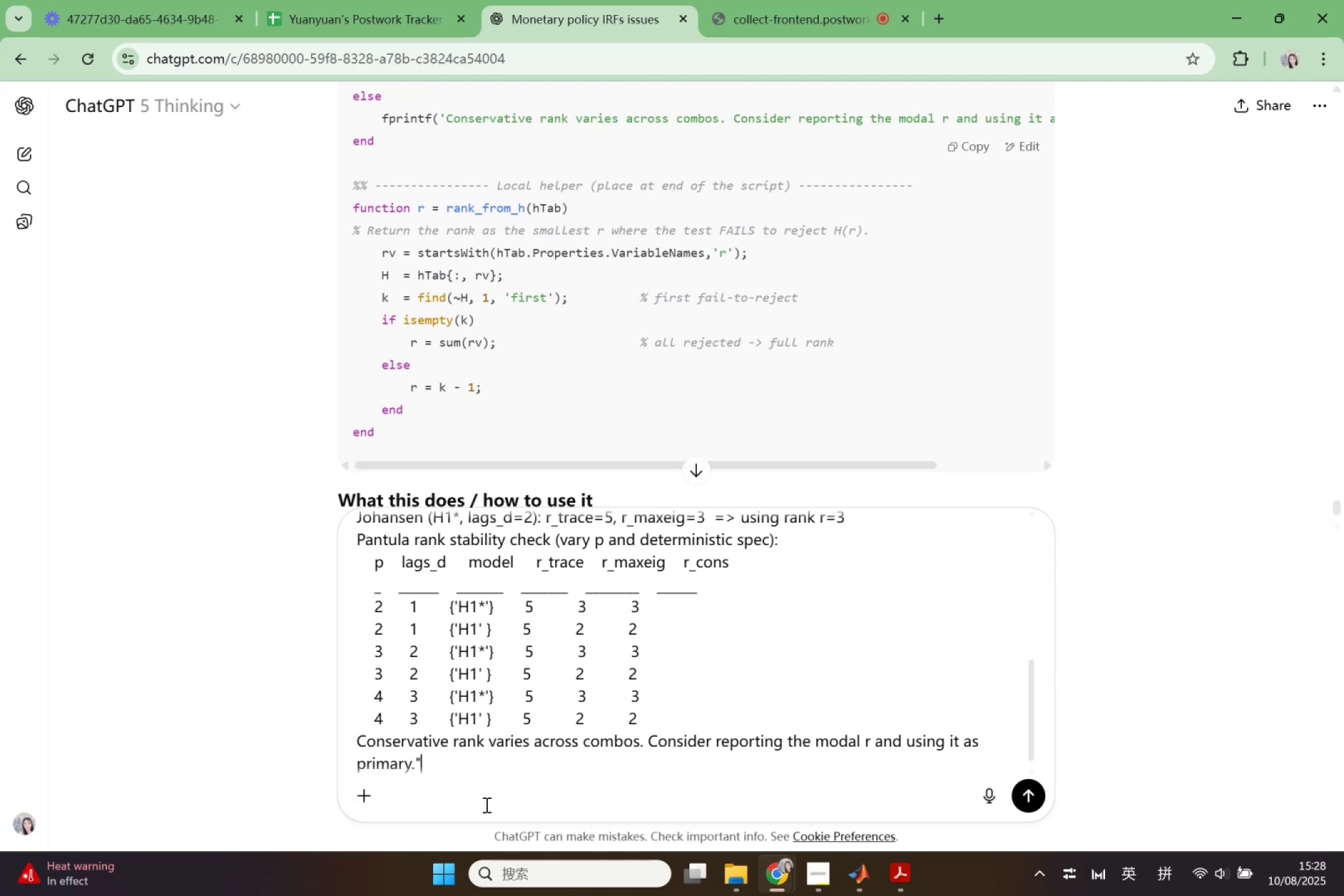 
key(Enter)
 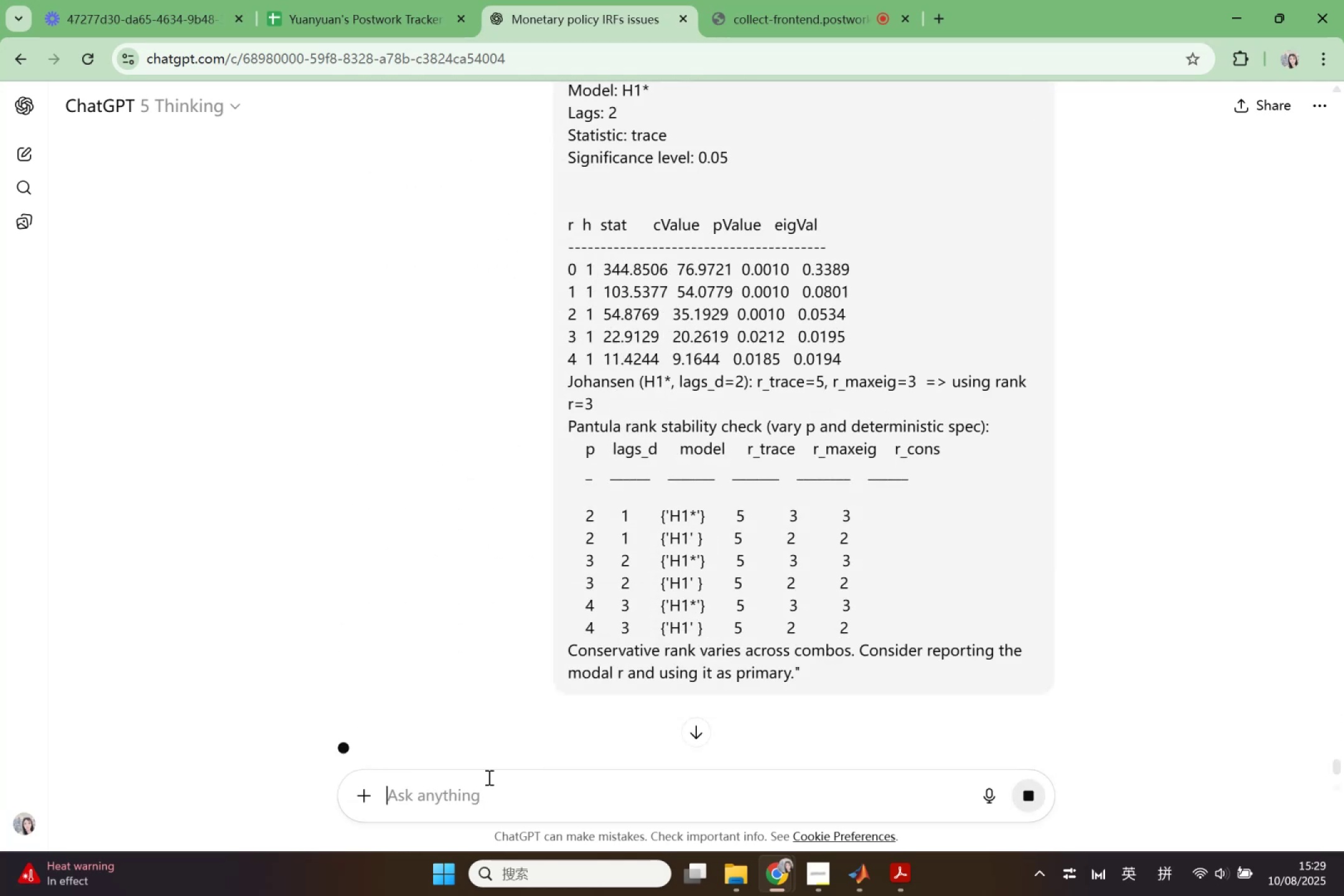 
scroll: coordinate [661, 457], scroll_direction: up, amount: 5.0
 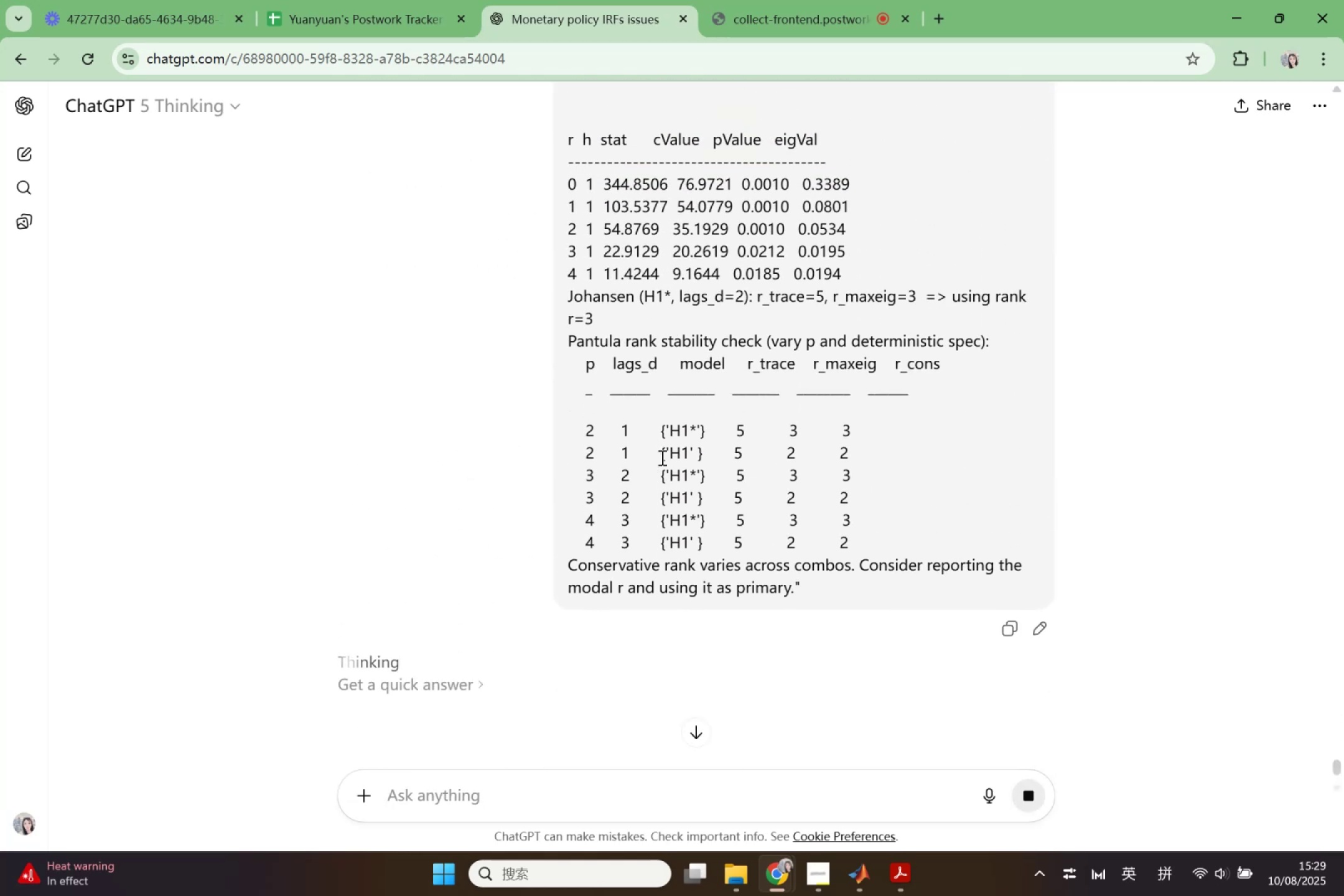 
scroll: coordinate [661, 457], scroll_direction: down, amount: 2.0
 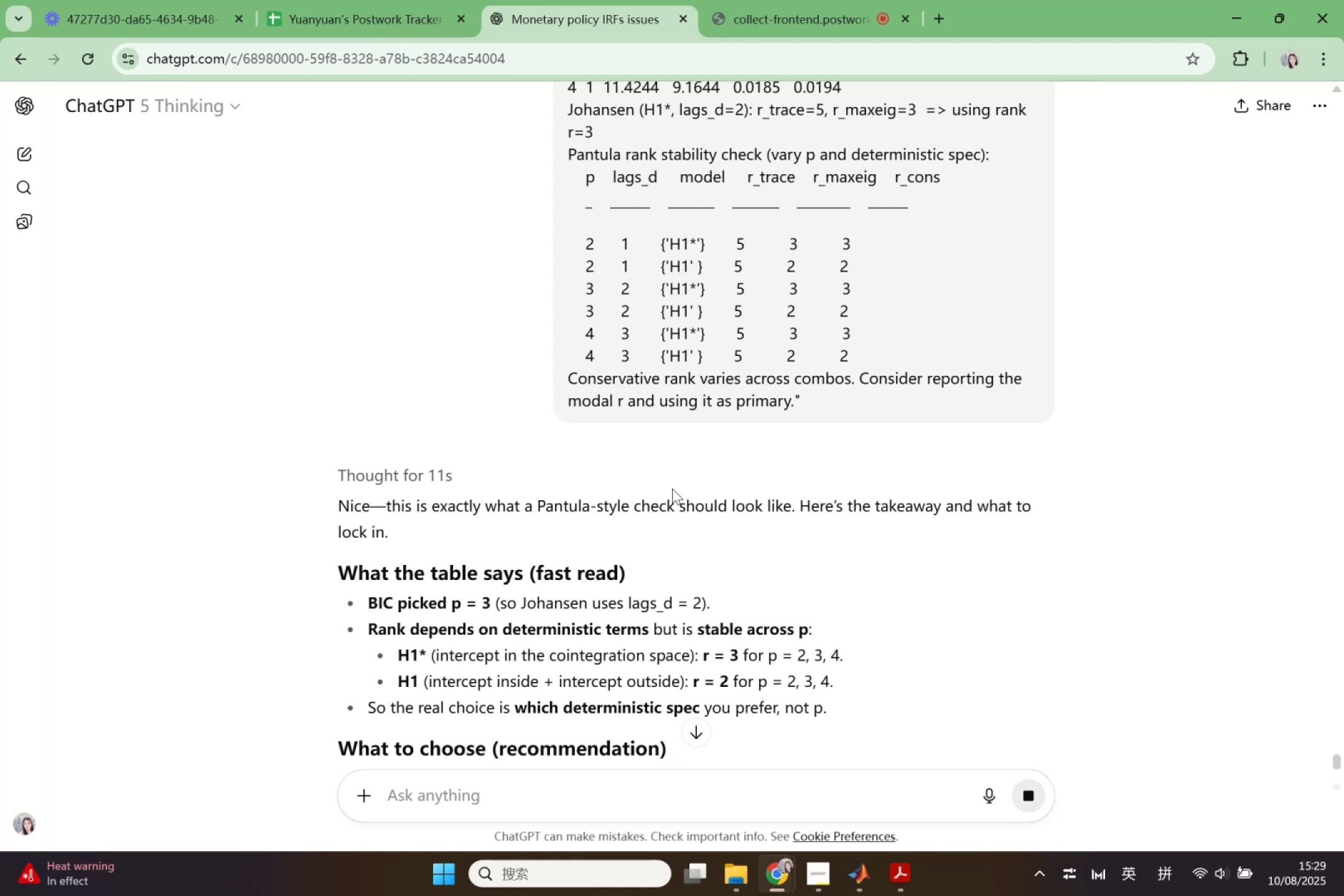 
wait(32.61)
 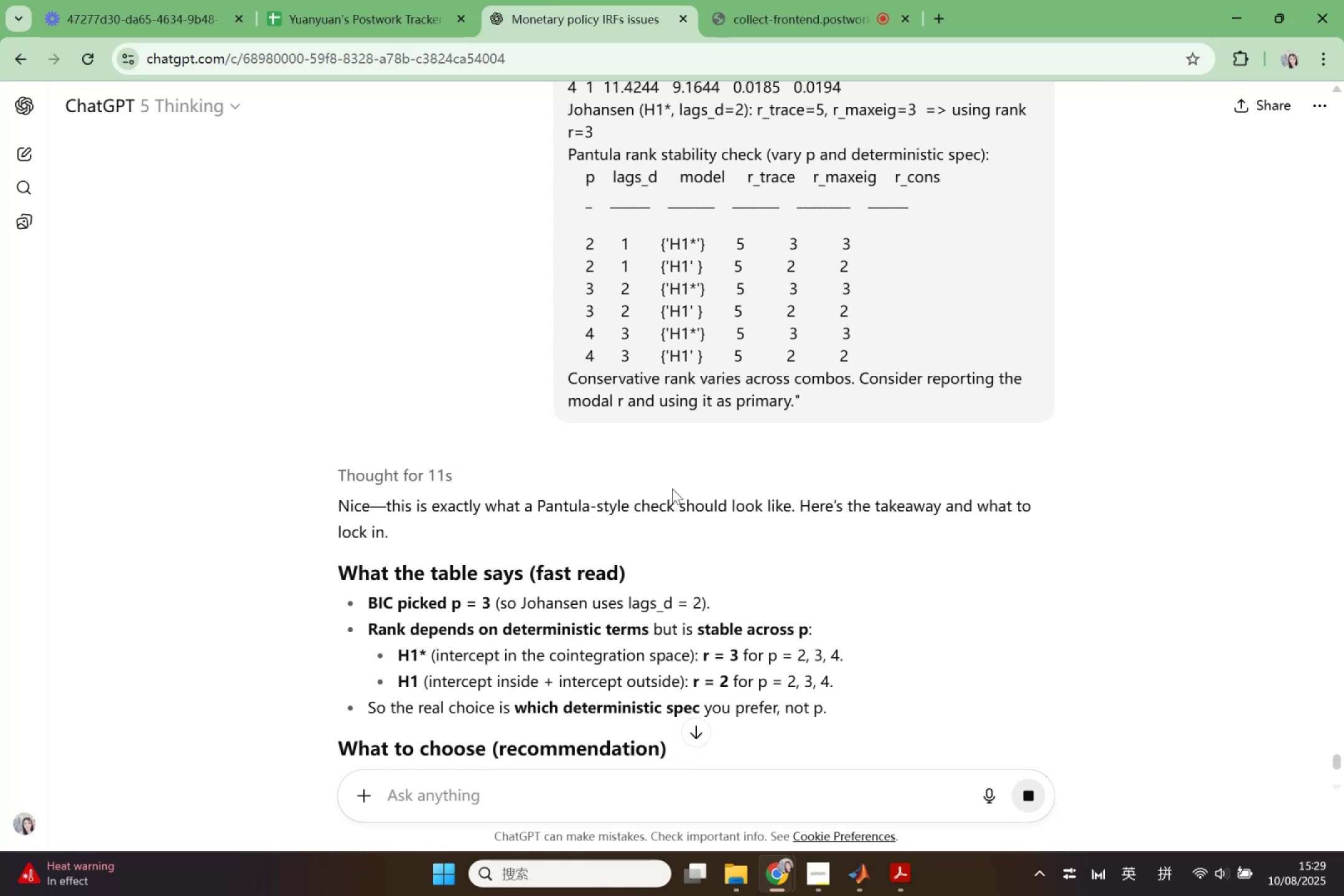 
scroll: coordinate [760, 603], scroll_direction: down, amount: 1.0
 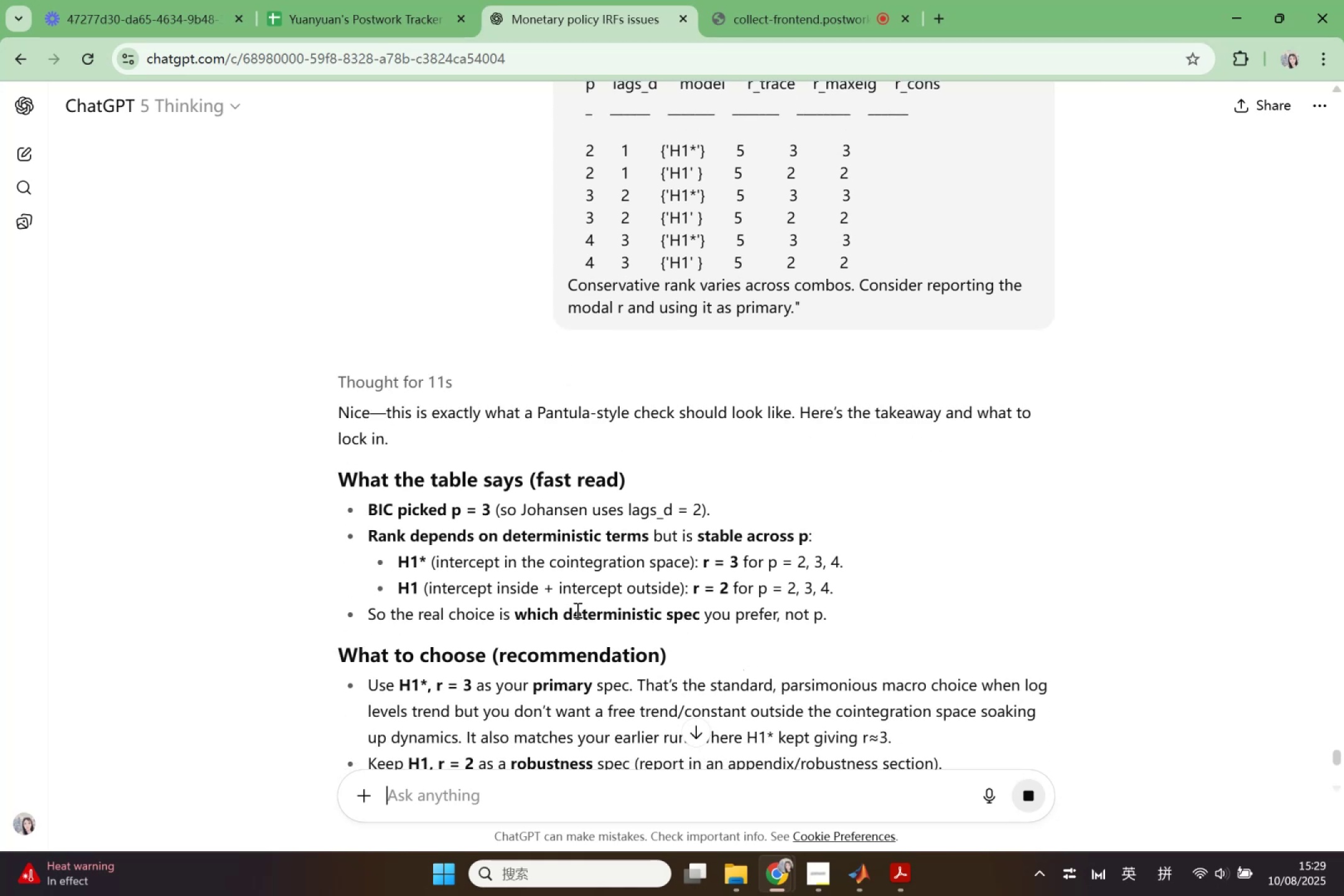 
wait(5.16)
 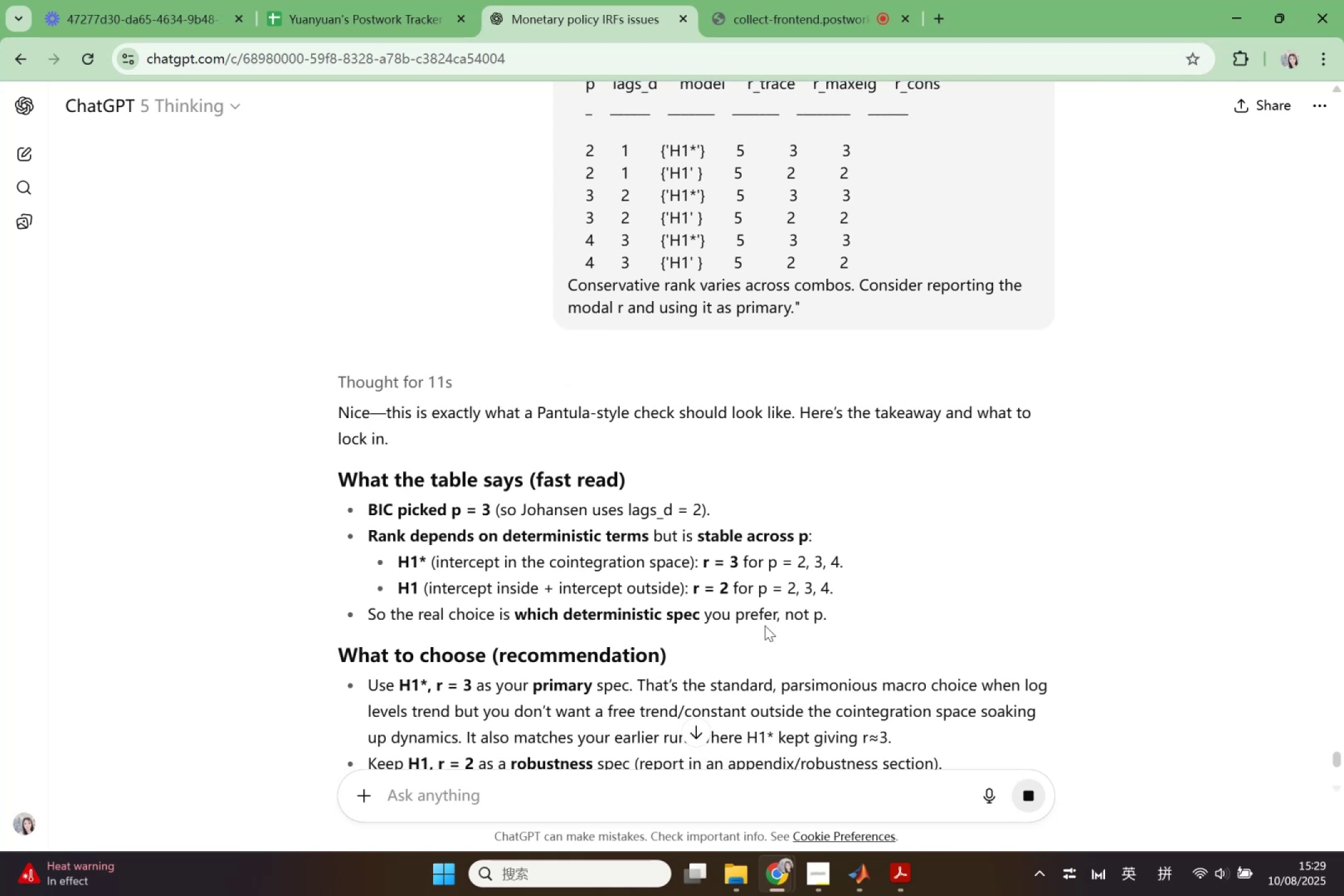 
scroll: coordinate [650, 620], scroll_direction: down, amount: 1.0
 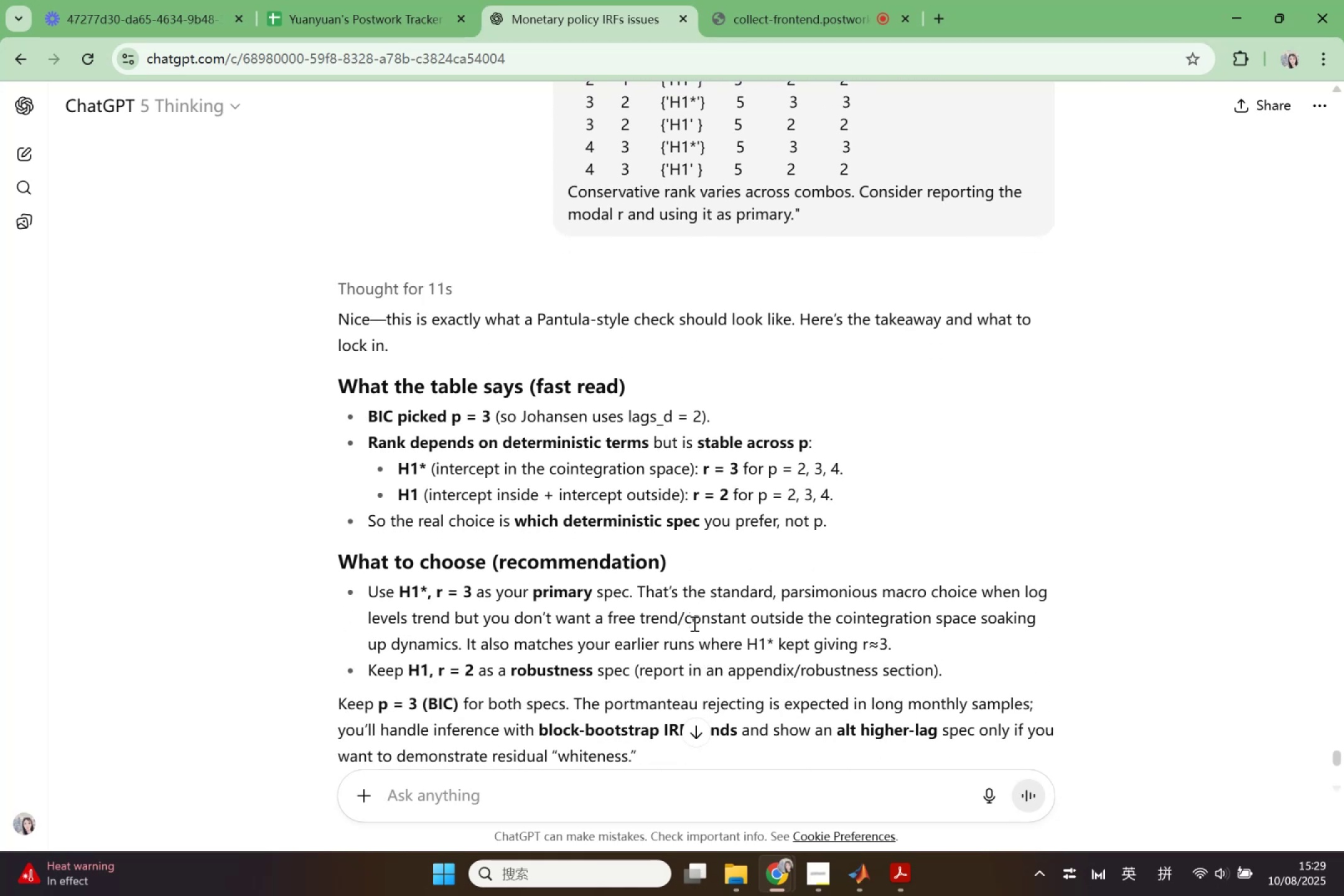 
wait(6.21)
 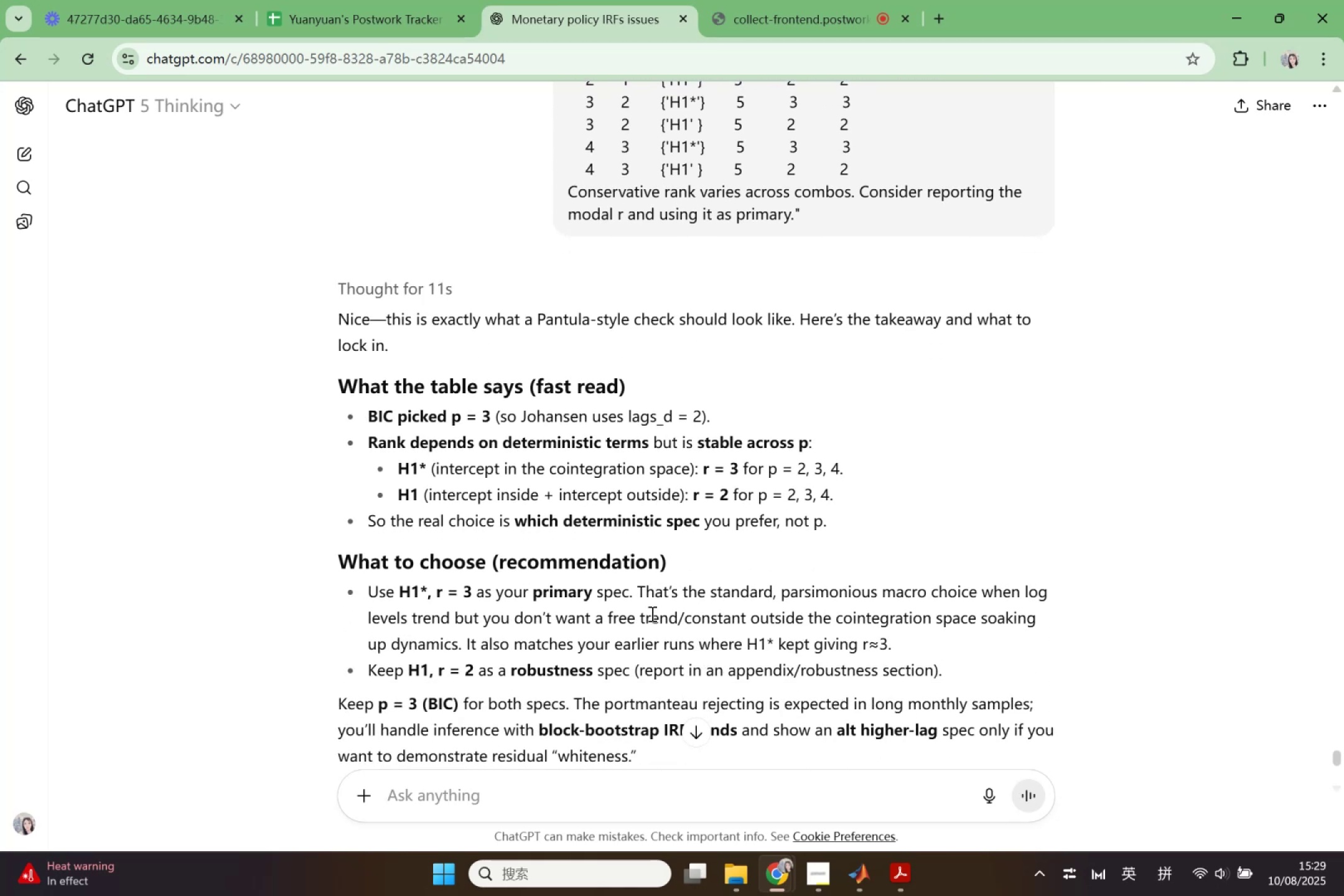 
scroll: coordinate [697, 645], scroll_direction: down, amount: 2.0
 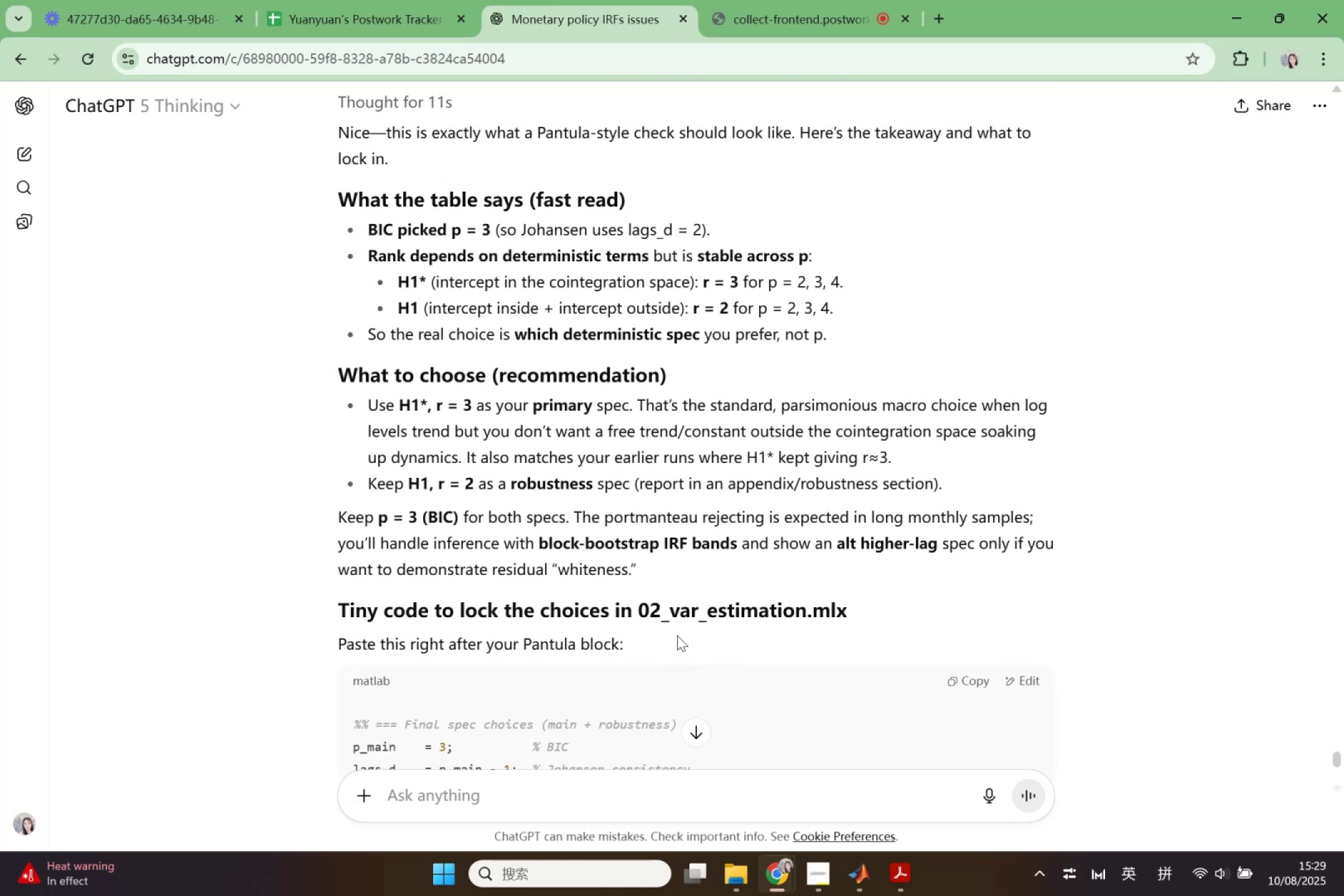 
left_click_drag(start_coordinate=[650, 576], to_coordinate=[323, 291])
 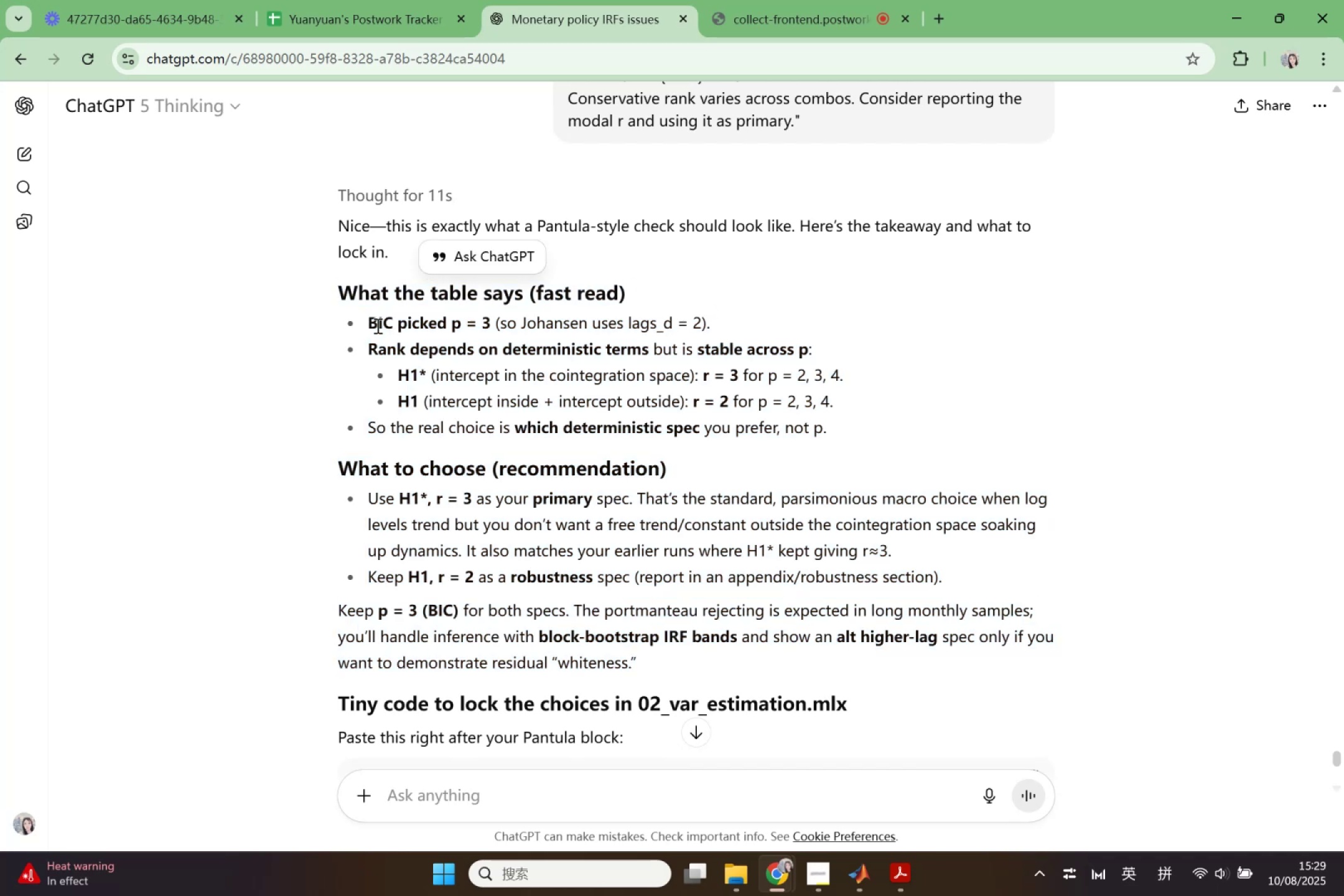 
scroll: coordinate [403, 446], scroll_direction: up, amount: 1.0
 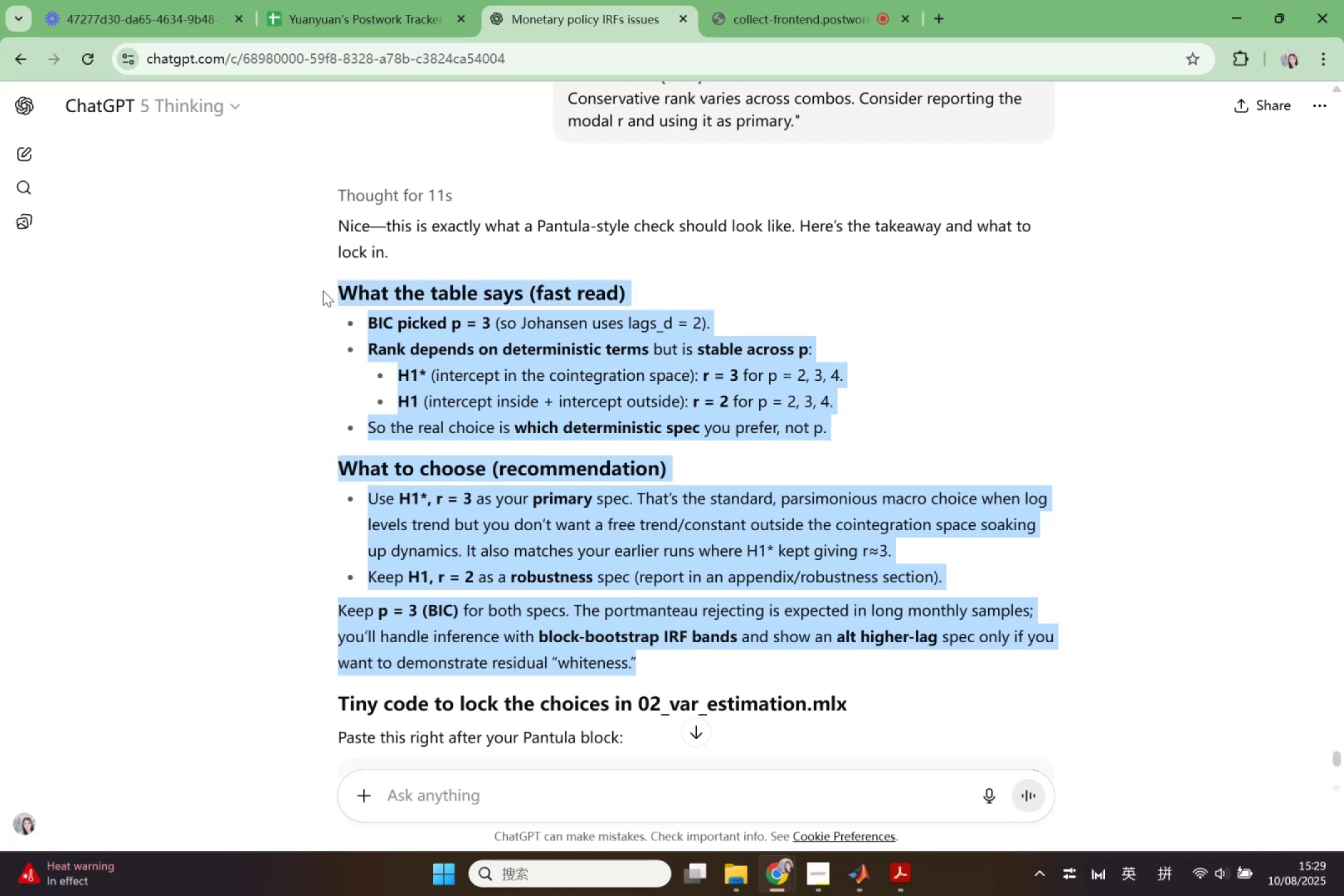 
left_click([376, 325])
 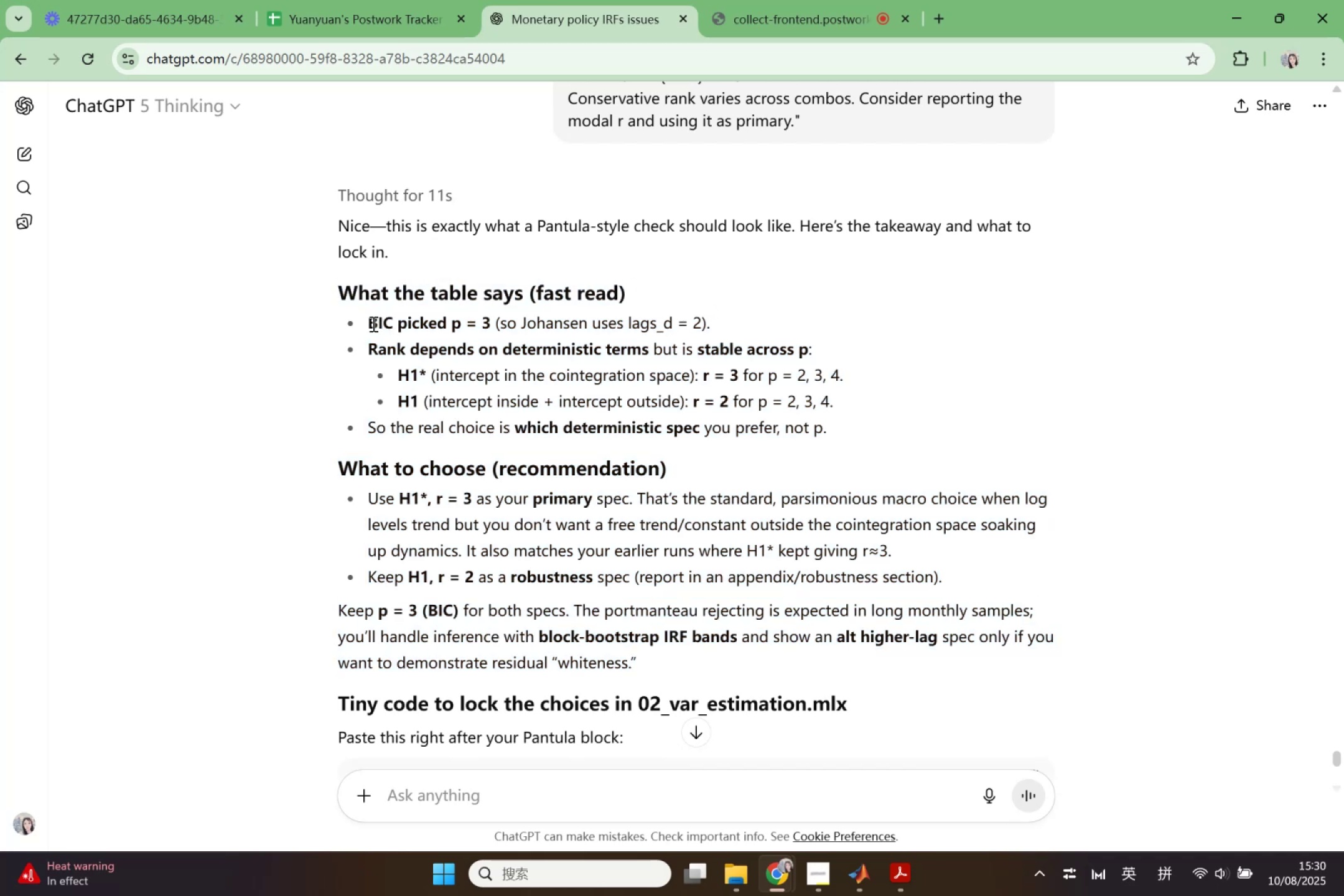 
left_click_drag(start_coordinate=[368, 324], to_coordinate=[891, 421])
 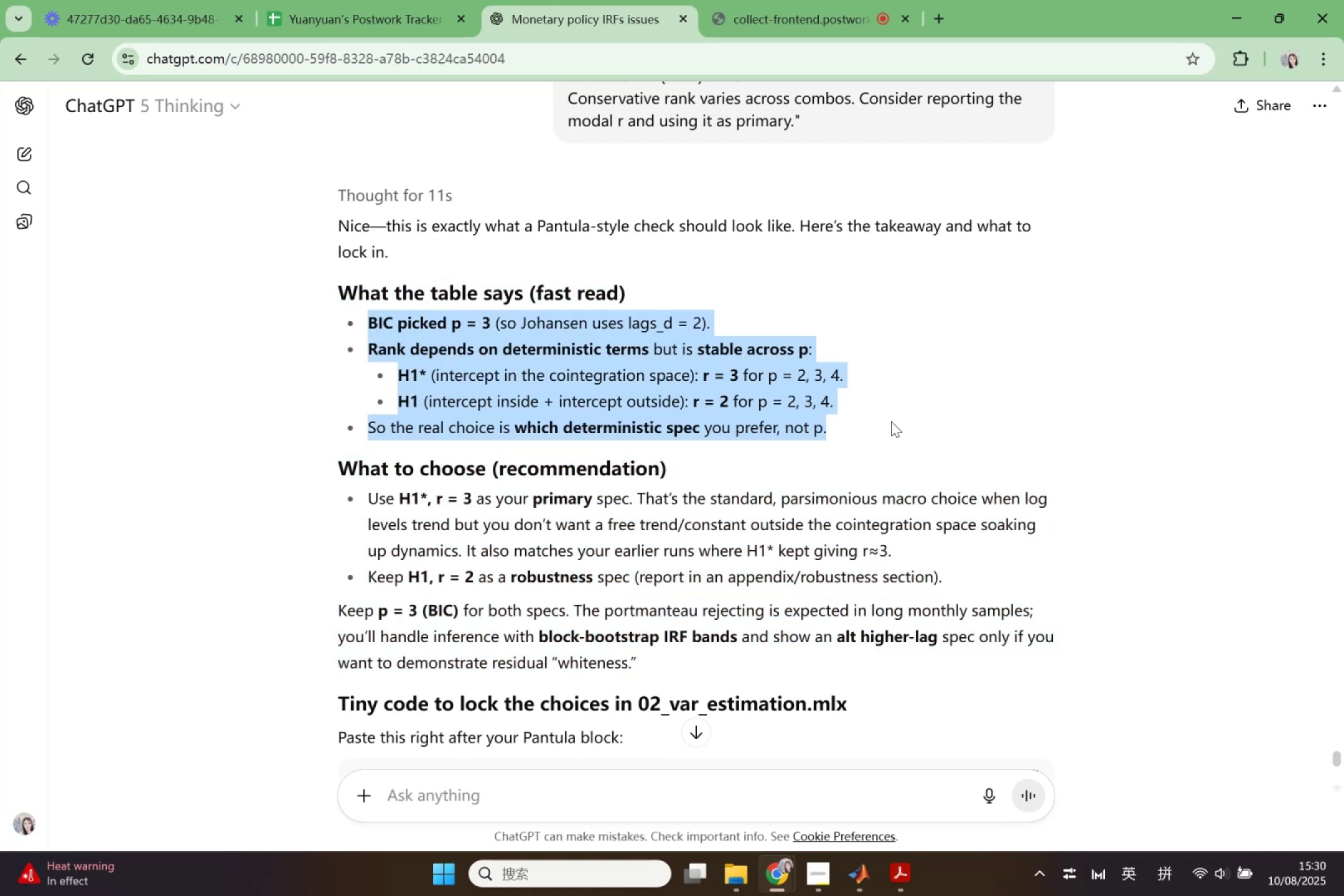 
key(Control+ControlLeft)
 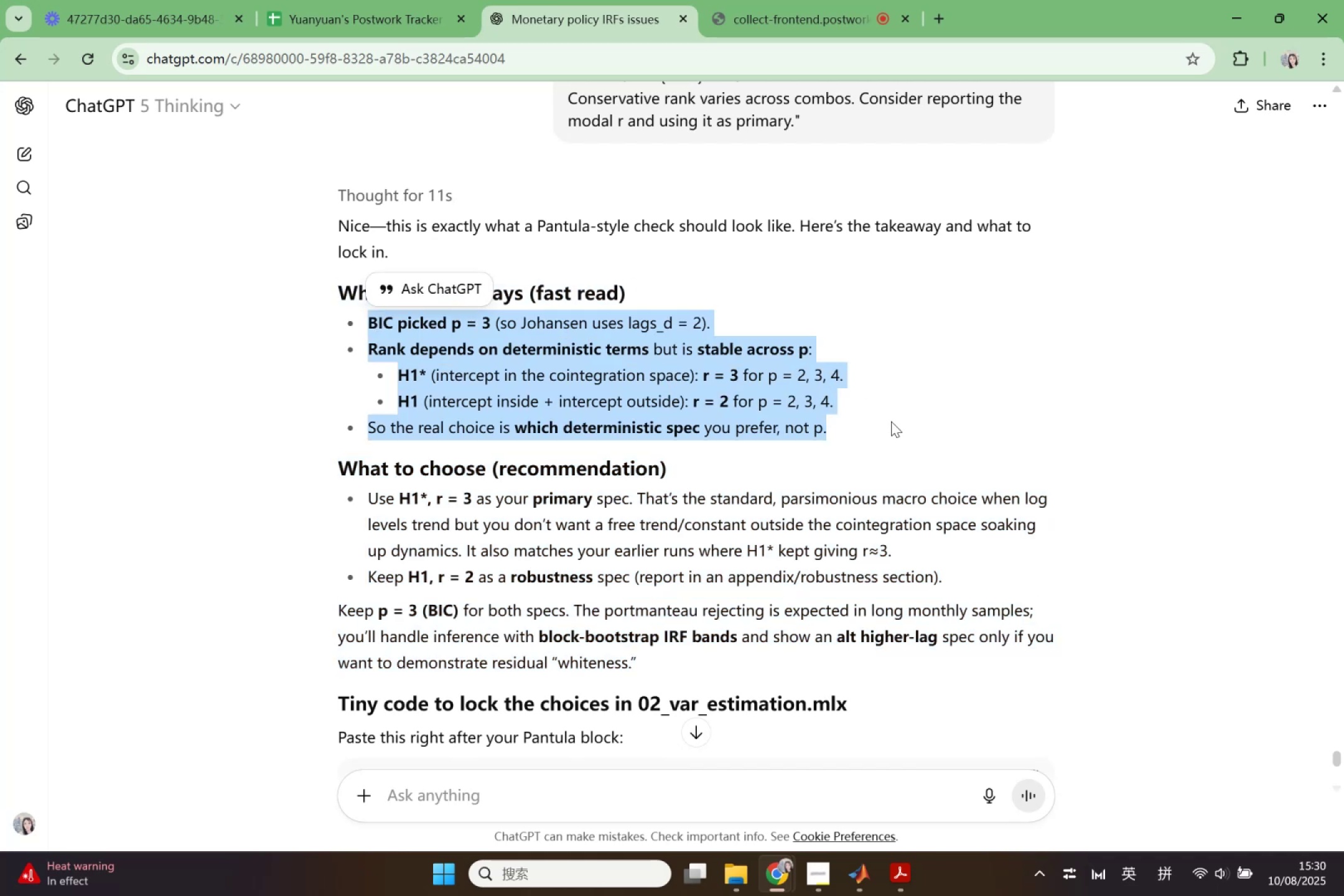 
key(Control+C)
 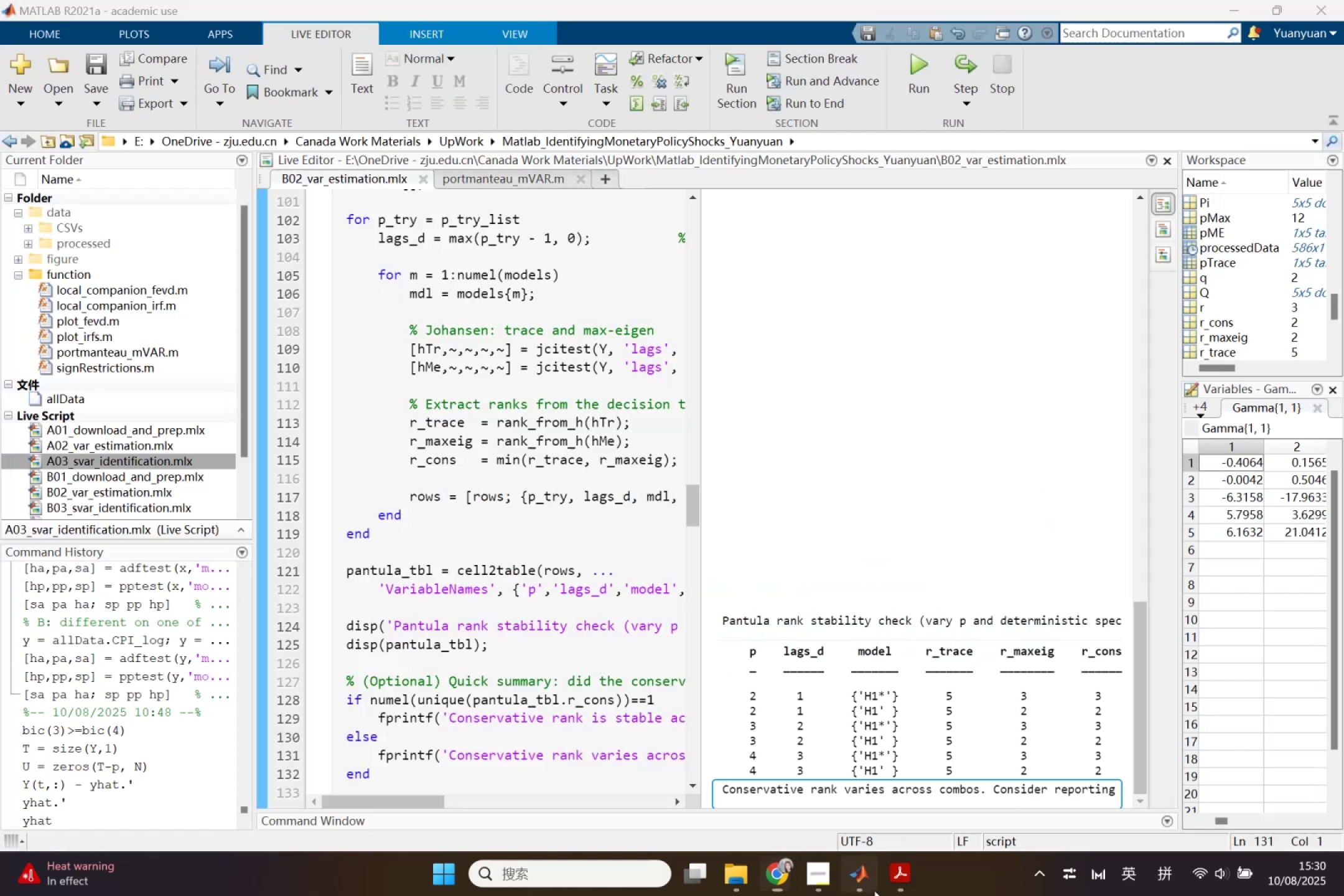 
scroll: coordinate [587, 617], scroll_direction: down, amount: 4.0
 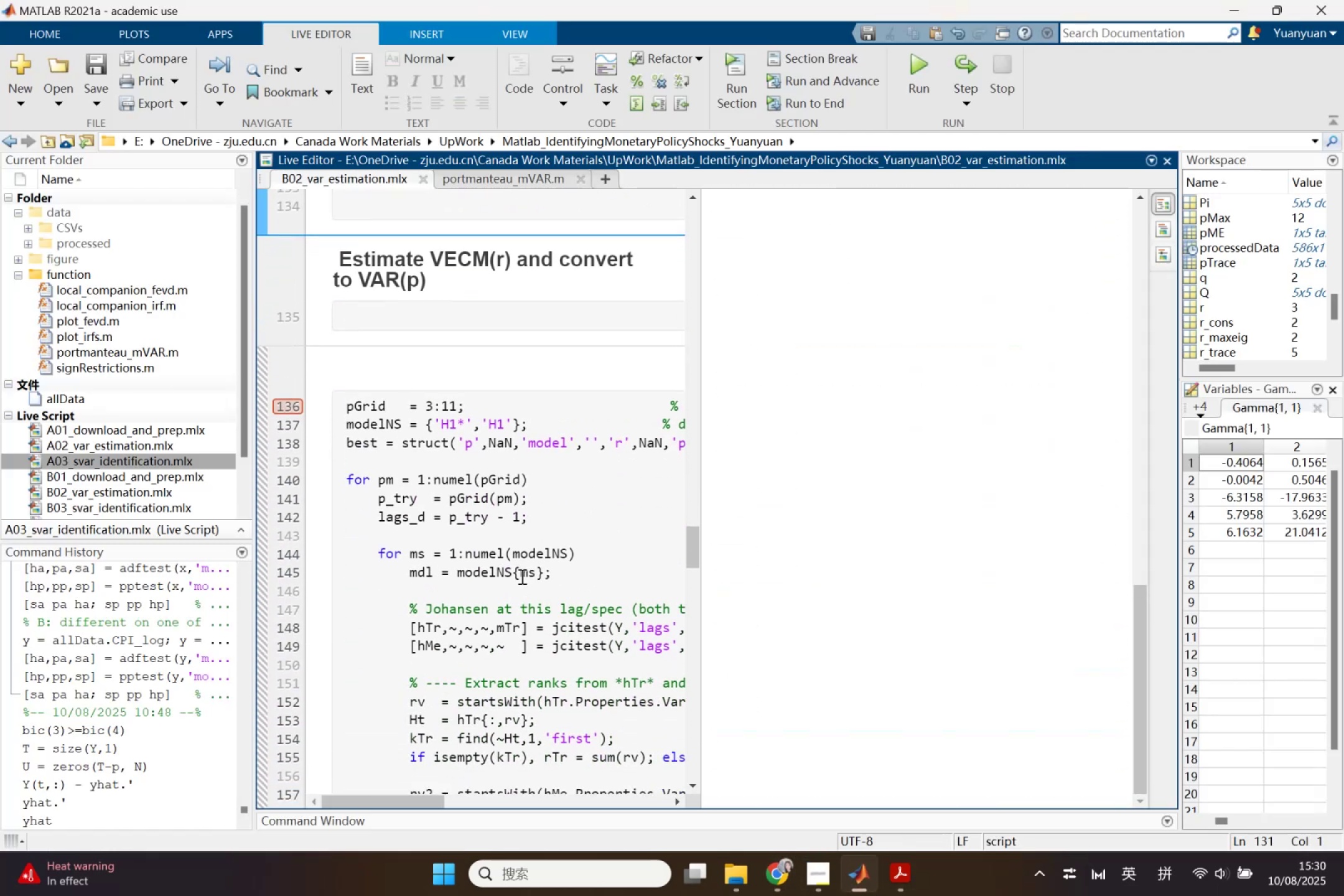 
scroll: coordinate [453, 445], scroll_direction: up, amount: 2.0
 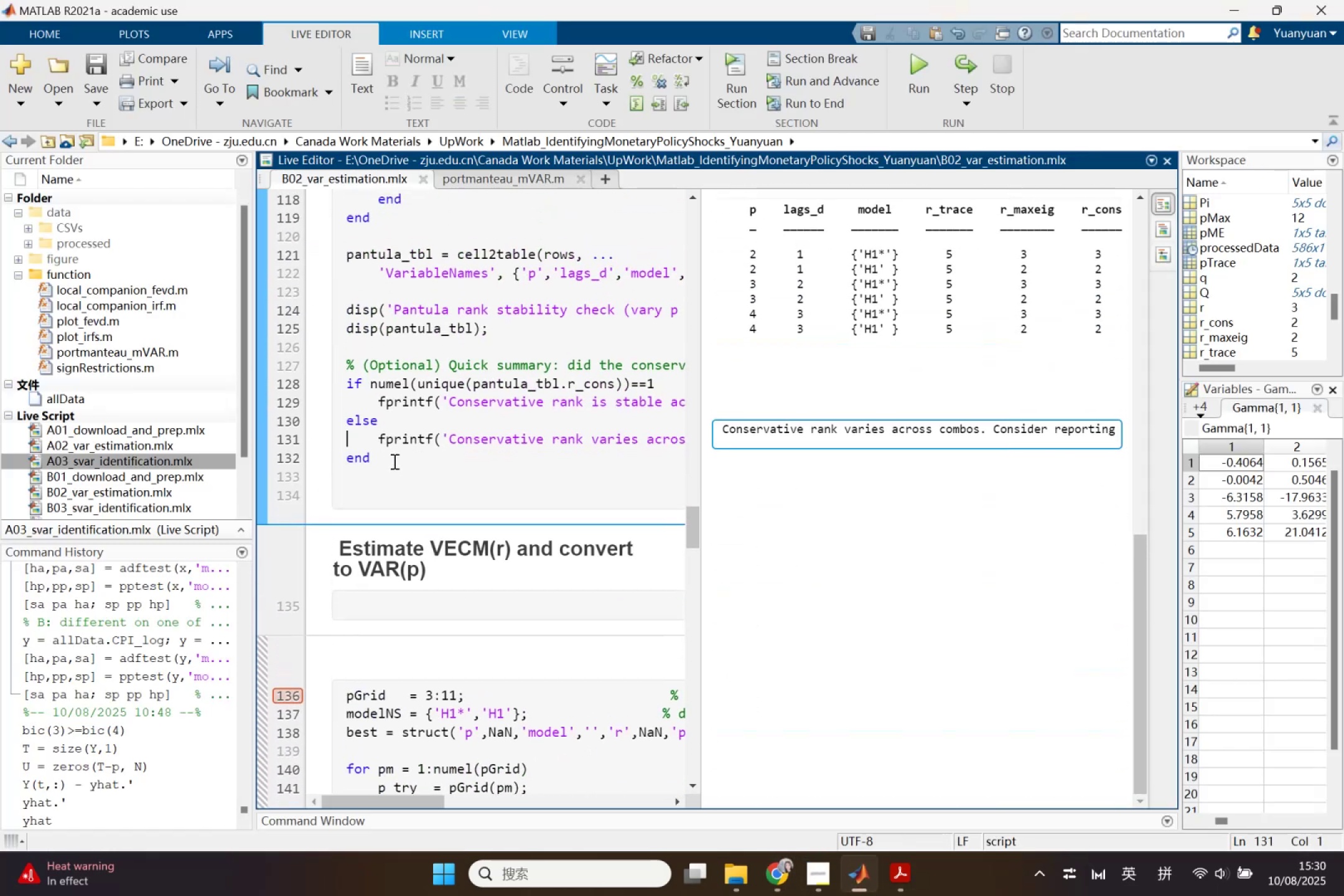 
left_click_drag(start_coordinate=[376, 499], to_coordinate=[372, 500])
 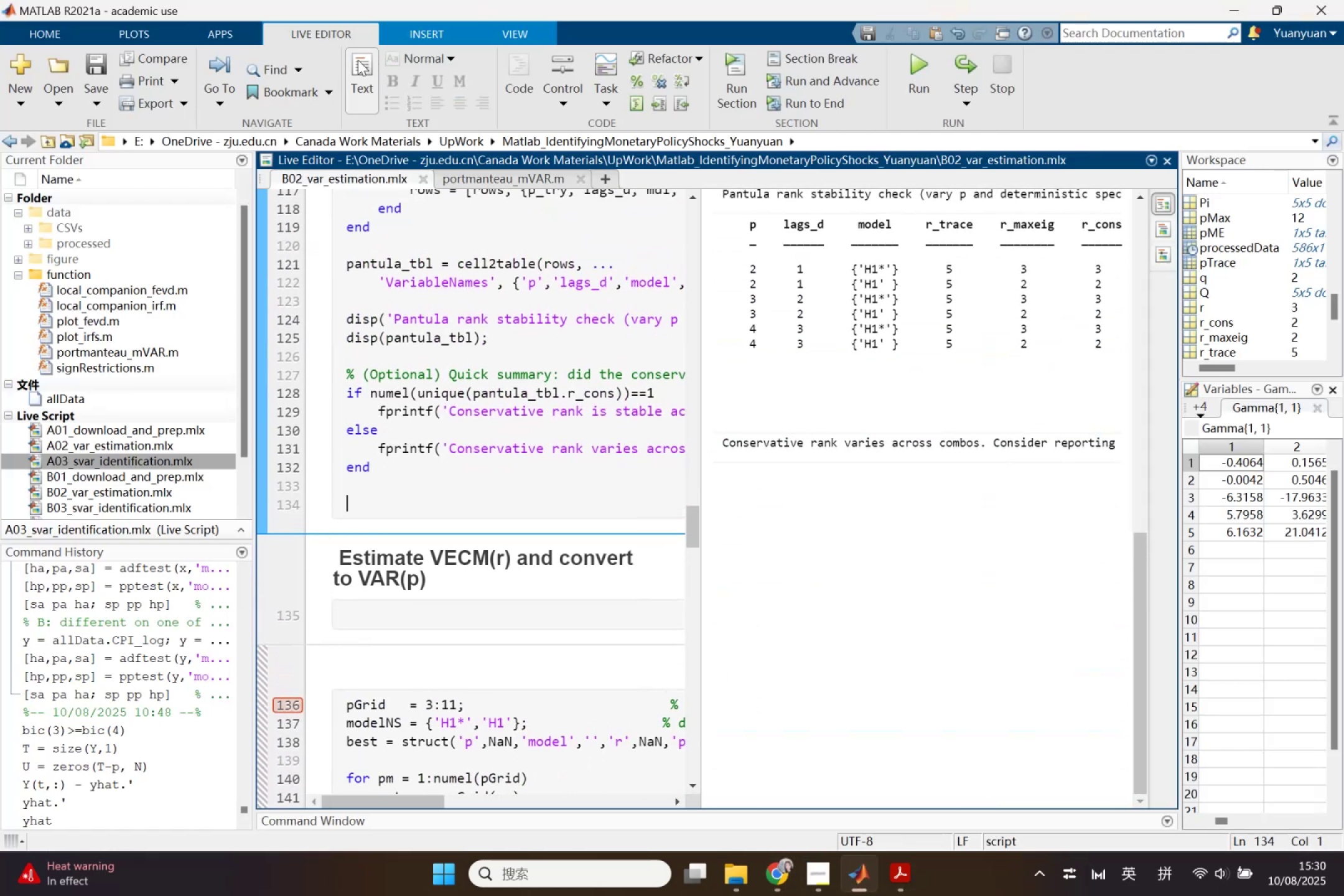 
key(Control+V)
 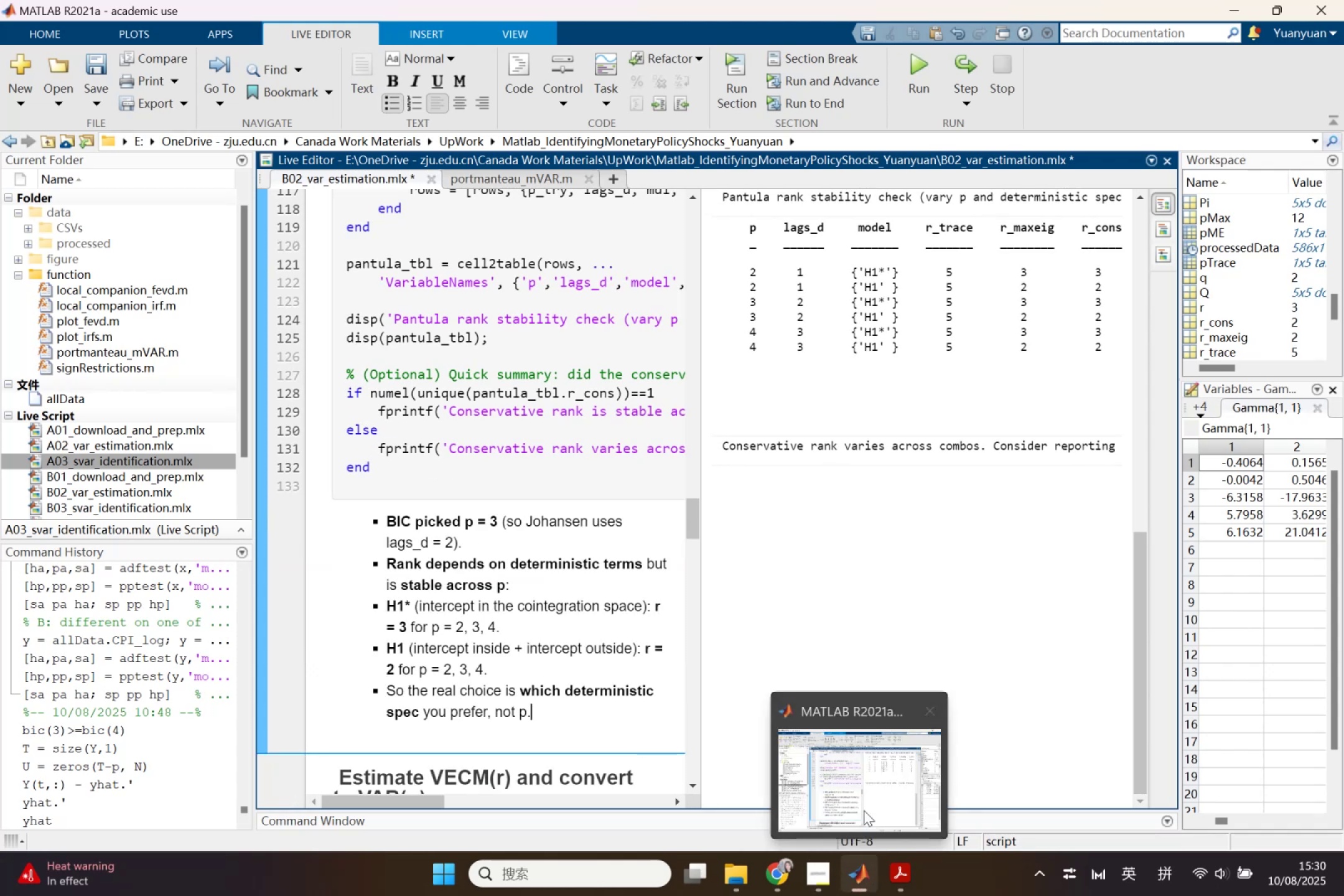 
left_click_drag(start_coordinate=[790, 882], to_coordinate=[786, 882])
 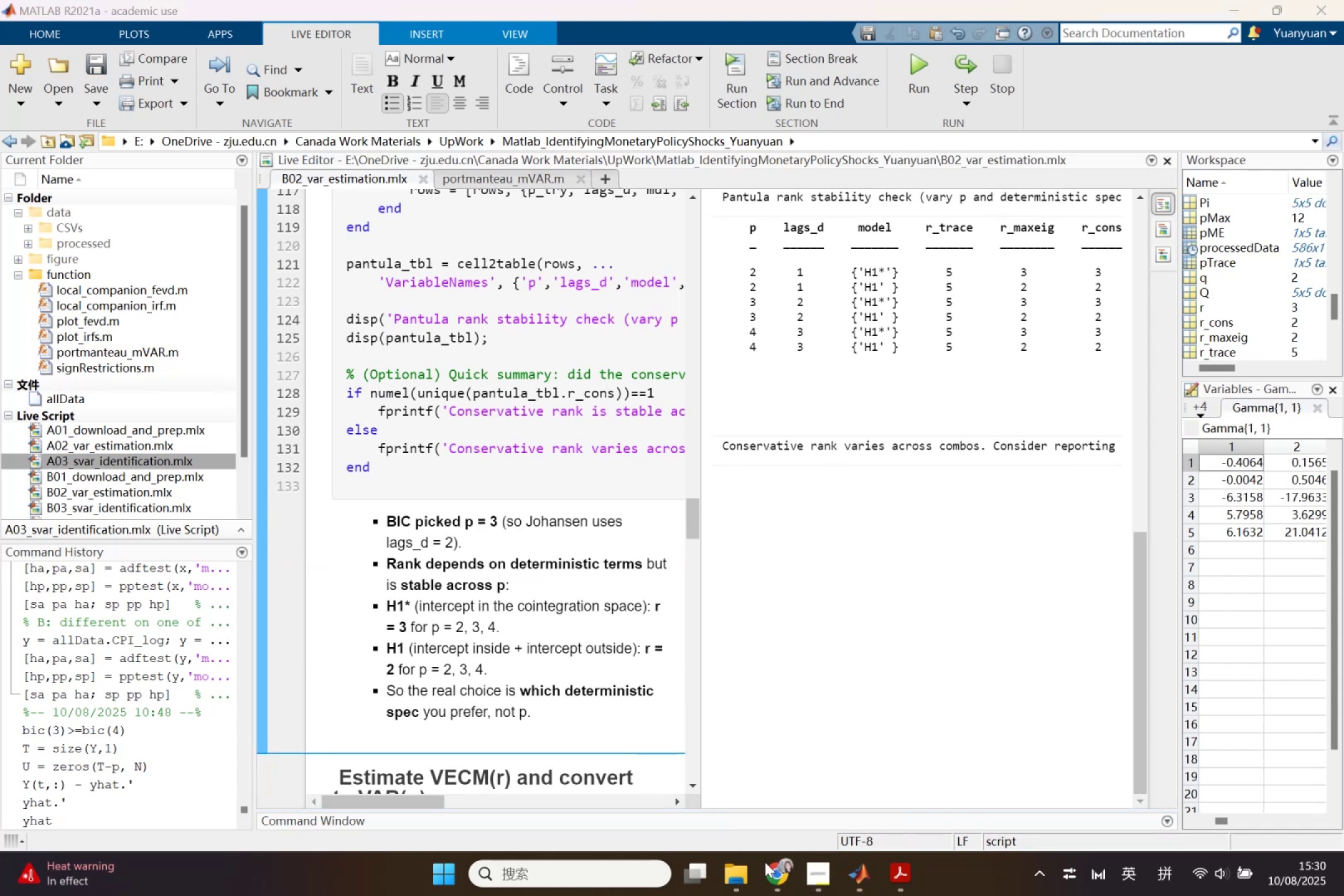 
left_click([788, 890])
 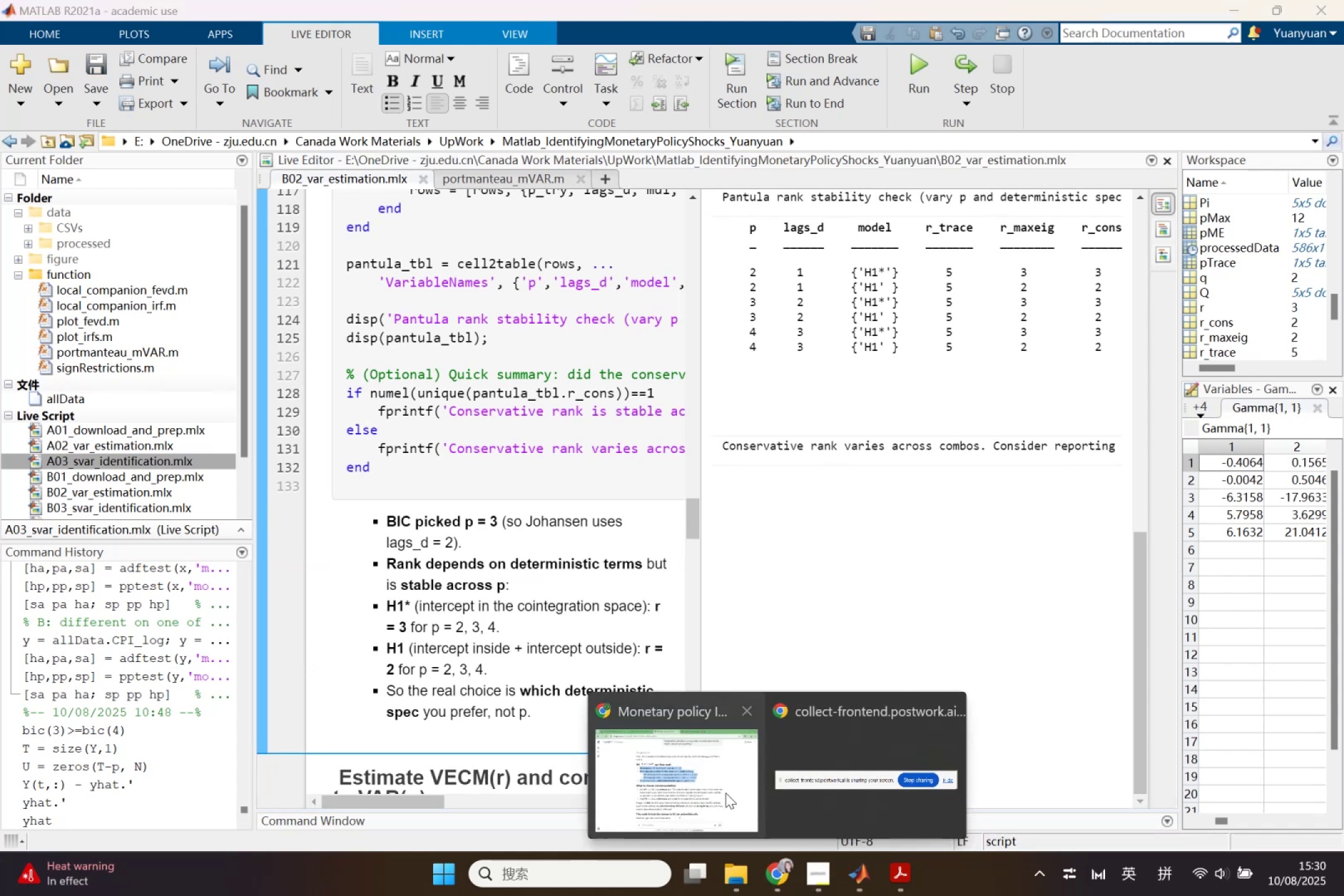 
left_click([719, 780])
 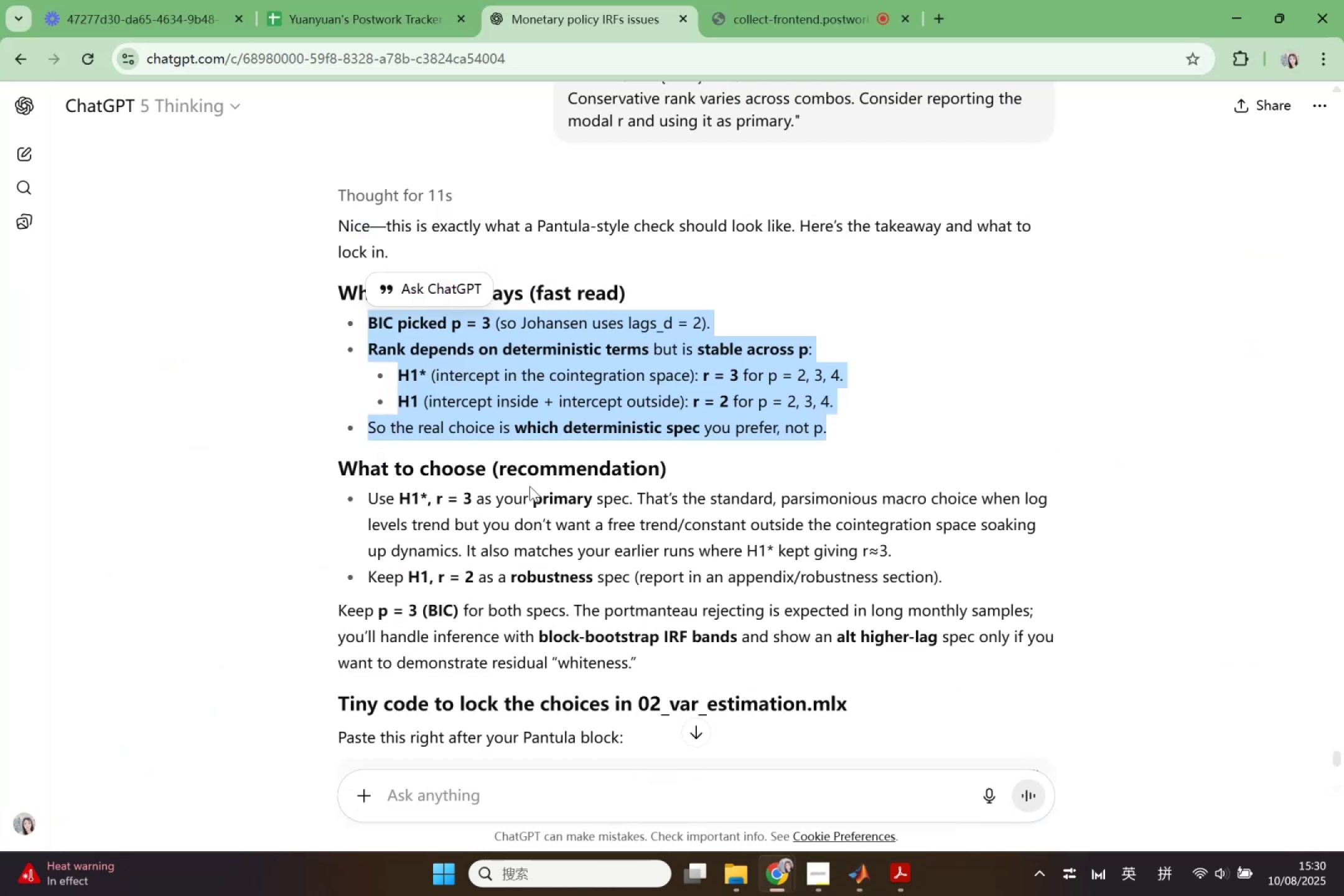 
left_click([531, 480])
 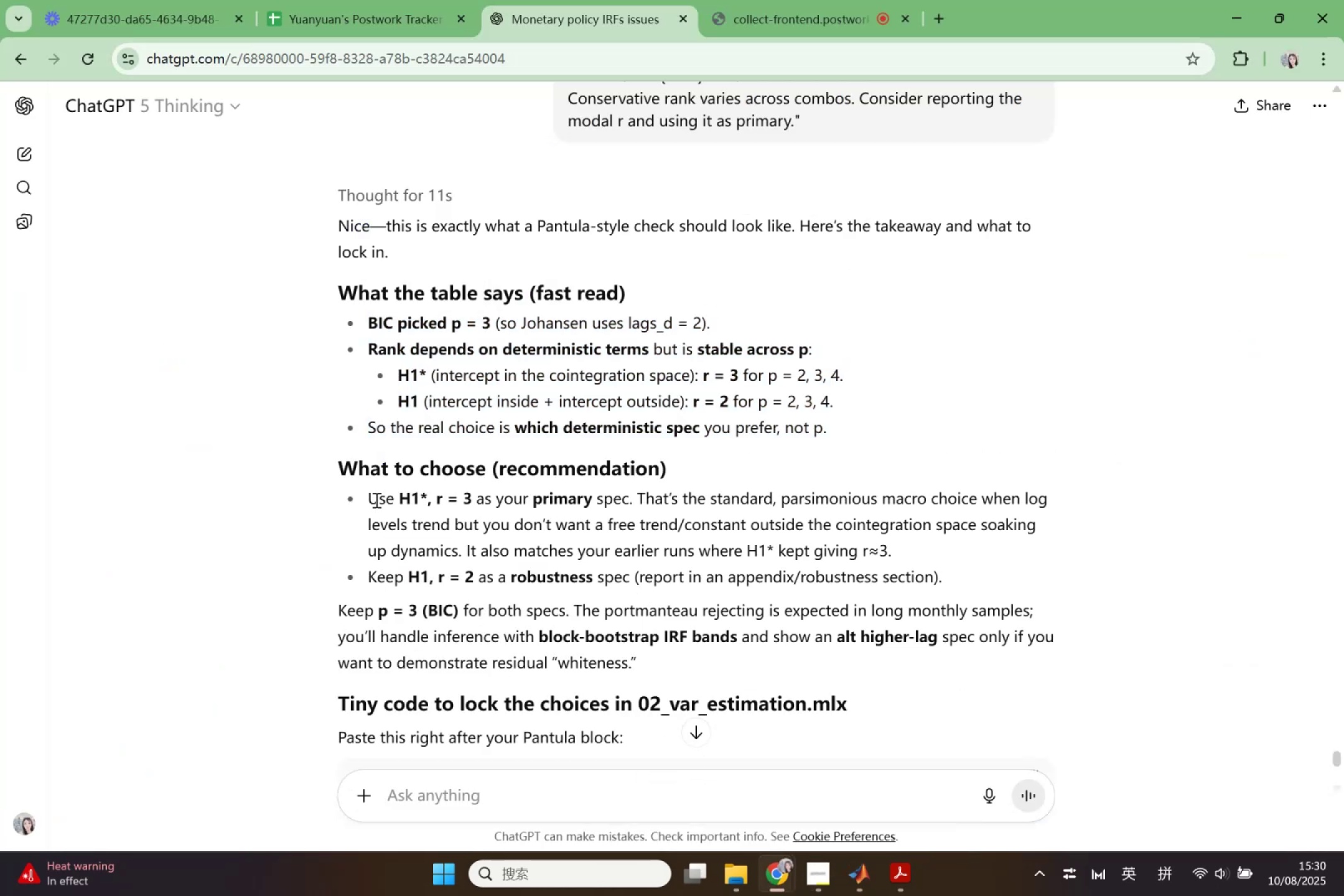 
left_click_drag(start_coordinate=[366, 500], to_coordinate=[1002, 576])
 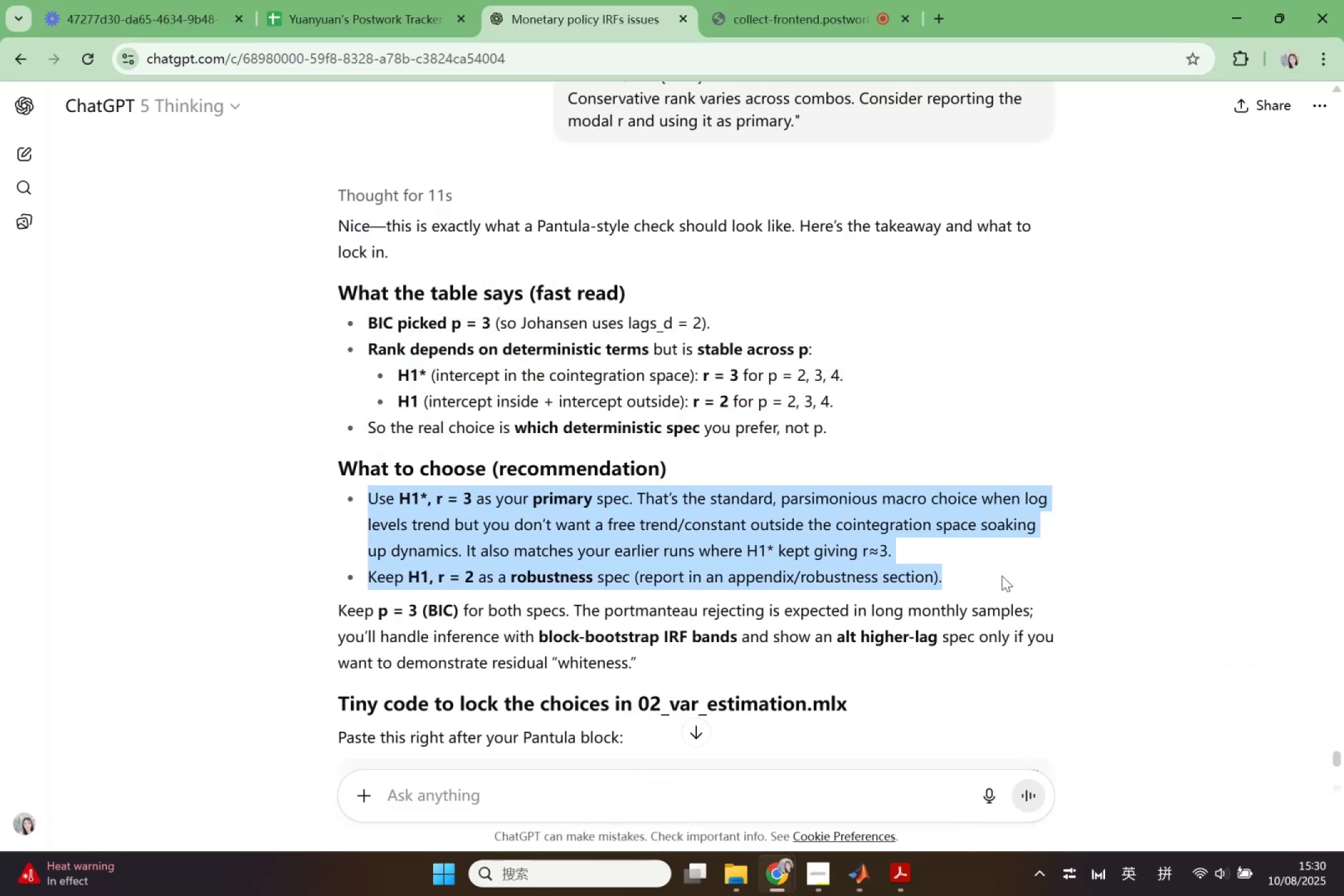 
key(Control+ControlLeft)
 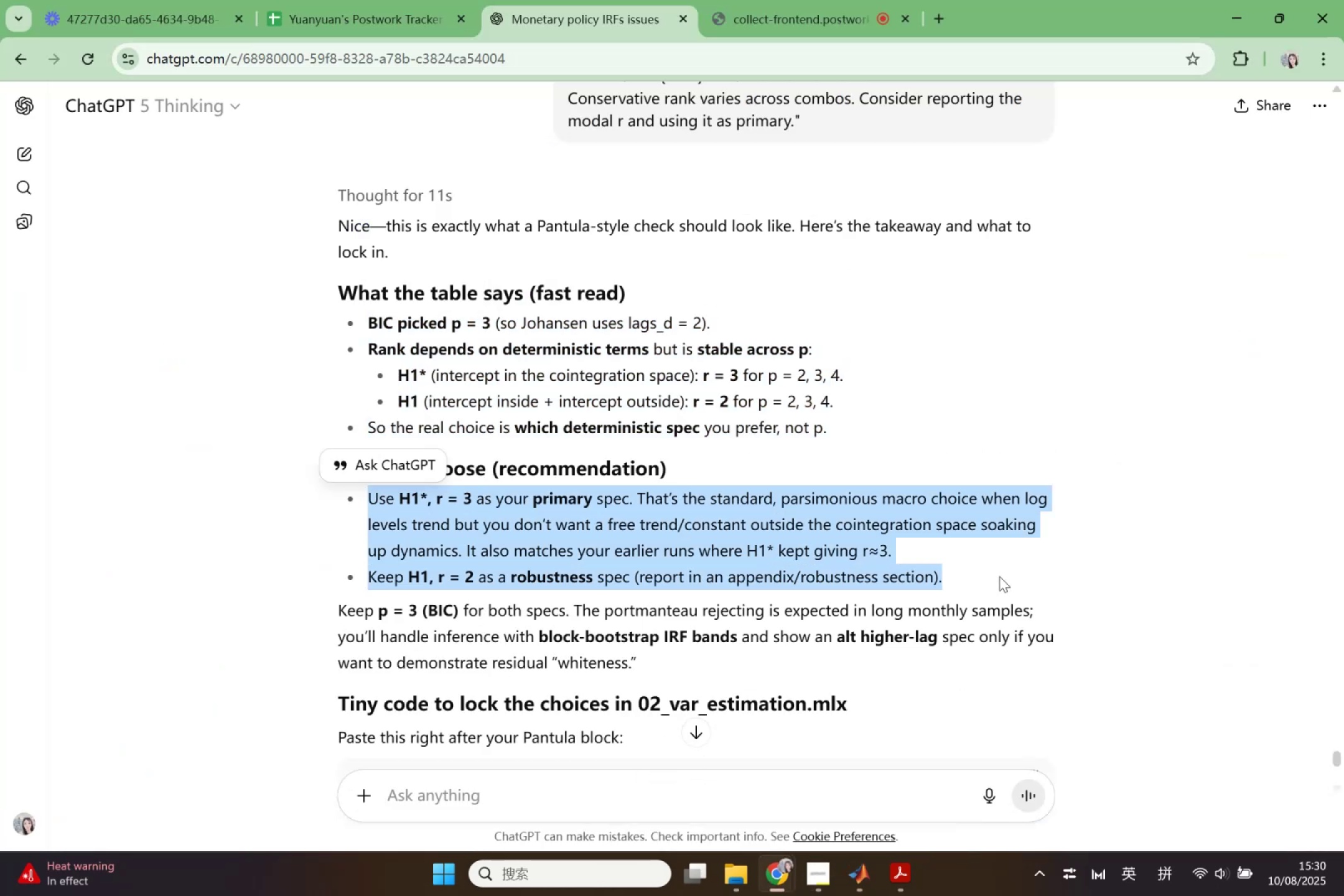 
key(Control+C)
 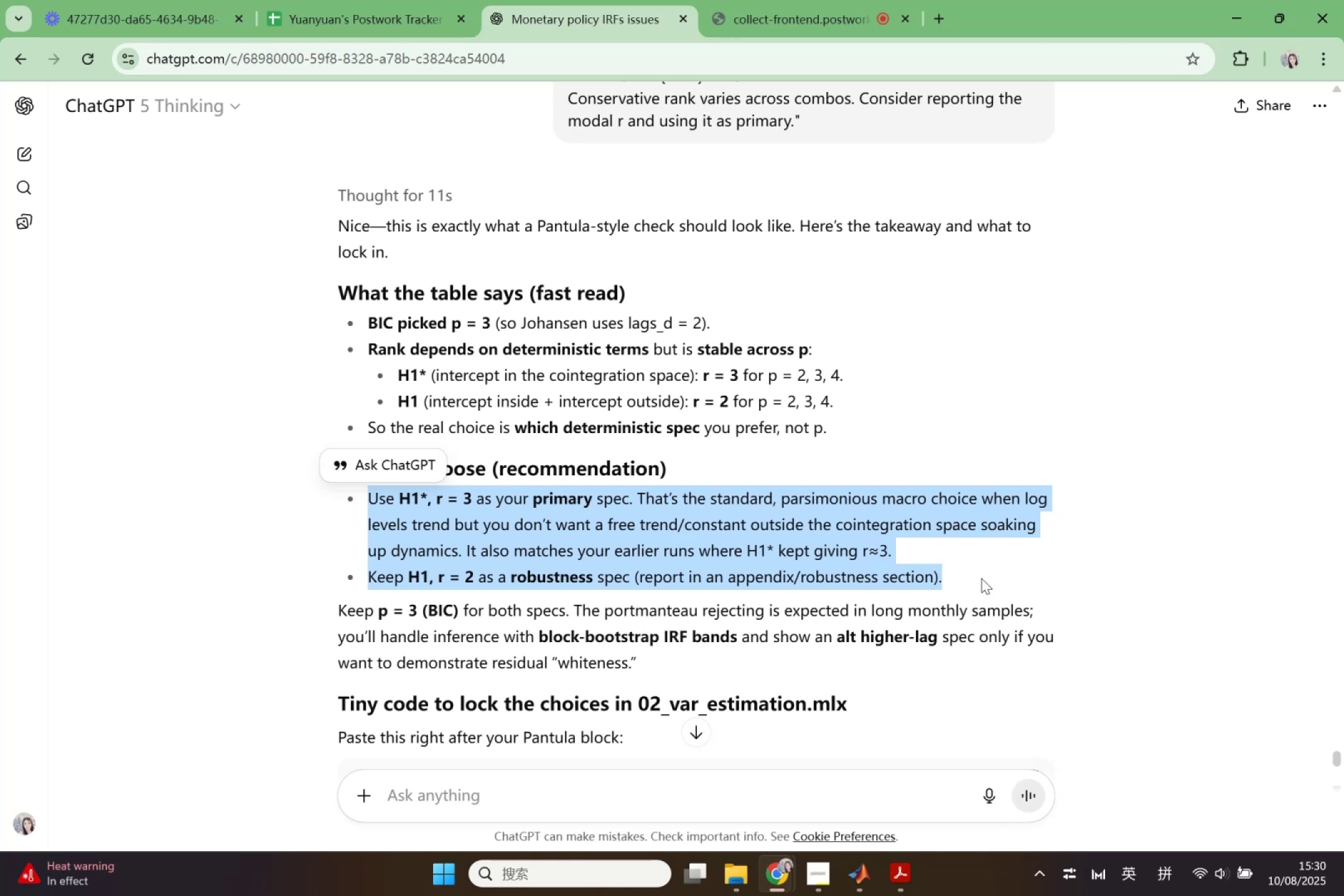 
scroll: coordinate [981, 578], scroll_direction: down, amount: 1.0
 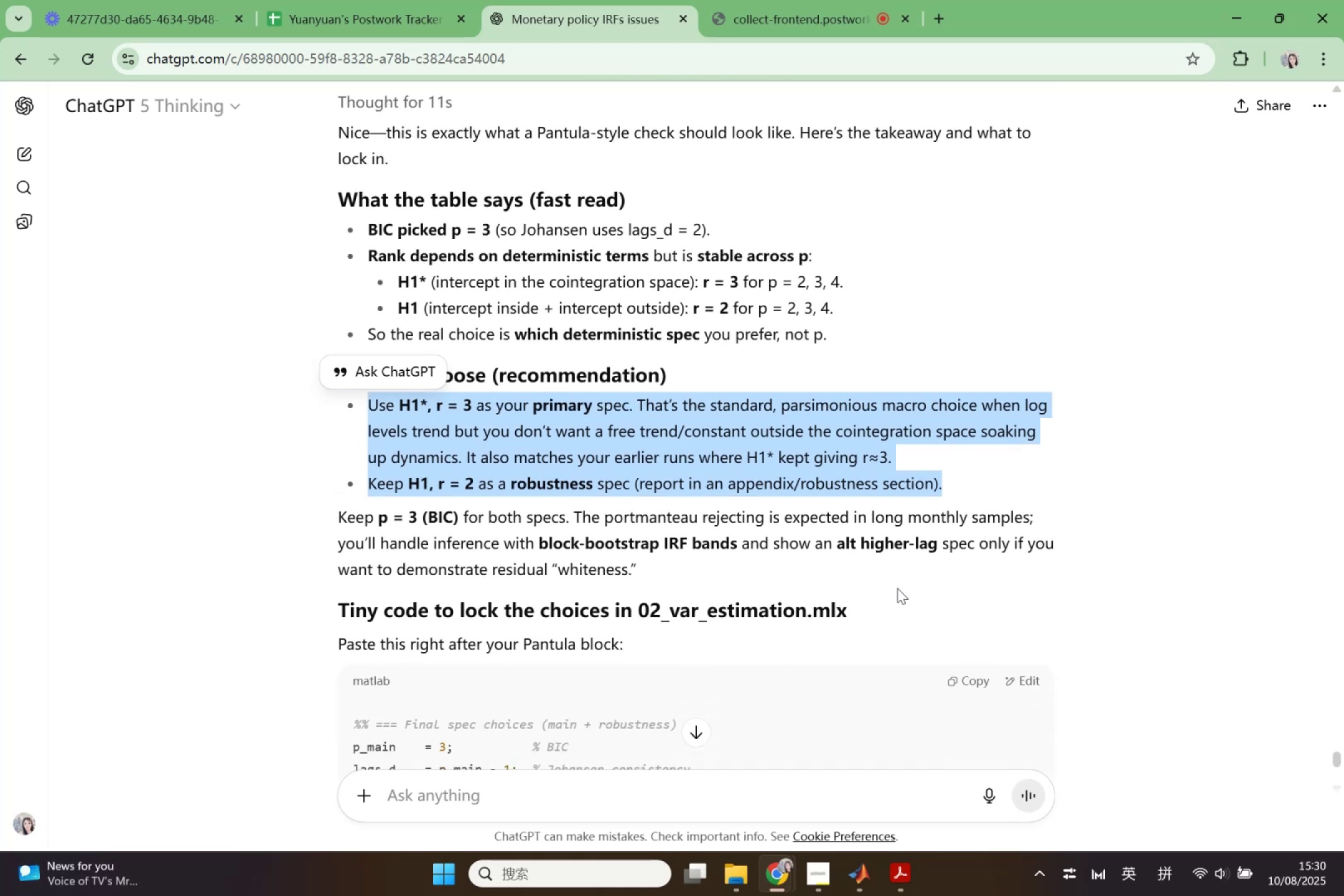 
left_click([770, 576])
 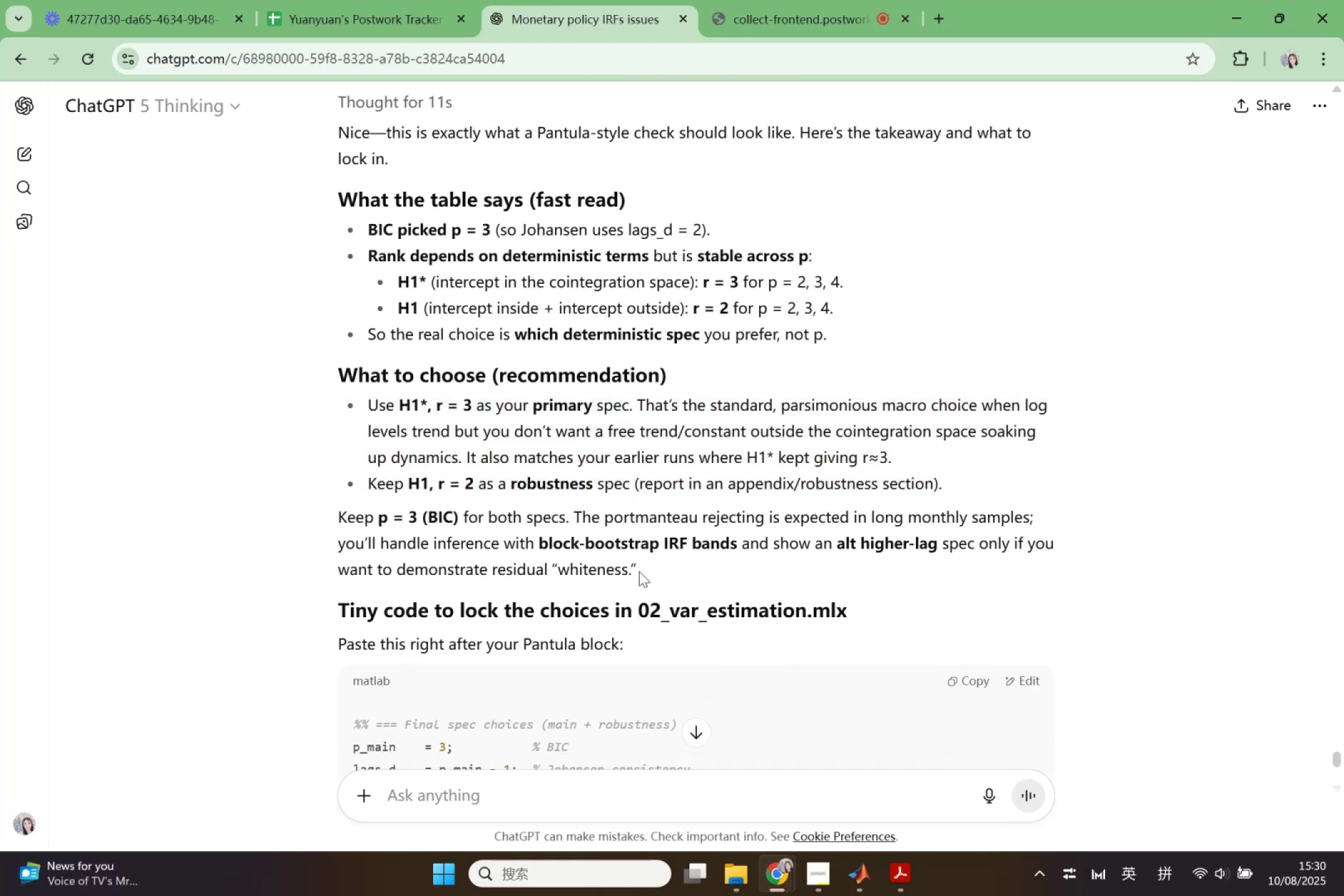 
left_click_drag(start_coordinate=[639, 571], to_coordinate=[366, 405])
 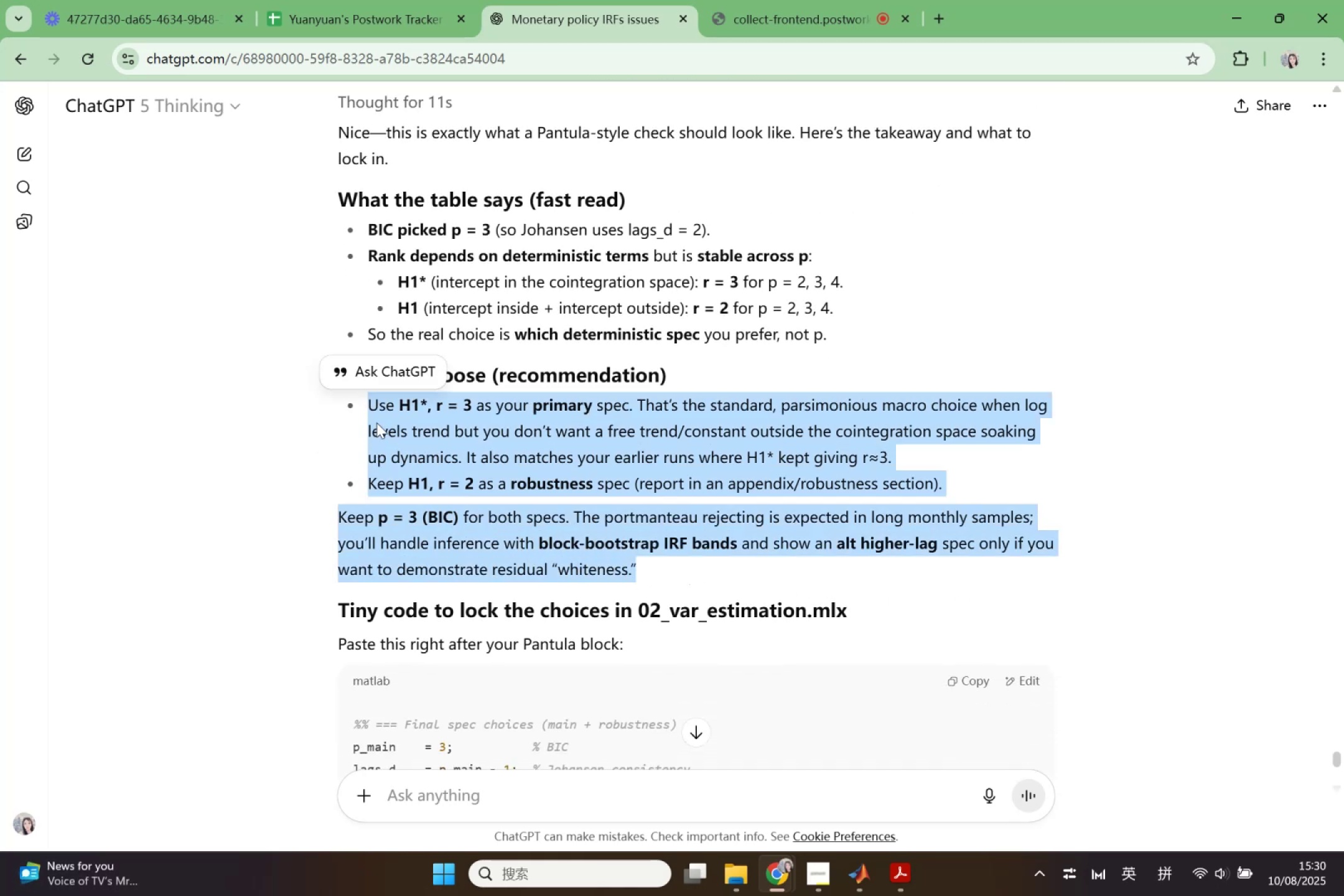 
key(Control+ControlLeft)
 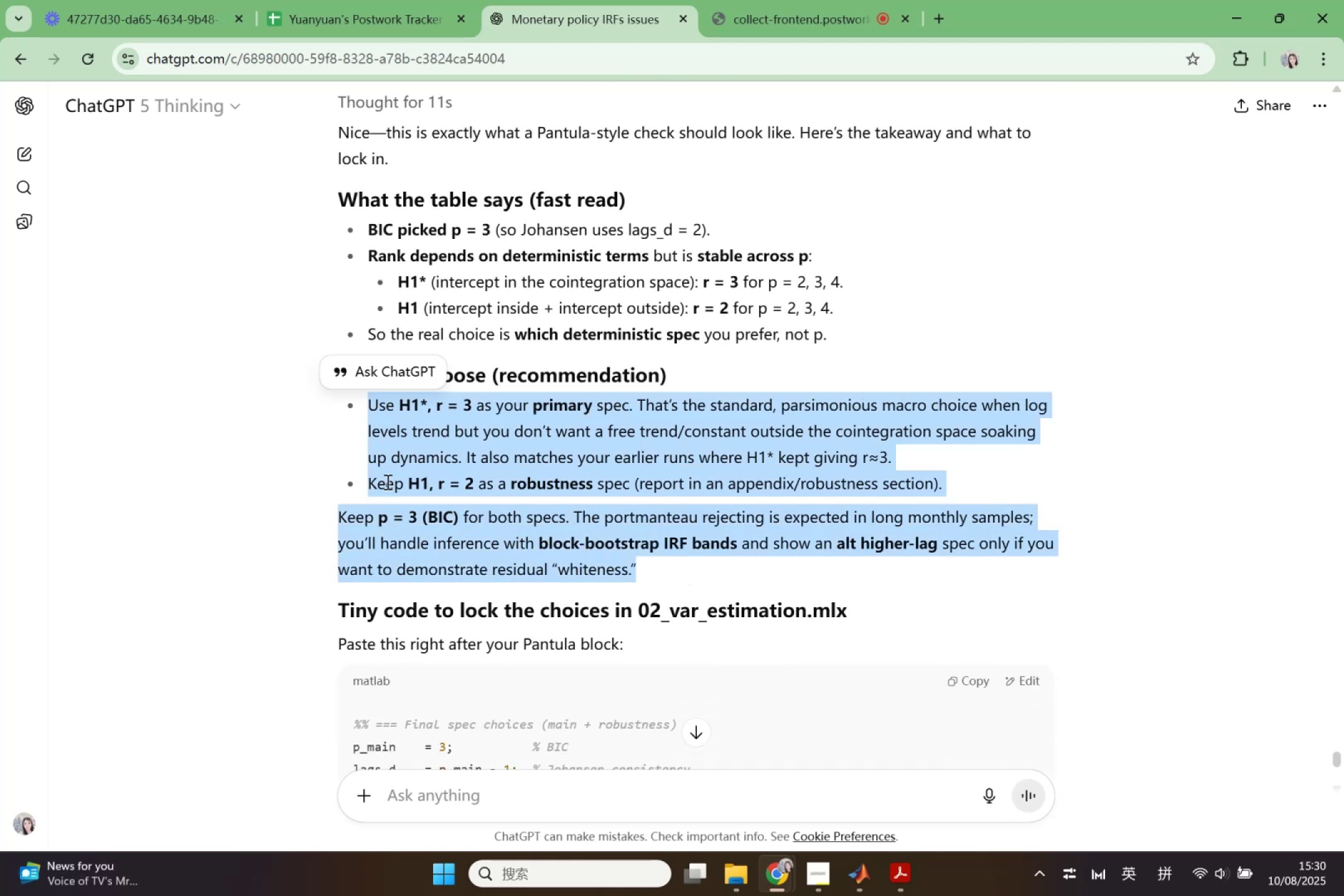 
key(Control+C)
 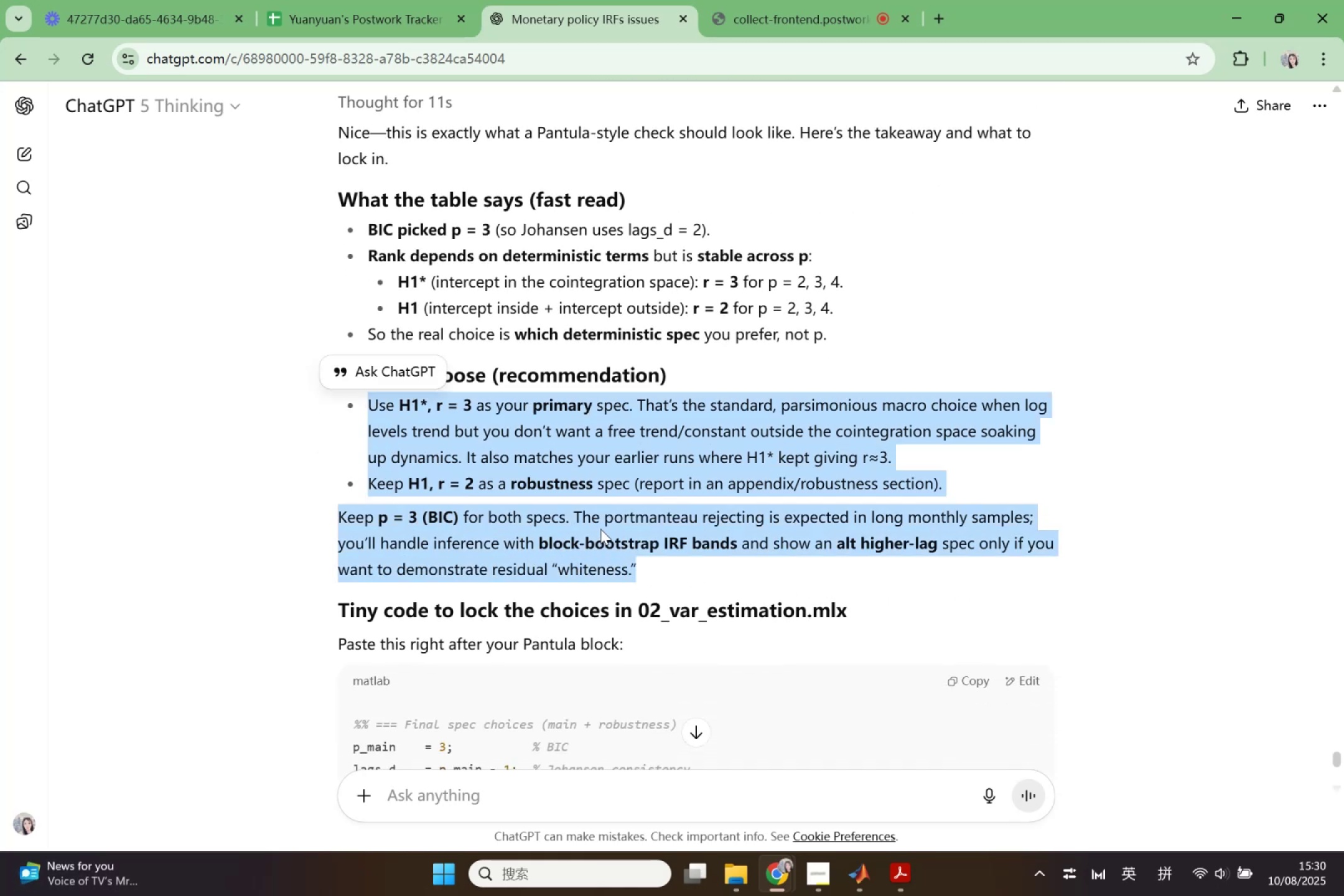 
left_click([622, 482])
 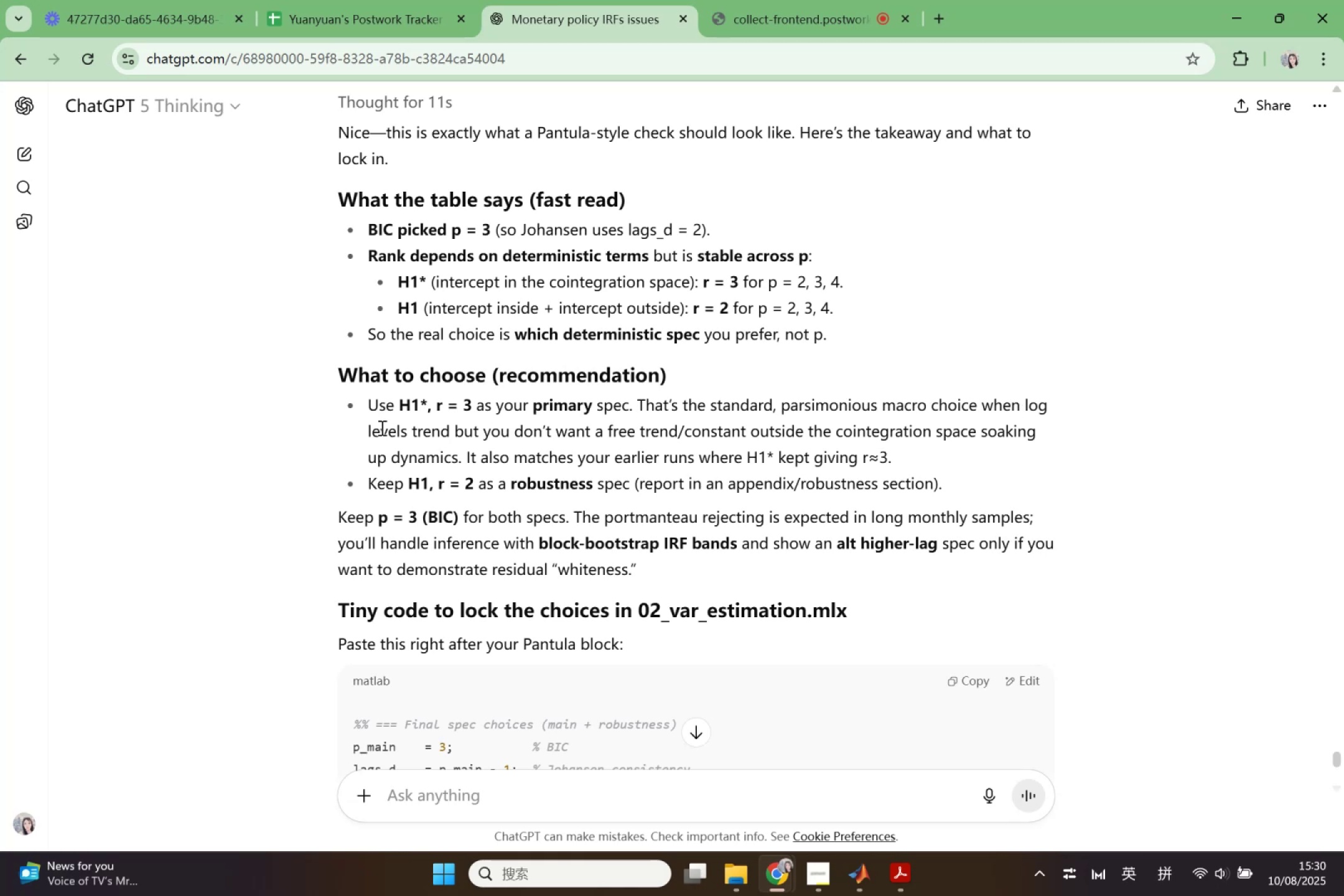 
wait(9.41)
 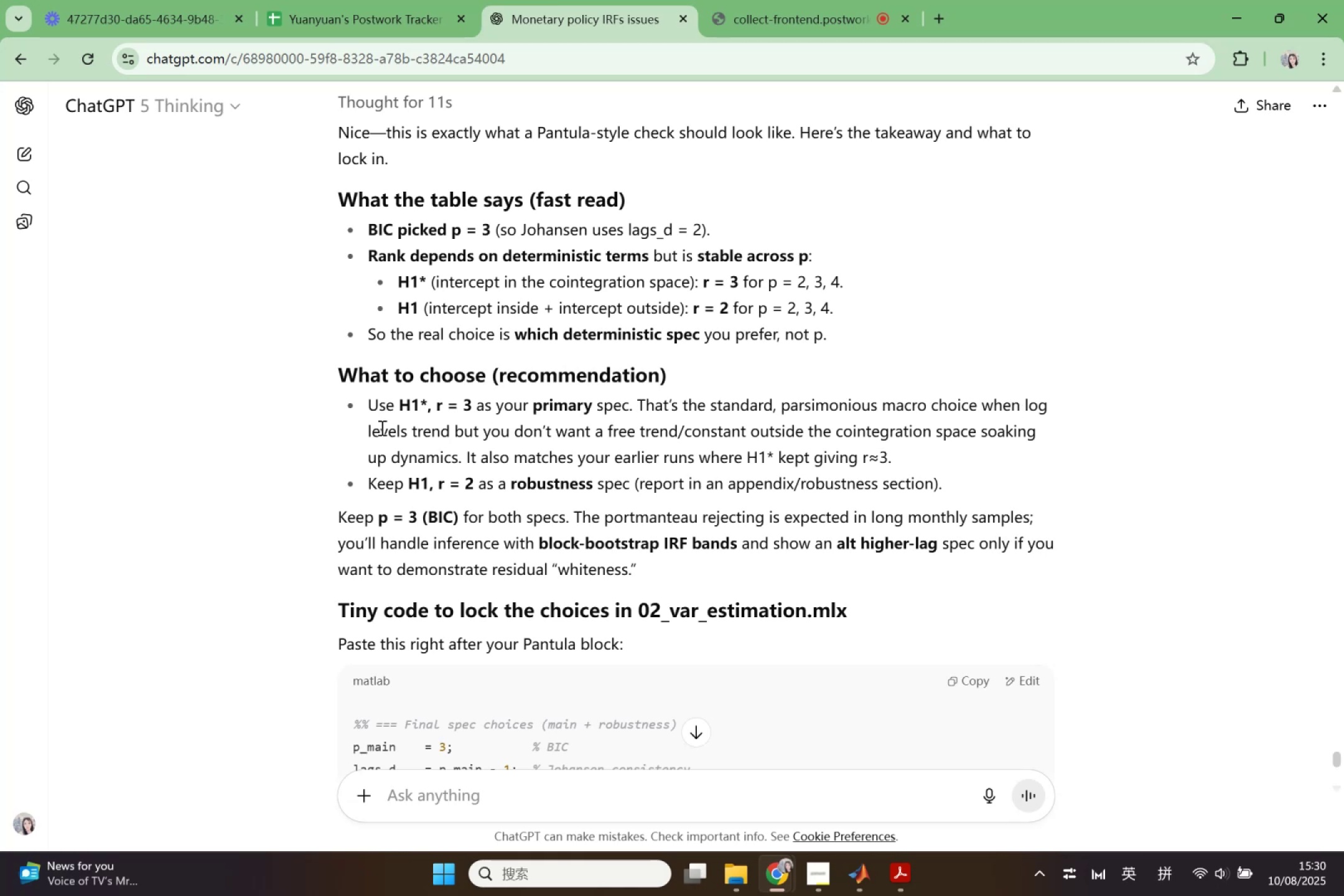 
left_click_drag(start_coordinate=[947, 486], to_coordinate=[361, 399])
 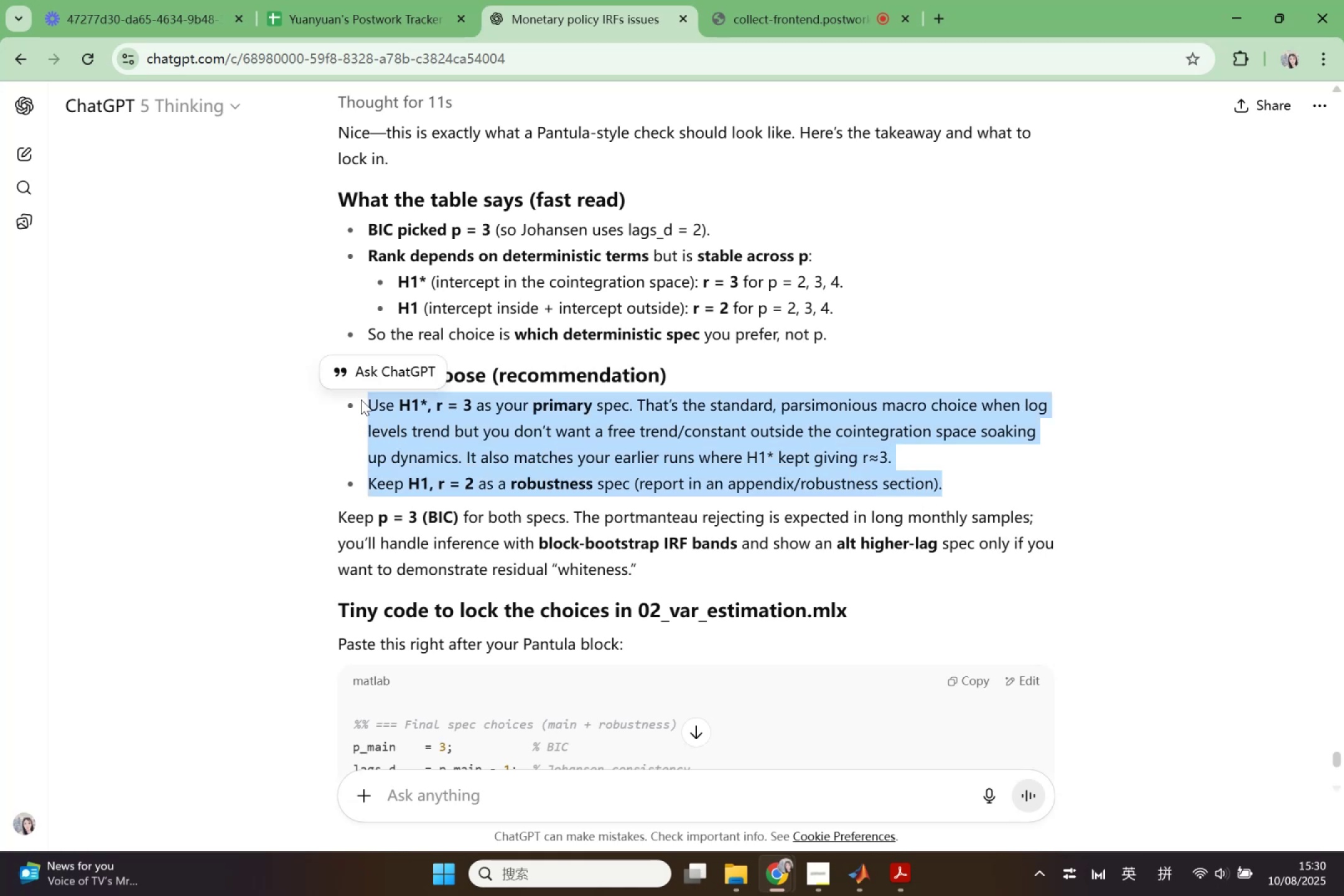 
key(Control+ControlLeft)
 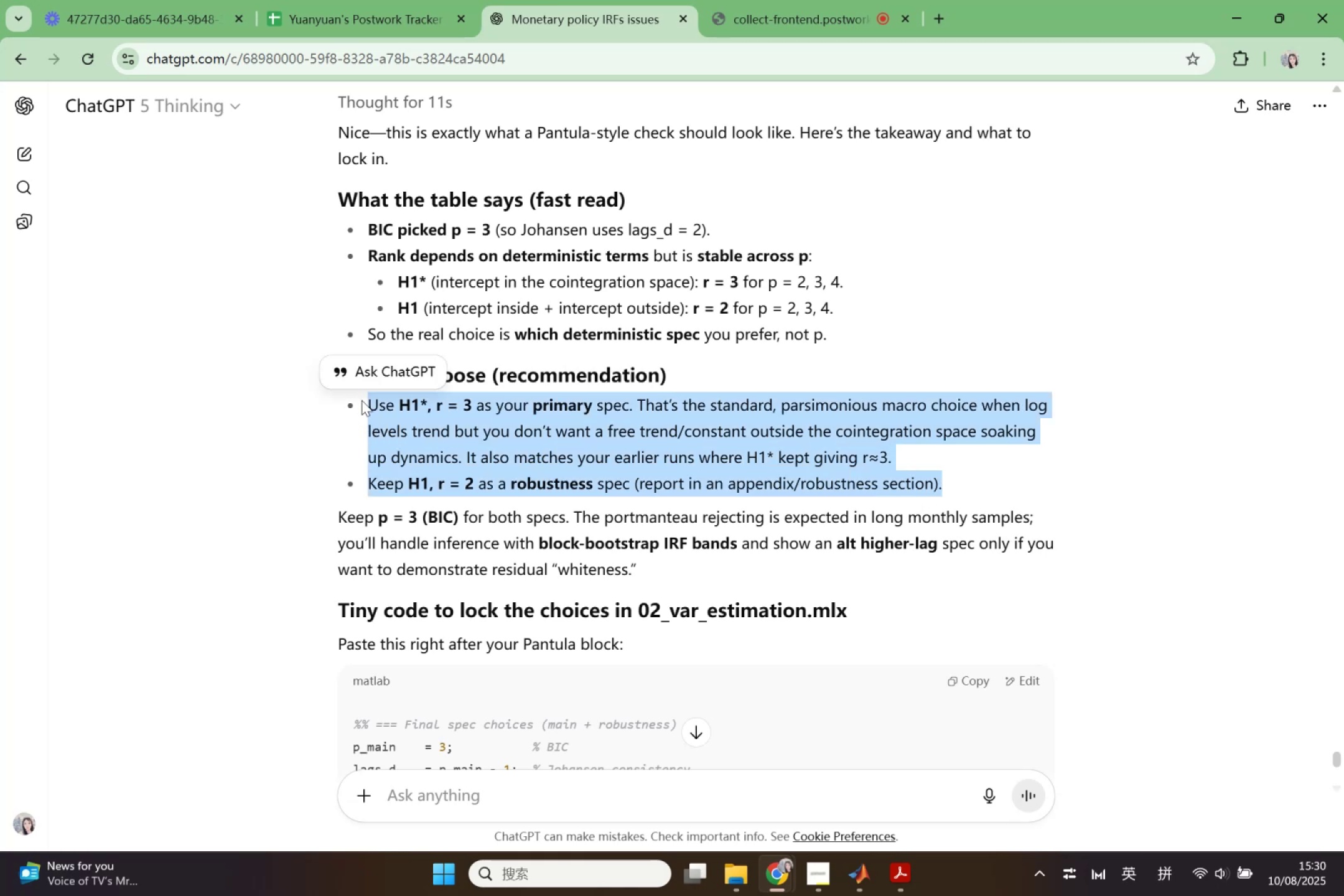 
key(Control+C)
 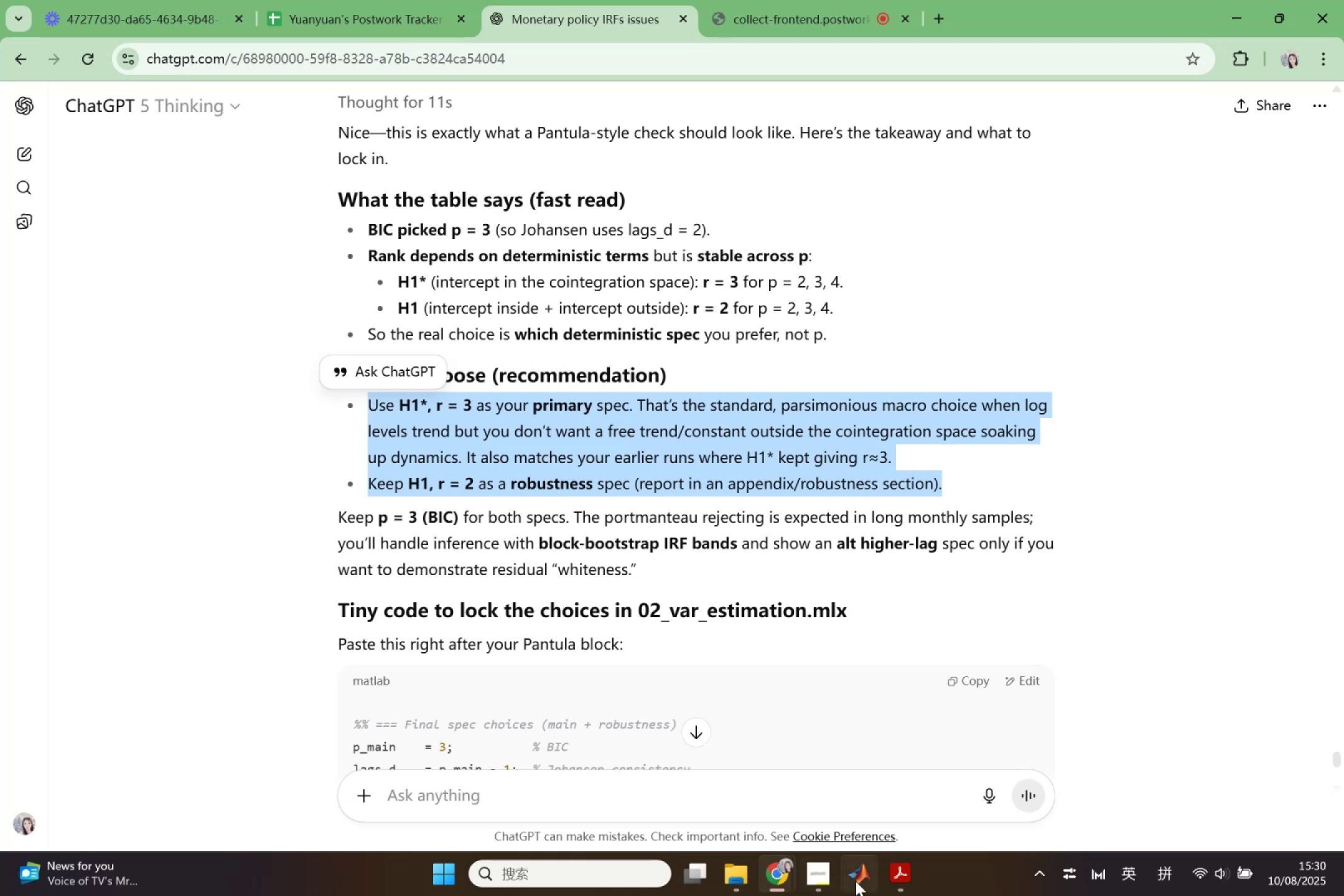 
left_click([856, 881])
 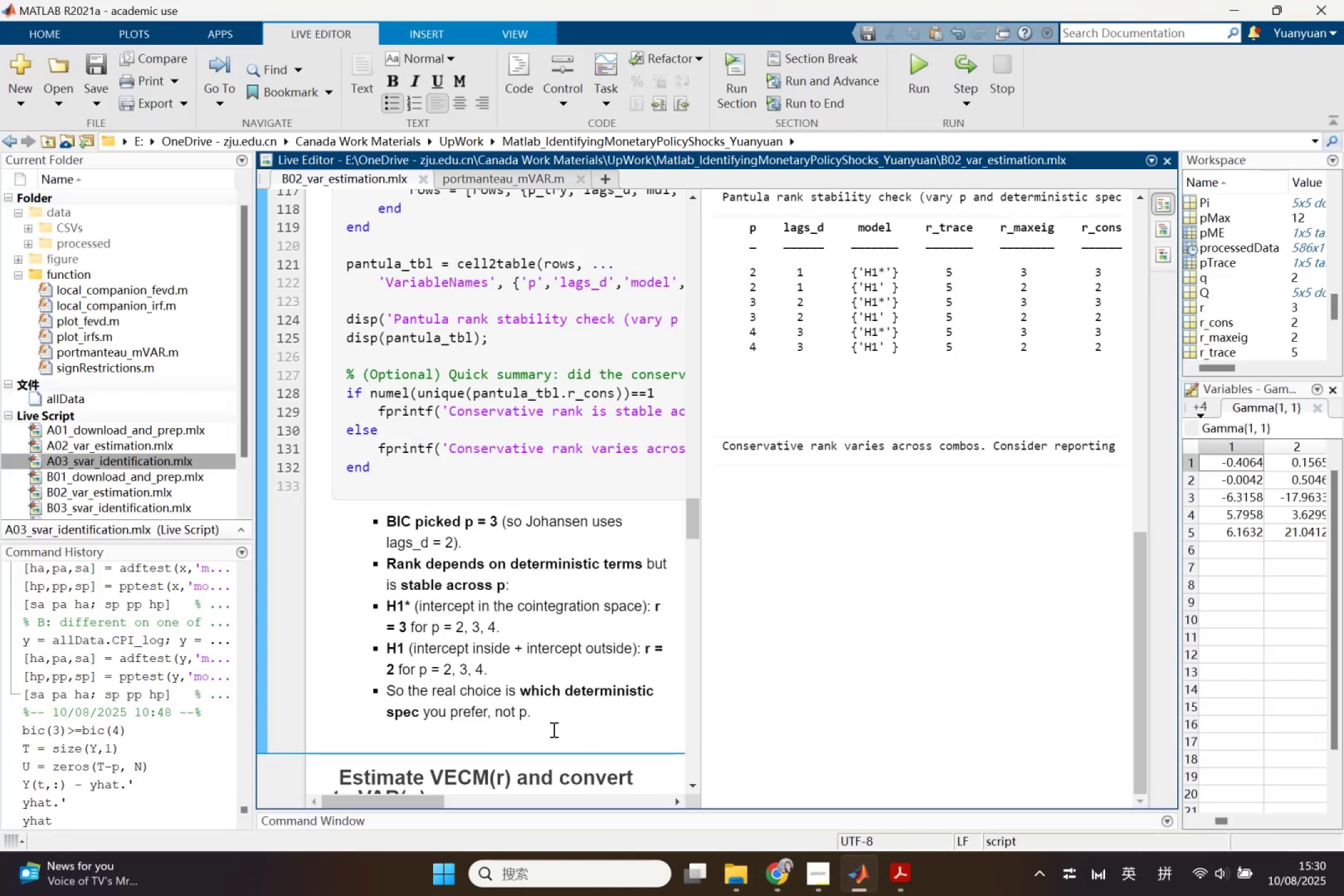 
key(Enter)
 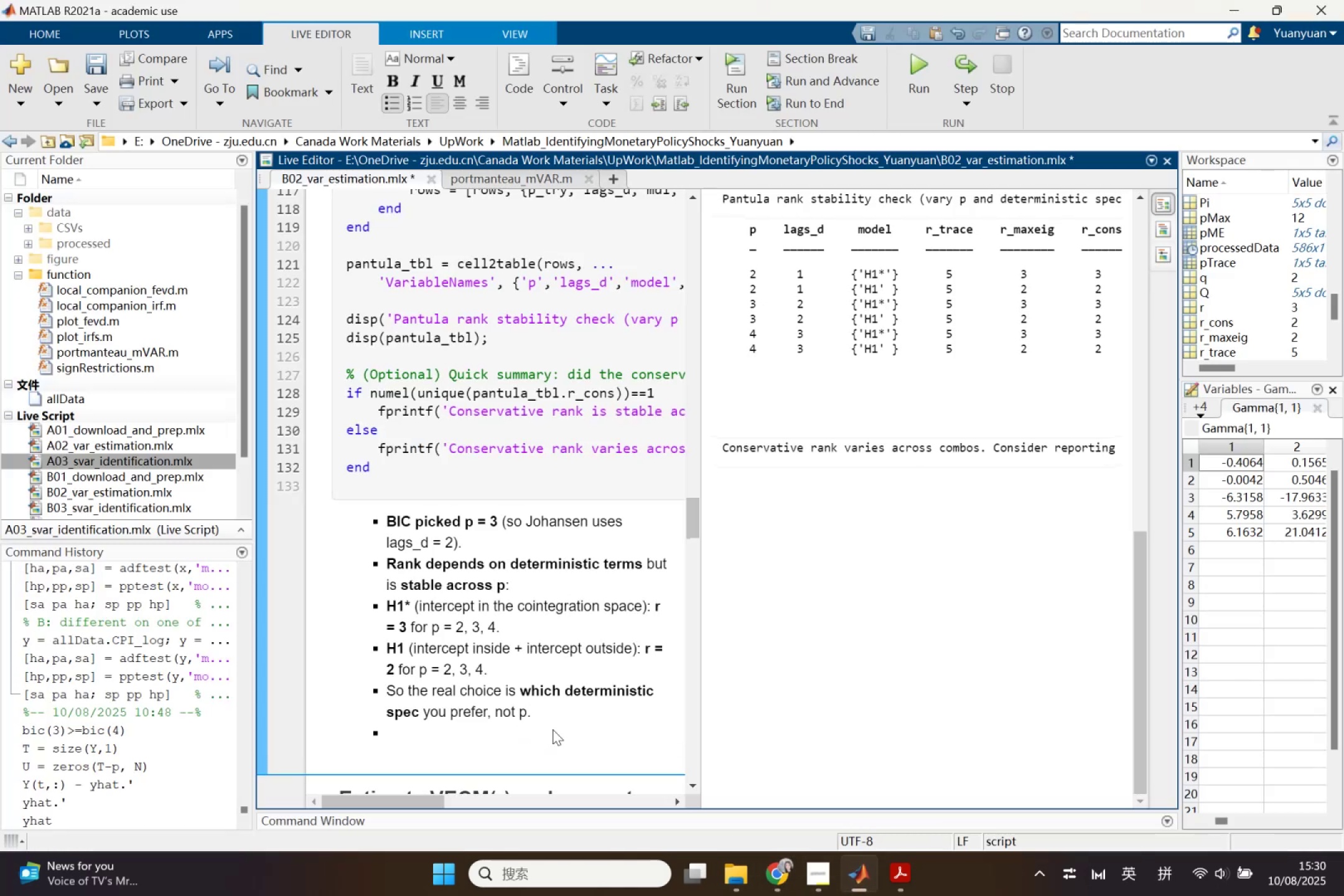 
key(Backspace)
 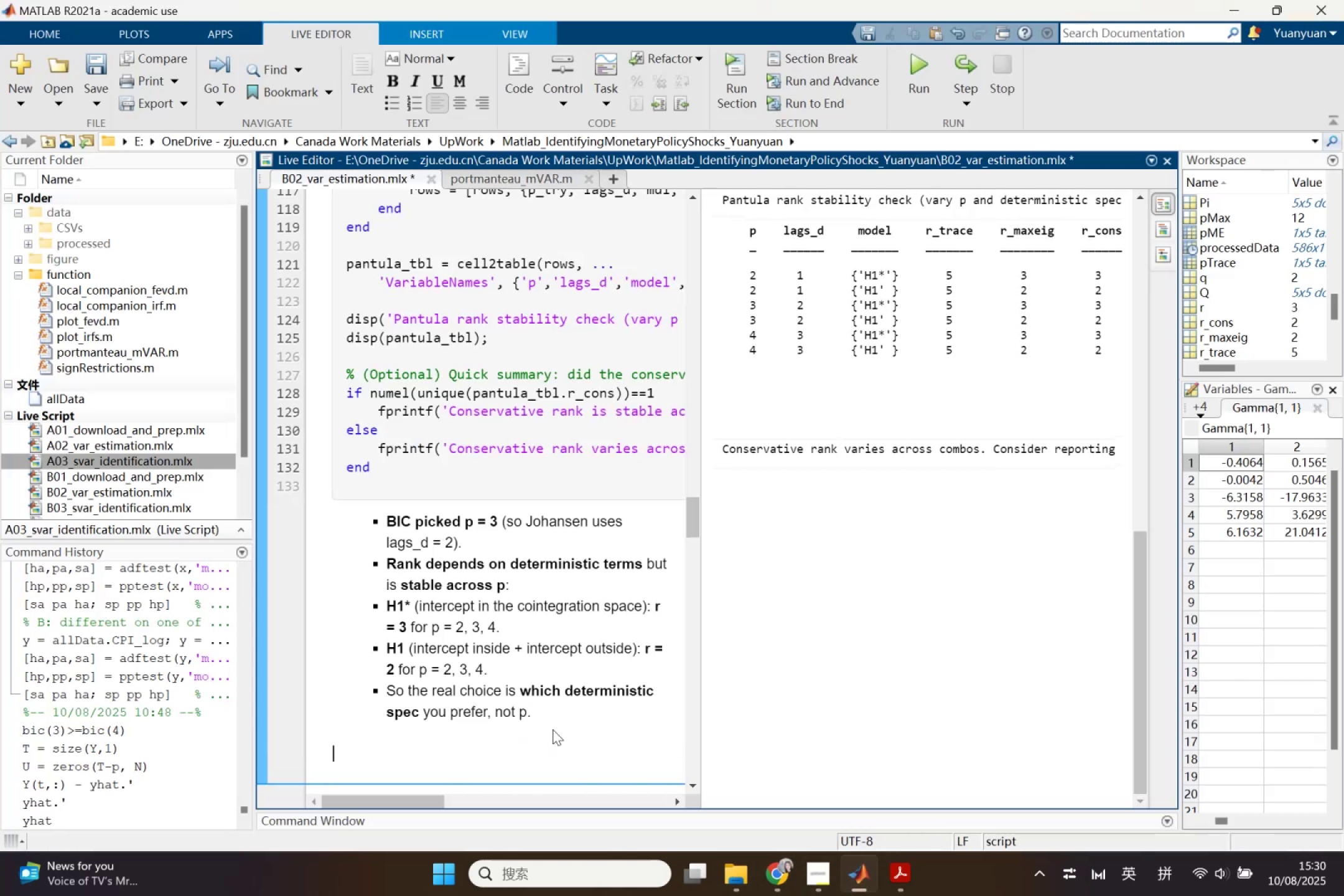 
key(Control+ControlLeft)
 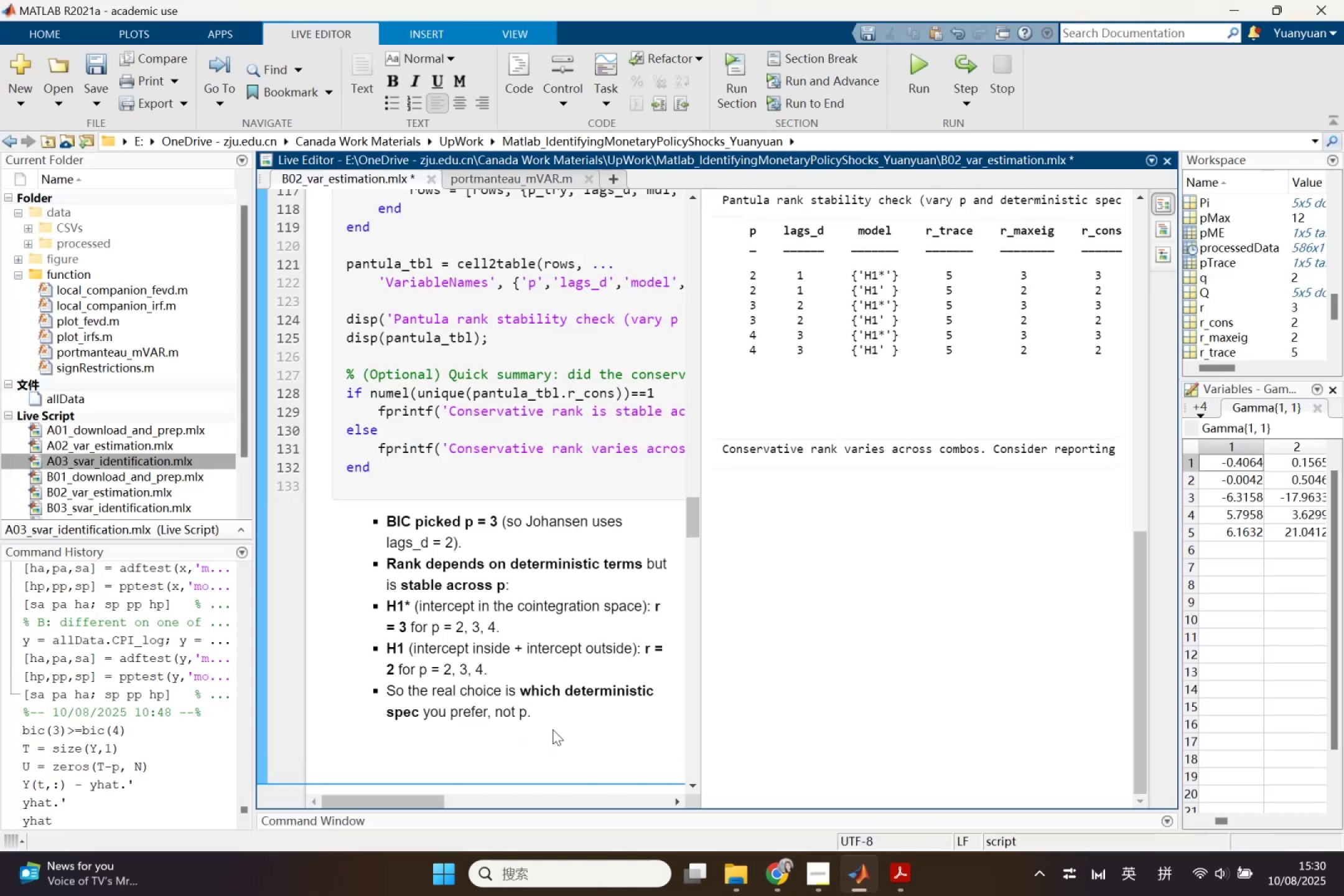 
key(Control+V)
 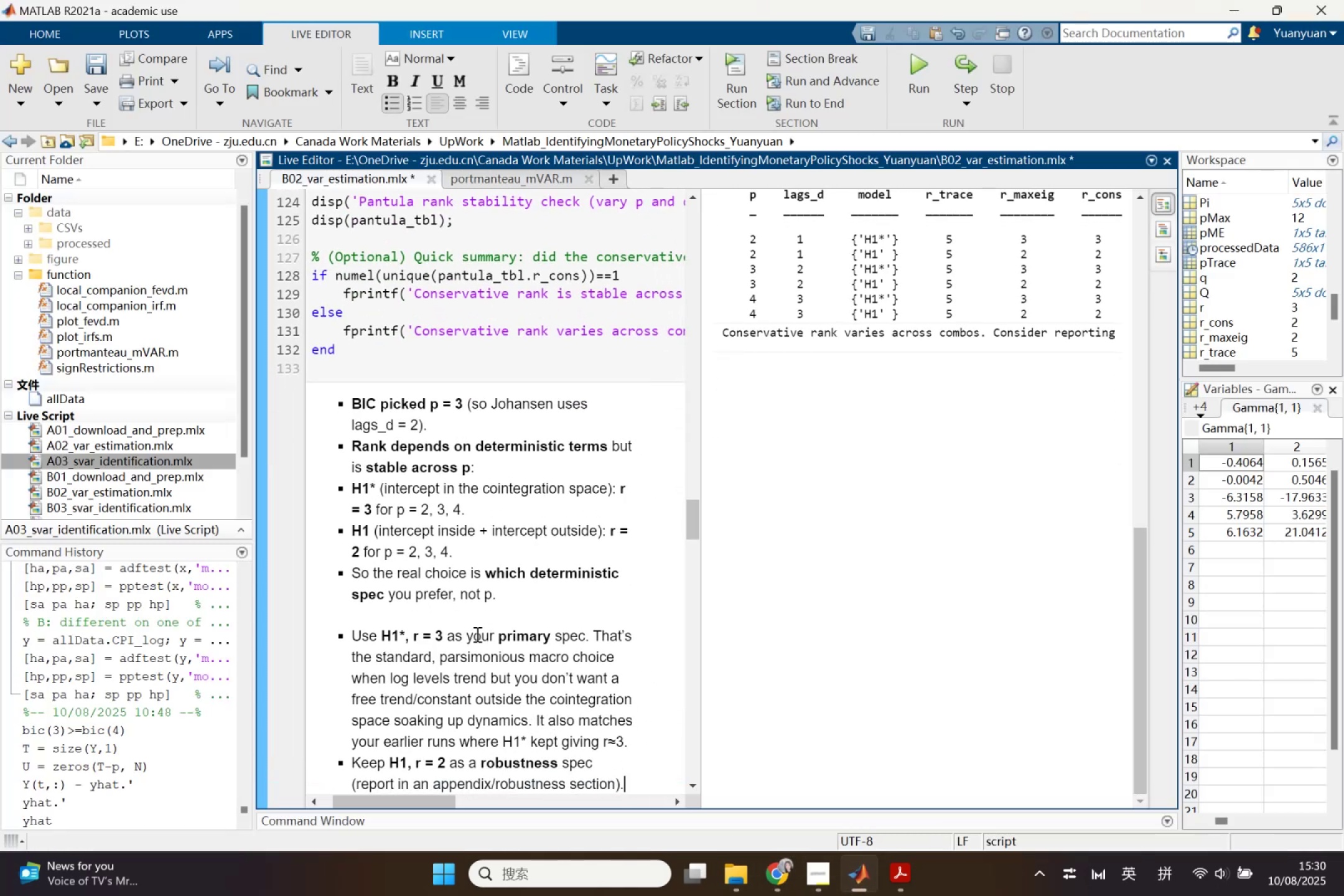 
left_click_drag(start_coordinate=[464, 633], to_coordinate=[492, 638])
 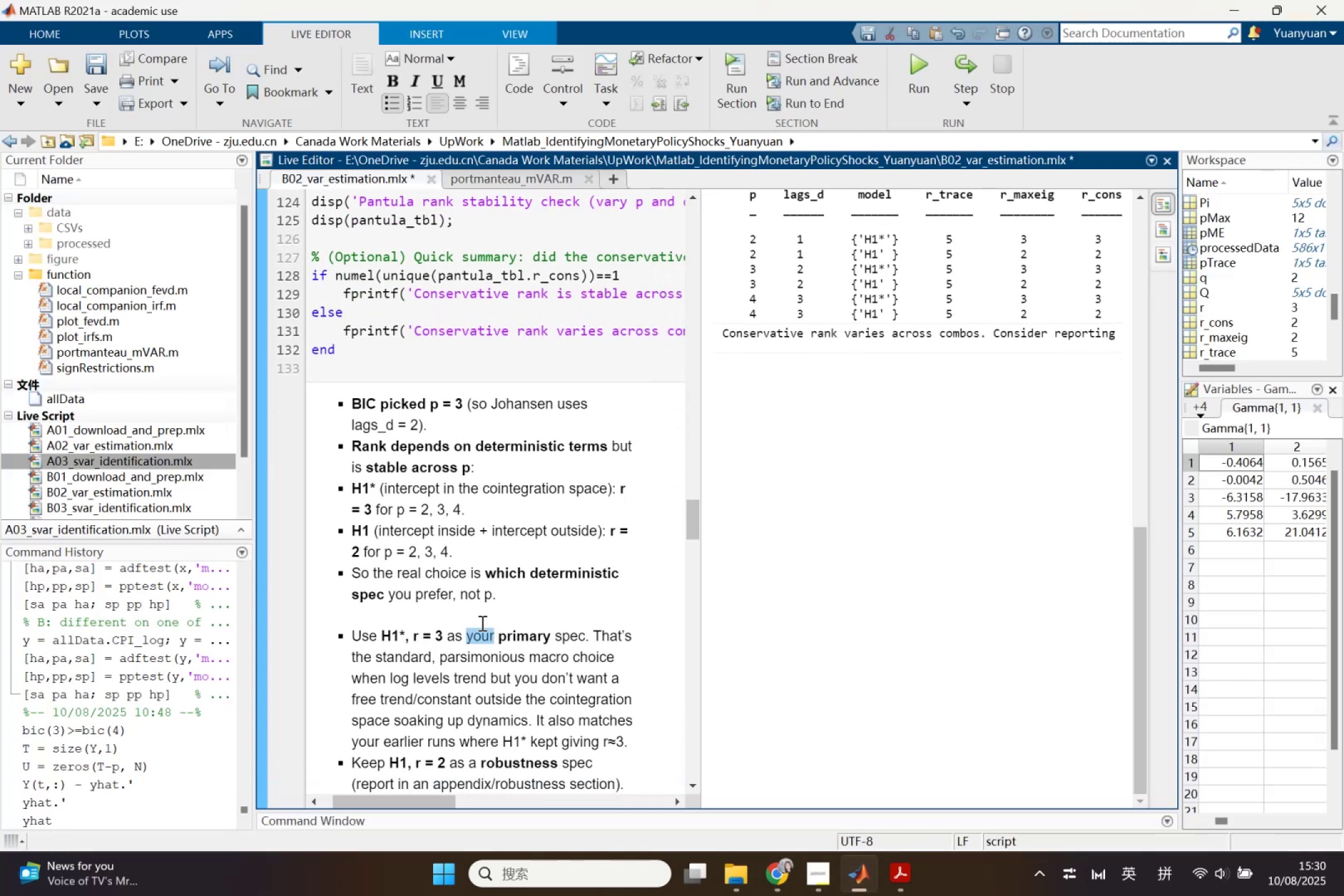 
type(our)
 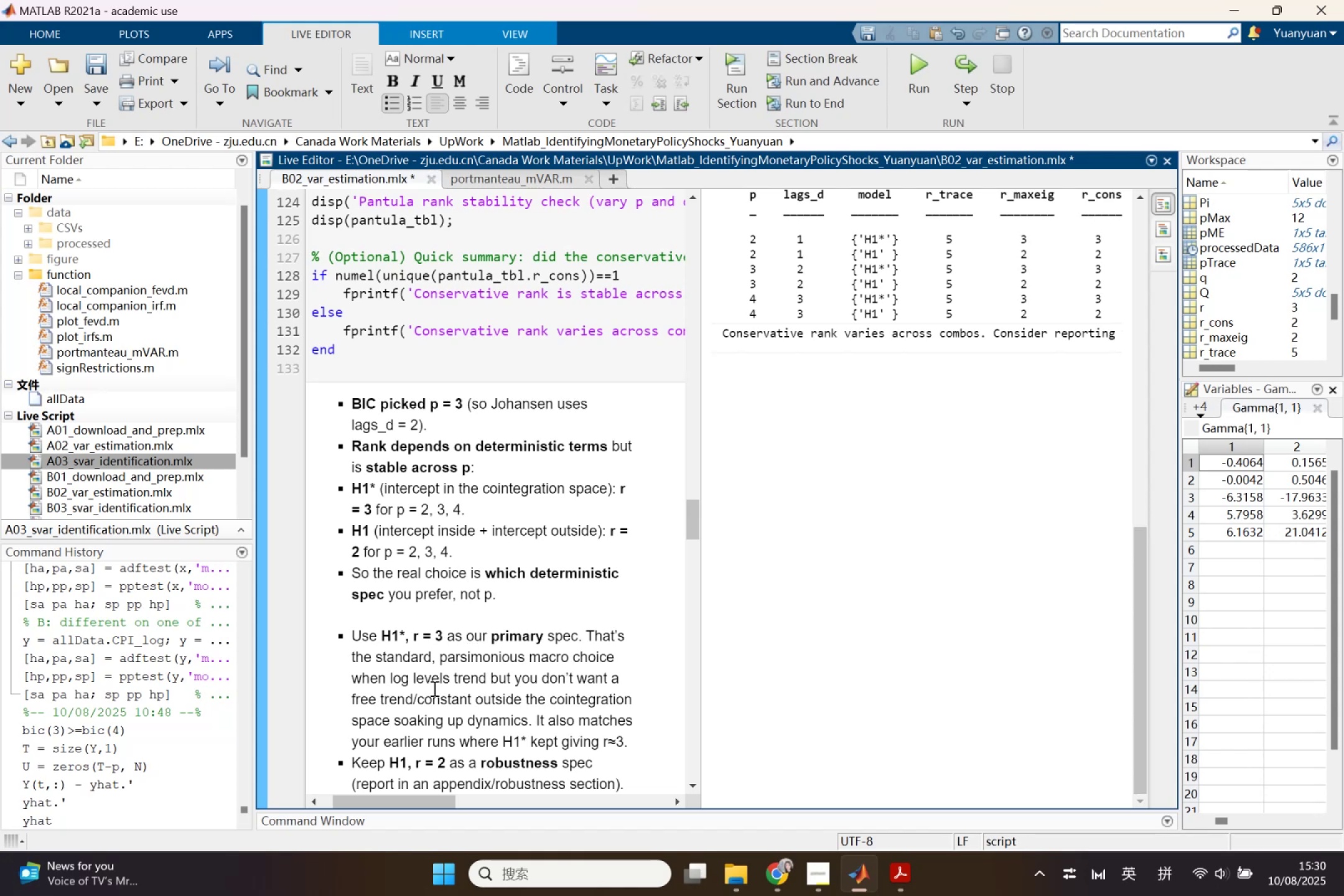 
left_click_drag(start_coordinate=[541, 681], to_coordinate=[518, 680])
 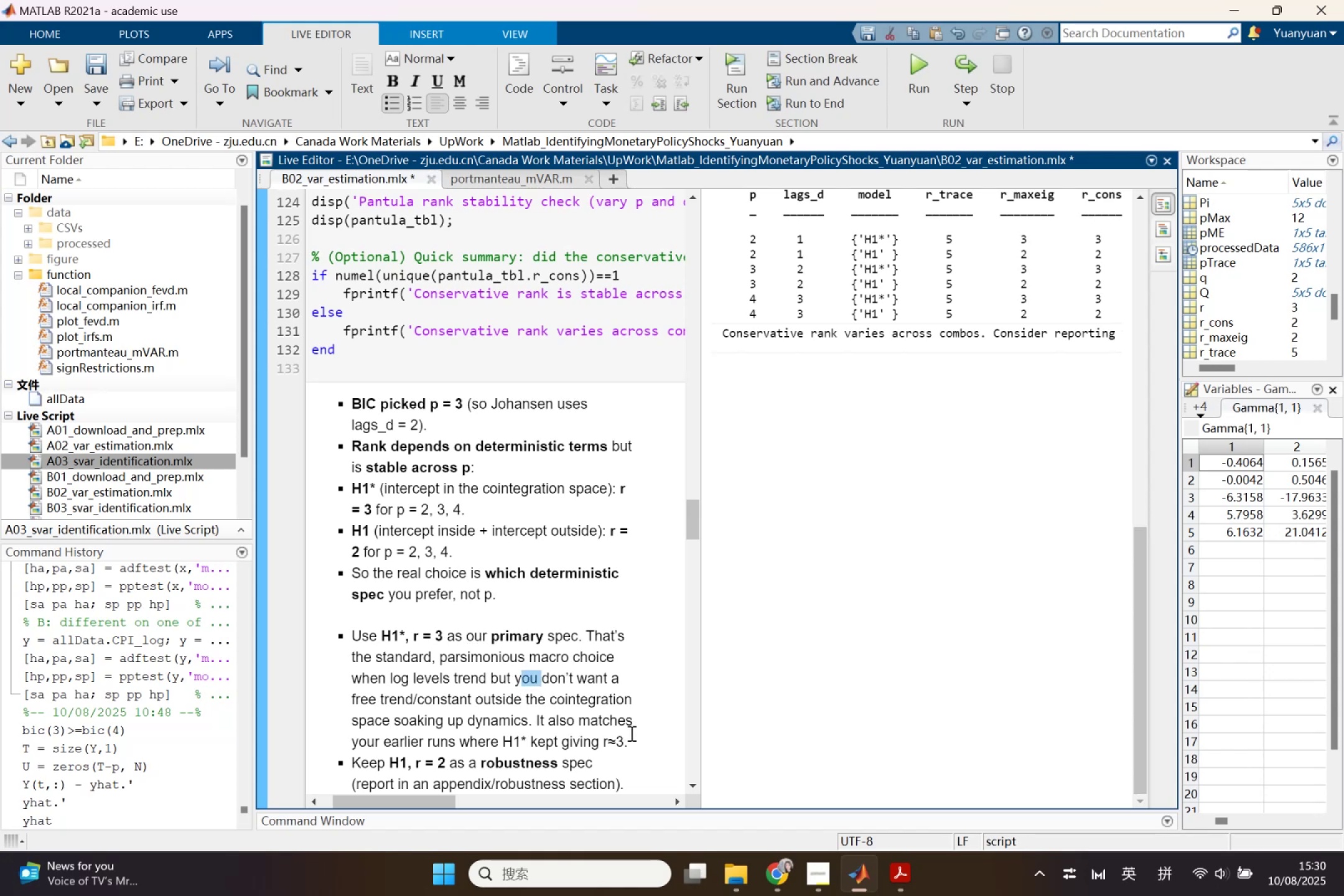 
key(Backspace)
 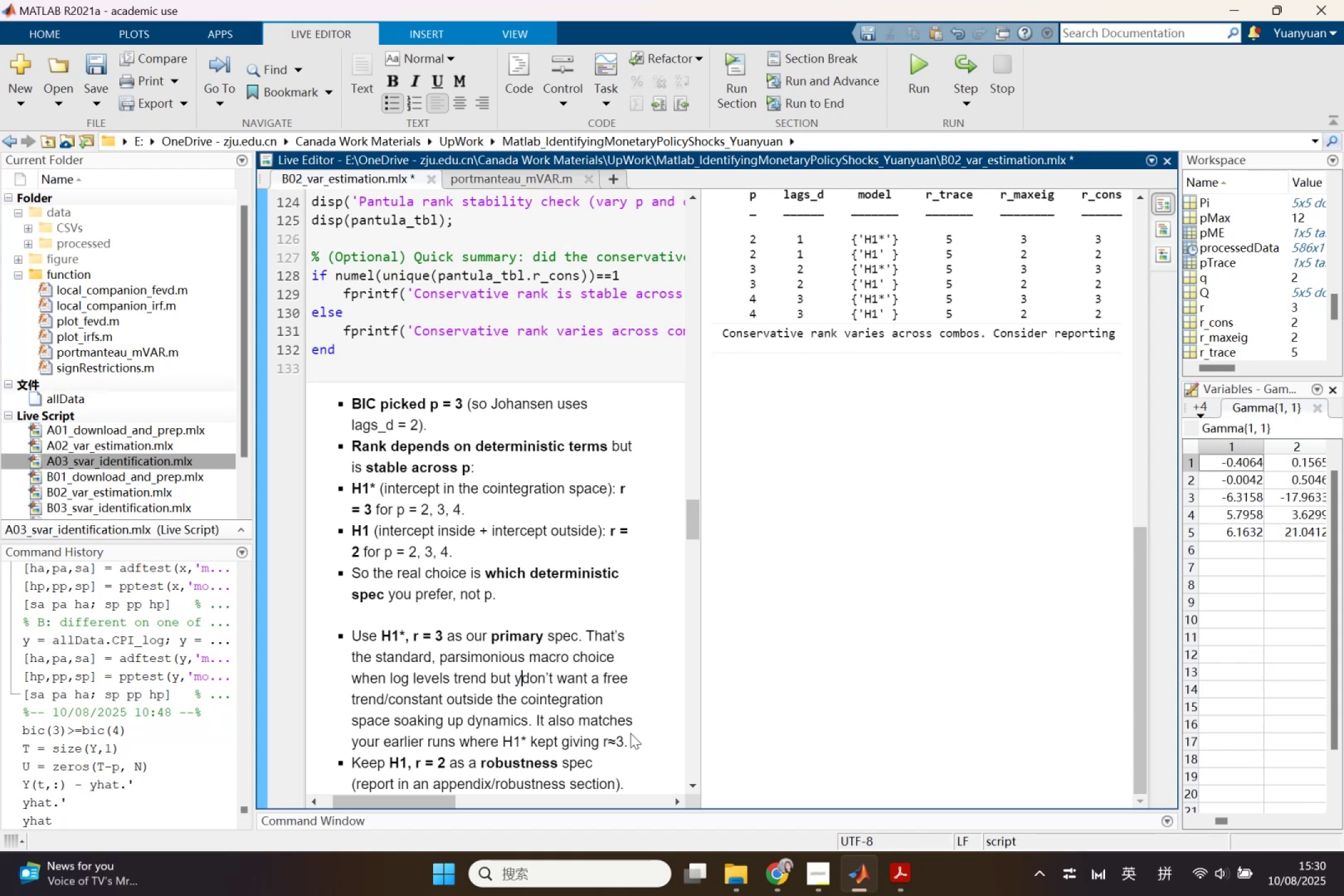 
key(Backspace)
 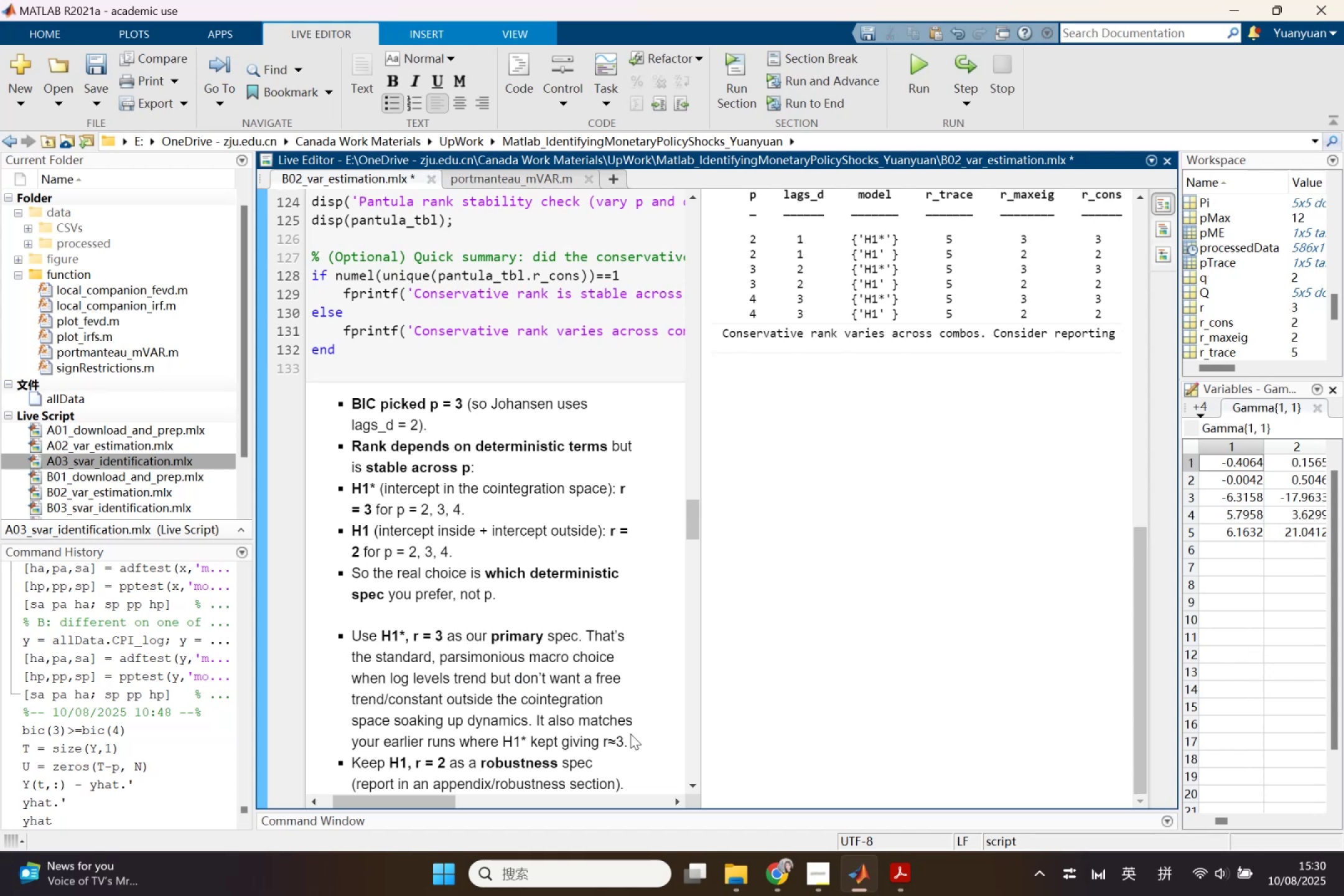 
key(Shift+ShiftLeft)
 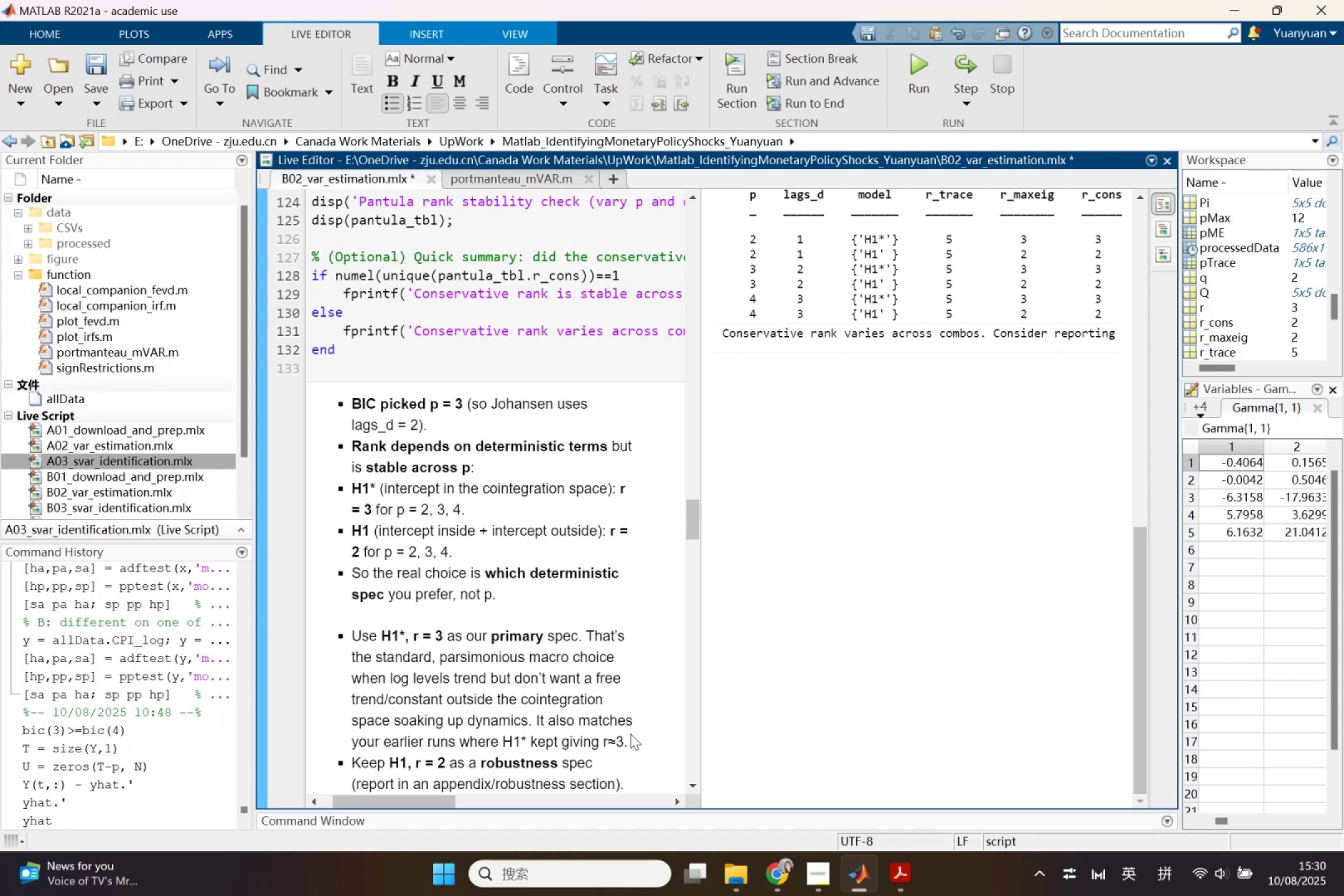 
key(Shift+I)
 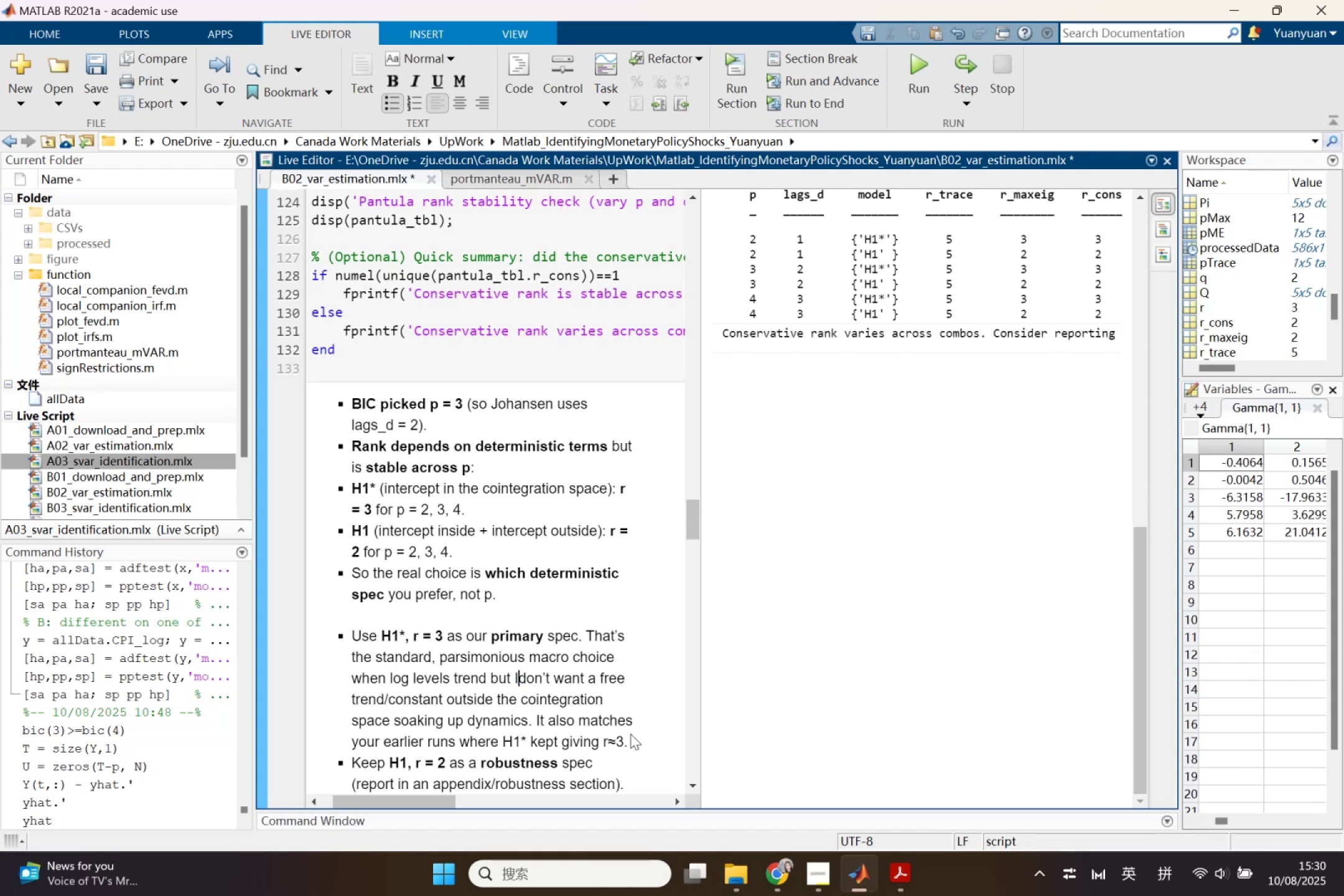 
key(Space)
 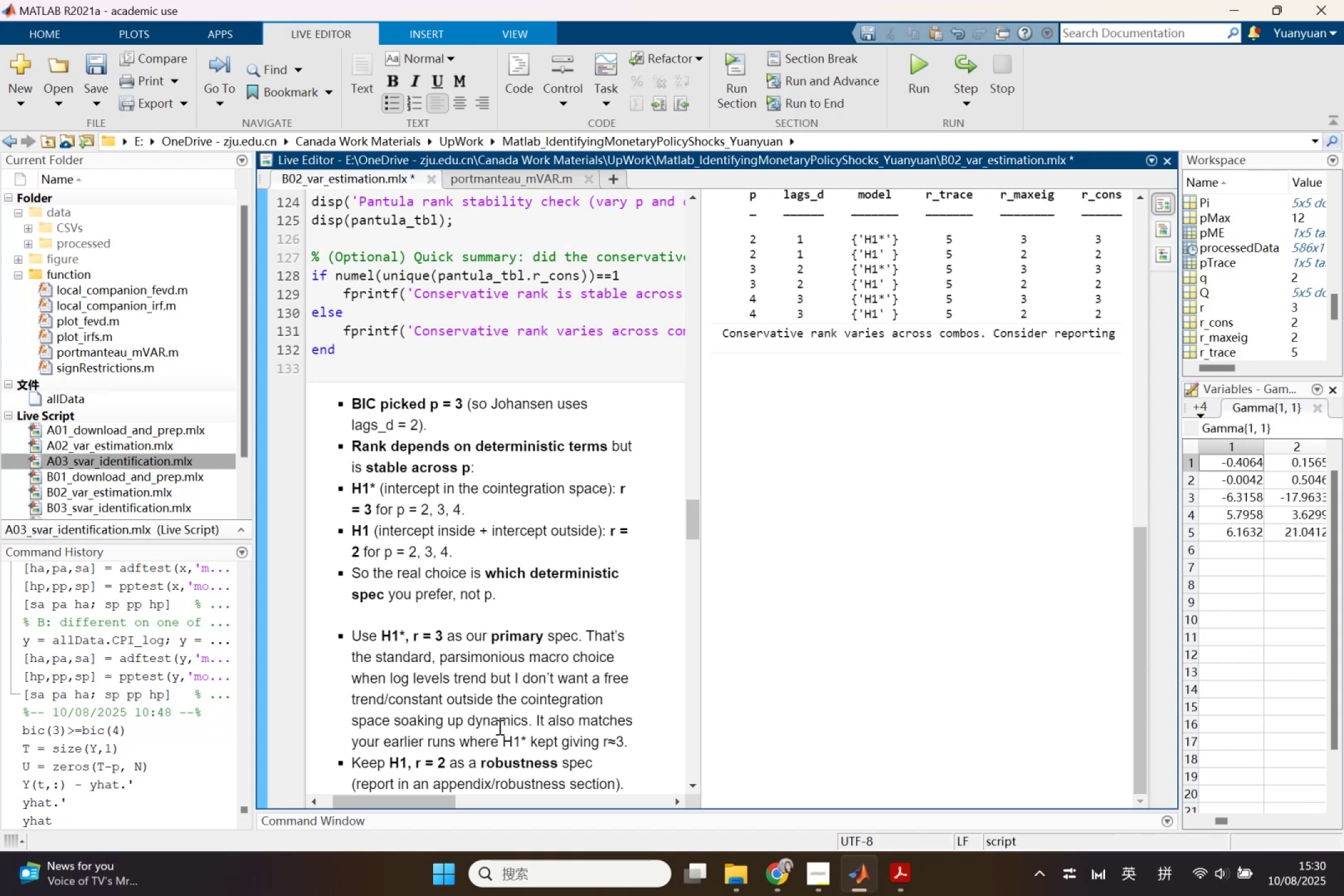 
wait(6.45)
 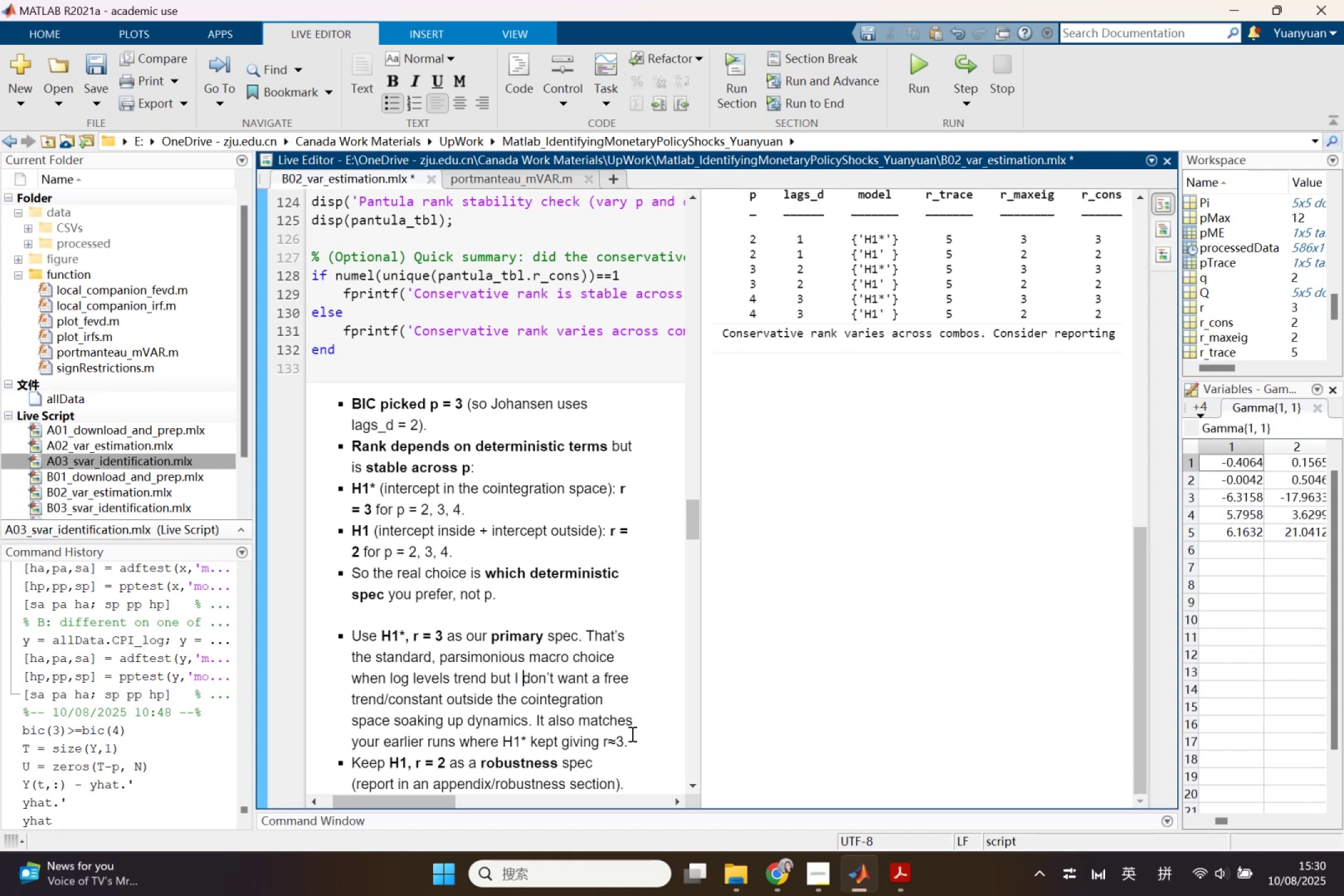 
left_click_drag(start_coordinate=[383, 742], to_coordinate=[369, 737])
 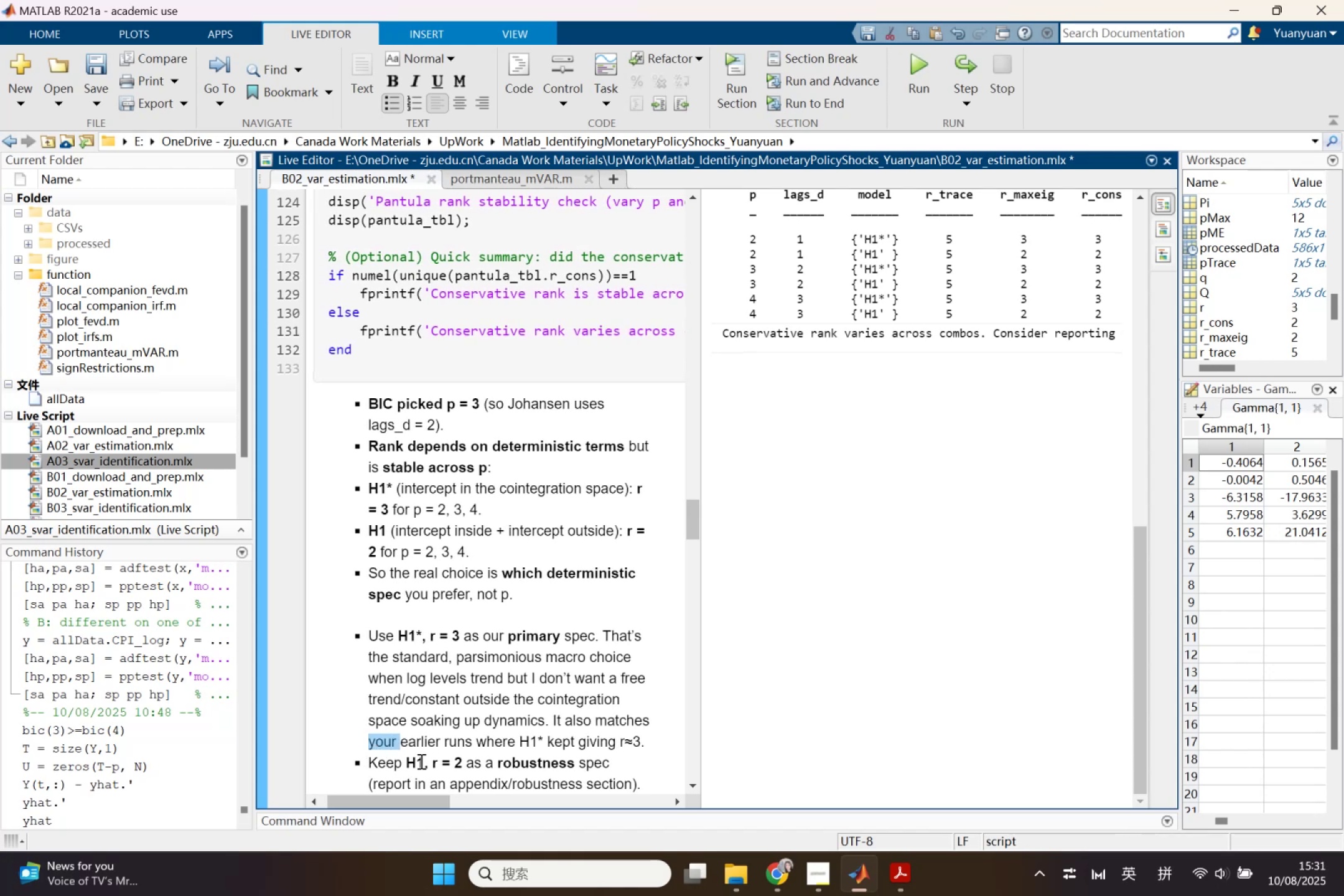 
type(my)
key(Backspace)
key(Backspace)
type(our )
 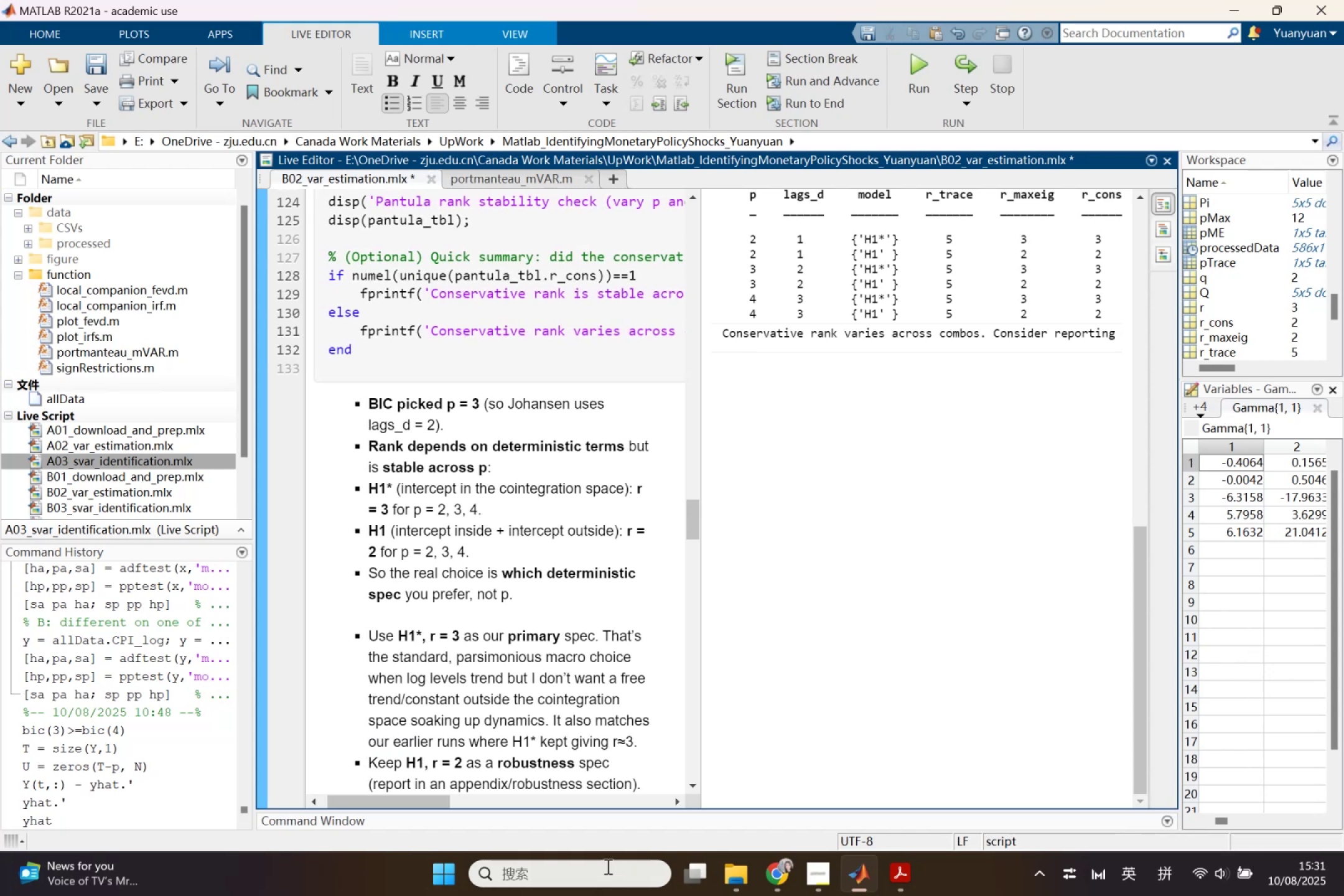 
scroll: coordinate [580, 737], scroll_direction: down, amount: 2.0
 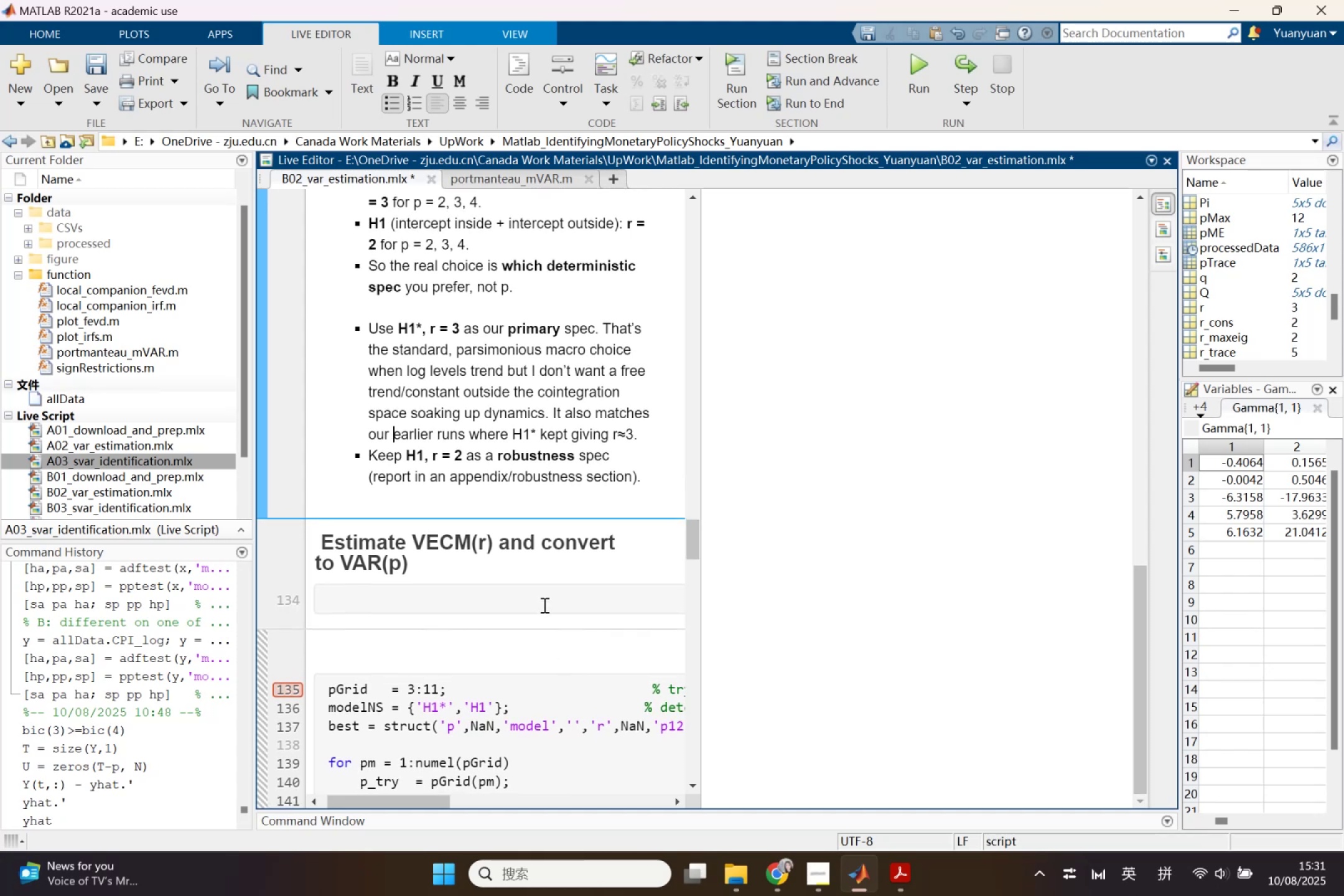 
scroll: coordinate [503, 447], scroll_direction: up, amount: 7.0
 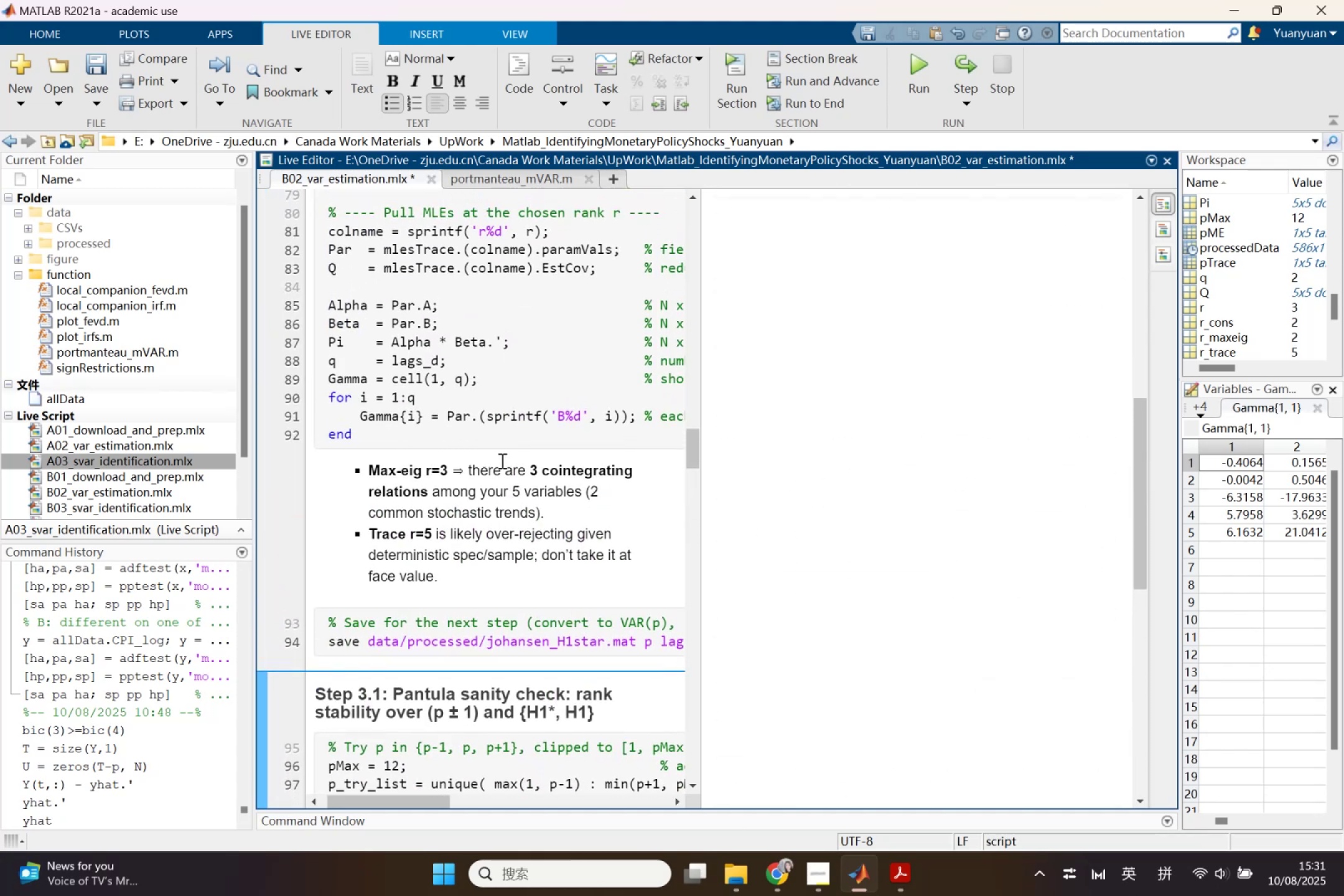 
left_click_drag(start_coordinate=[485, 495], to_coordinate=[493, 495])
 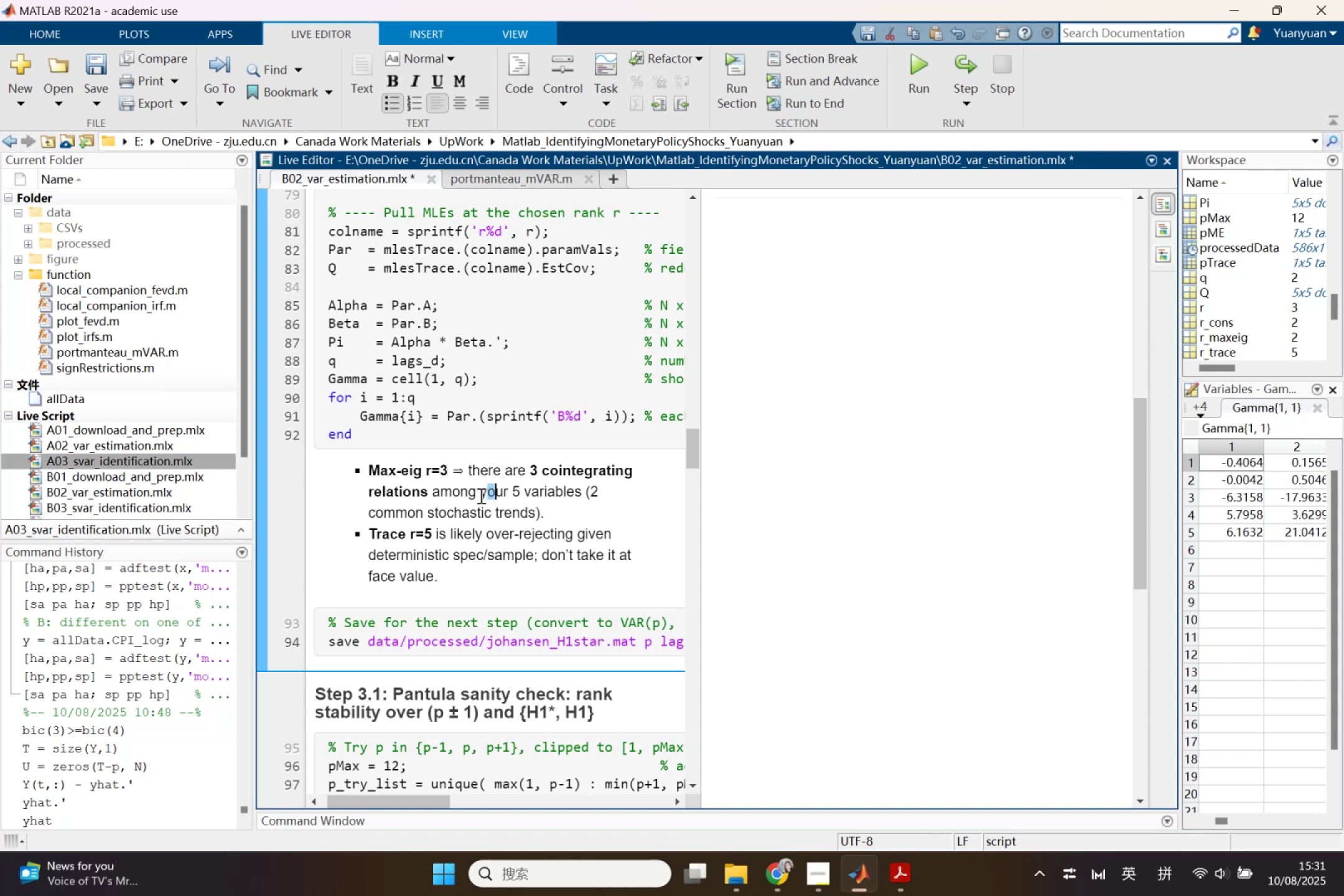 
left_click_drag(start_coordinate=[477, 495], to_coordinate=[480, 495])
 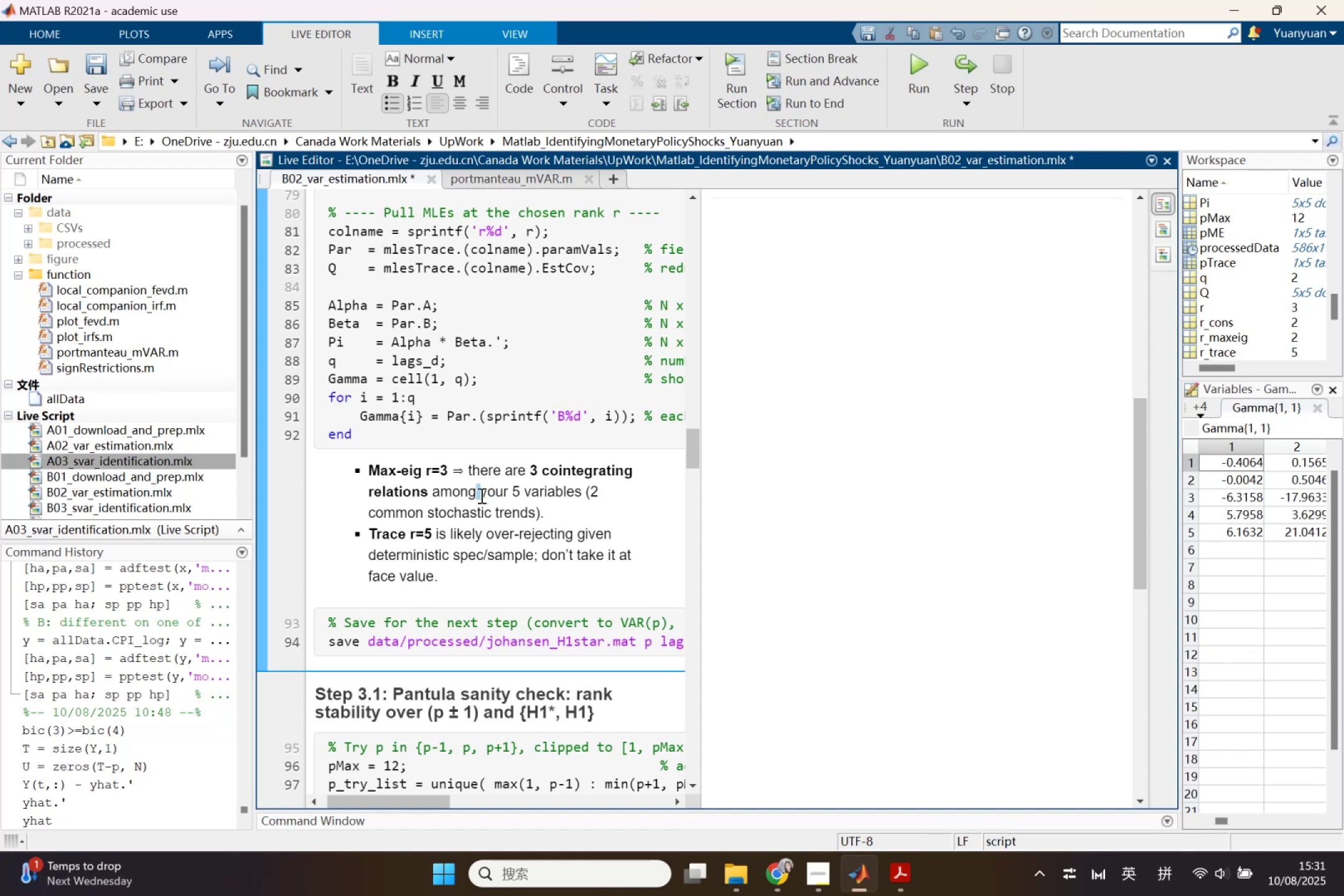 
left_click([480, 495])
 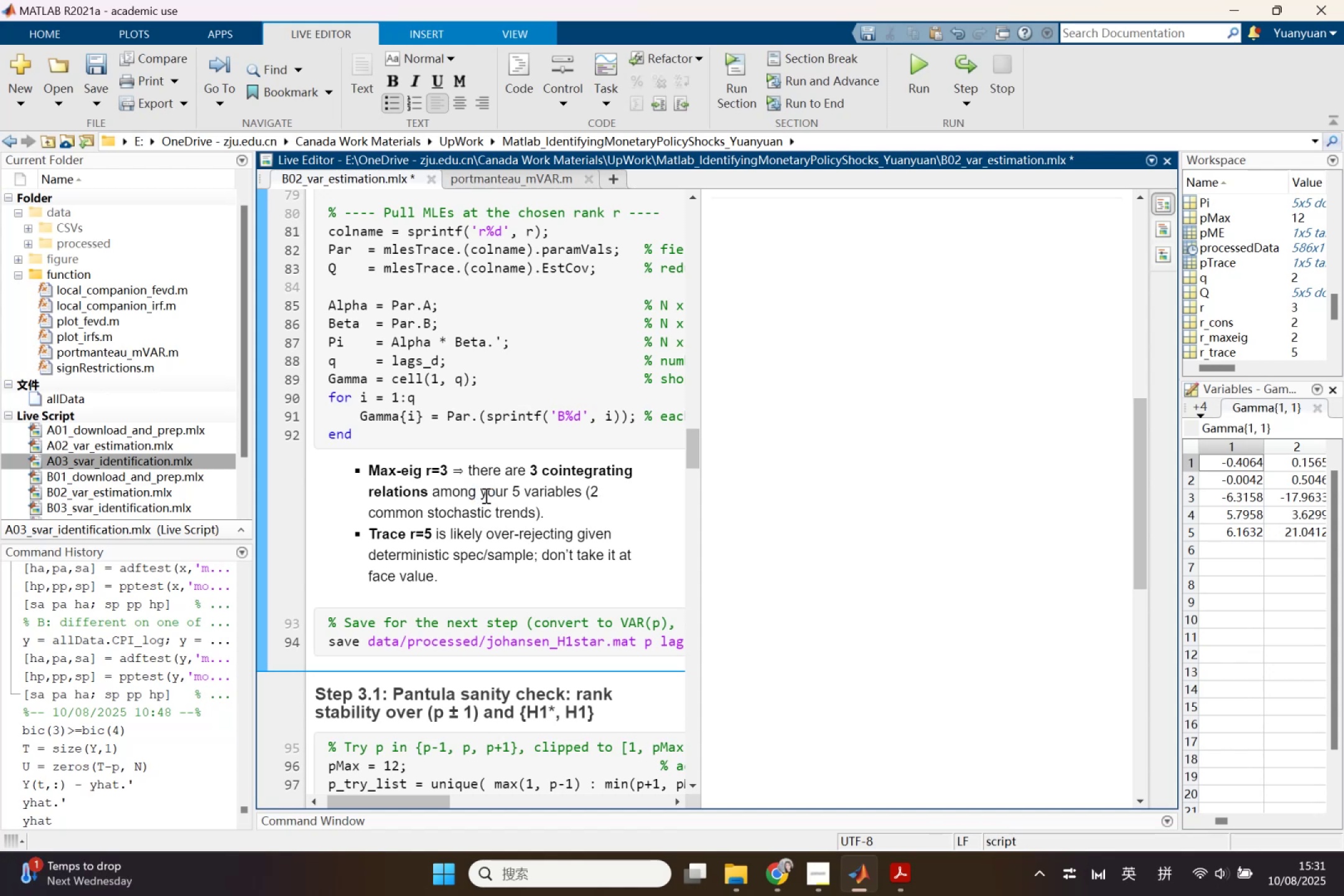 
left_click_drag(start_coordinate=[480, 495], to_coordinate=[509, 492])
 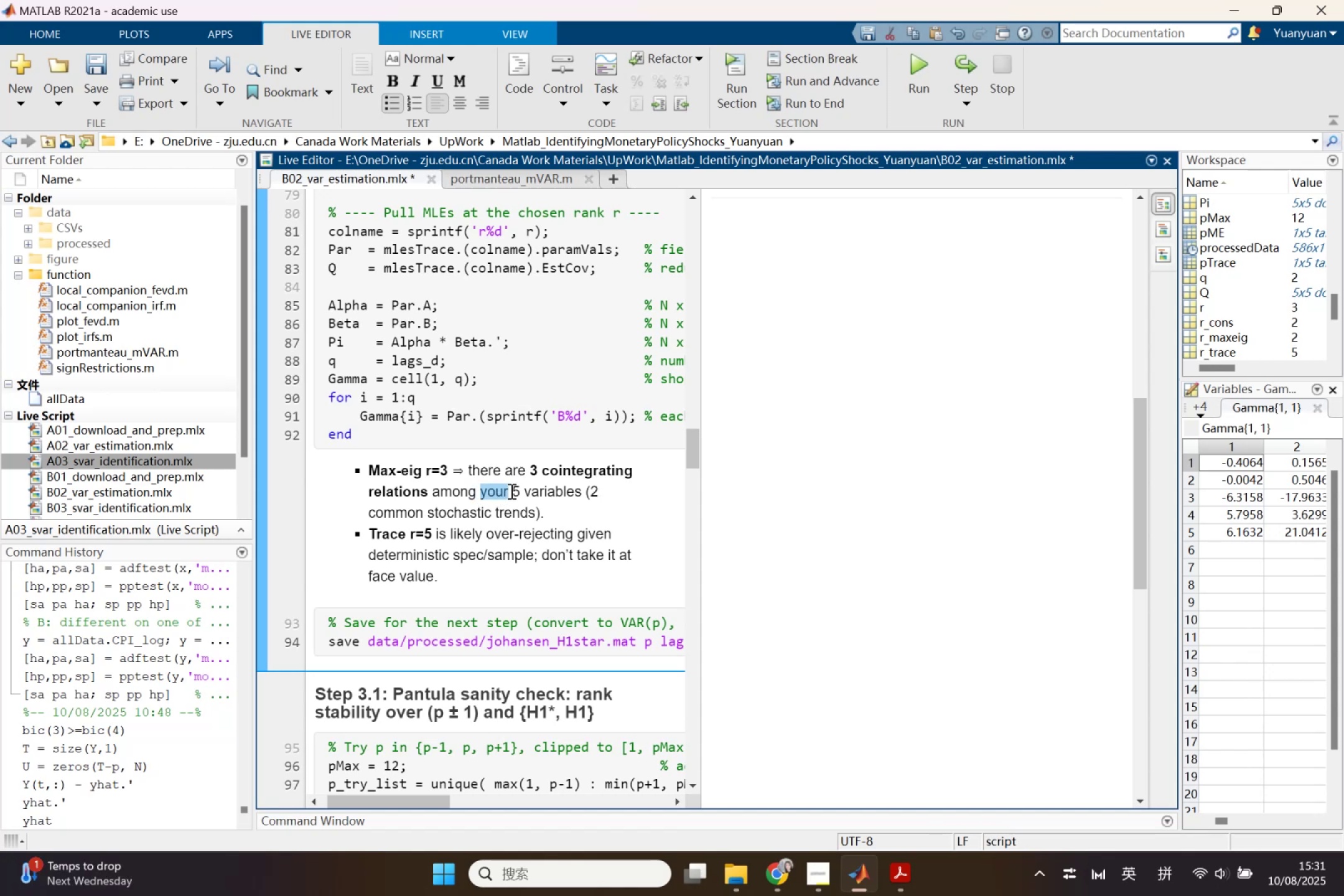 
type(our)
 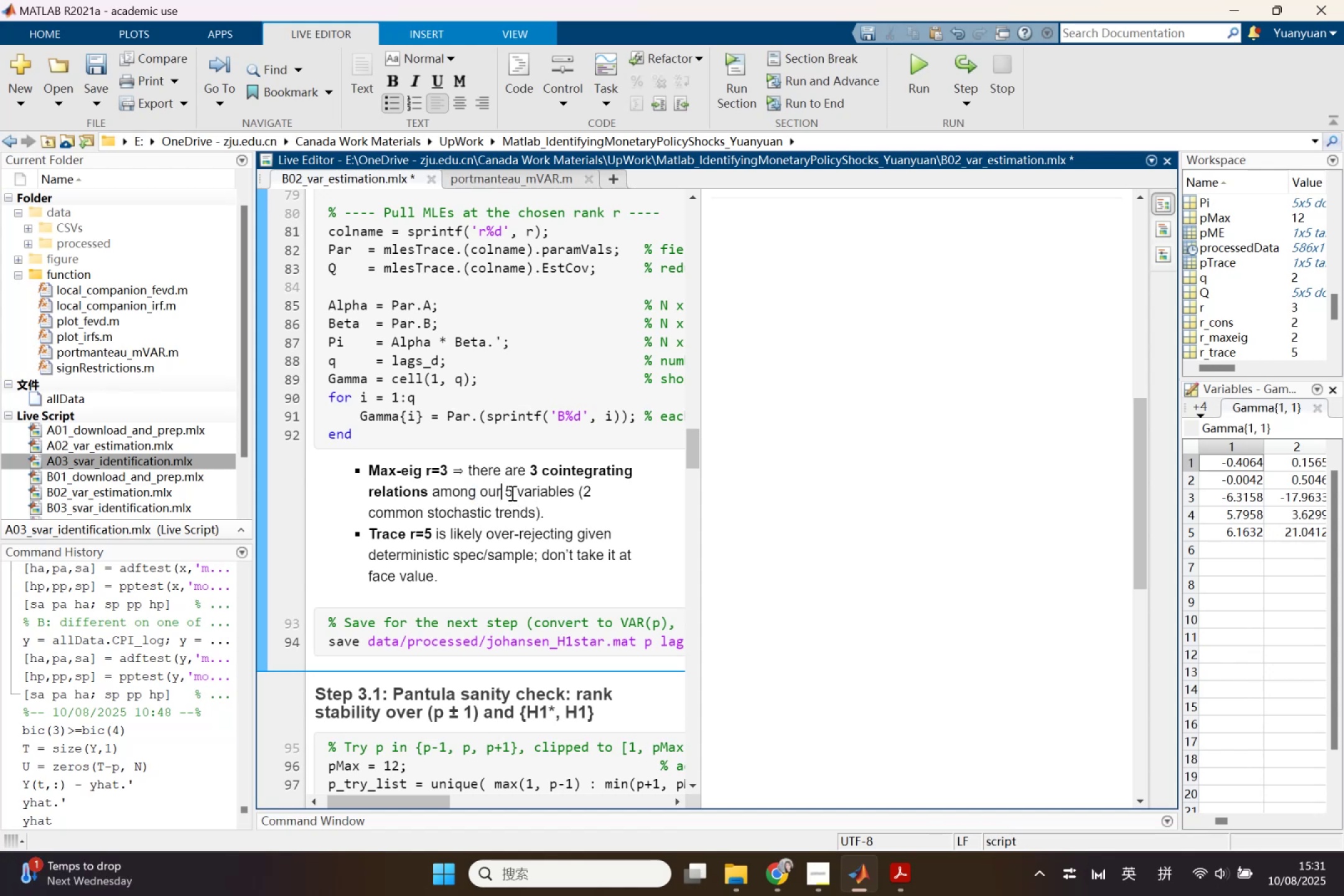 
scroll: coordinate [511, 500], scroll_direction: down, amount: 1.0
 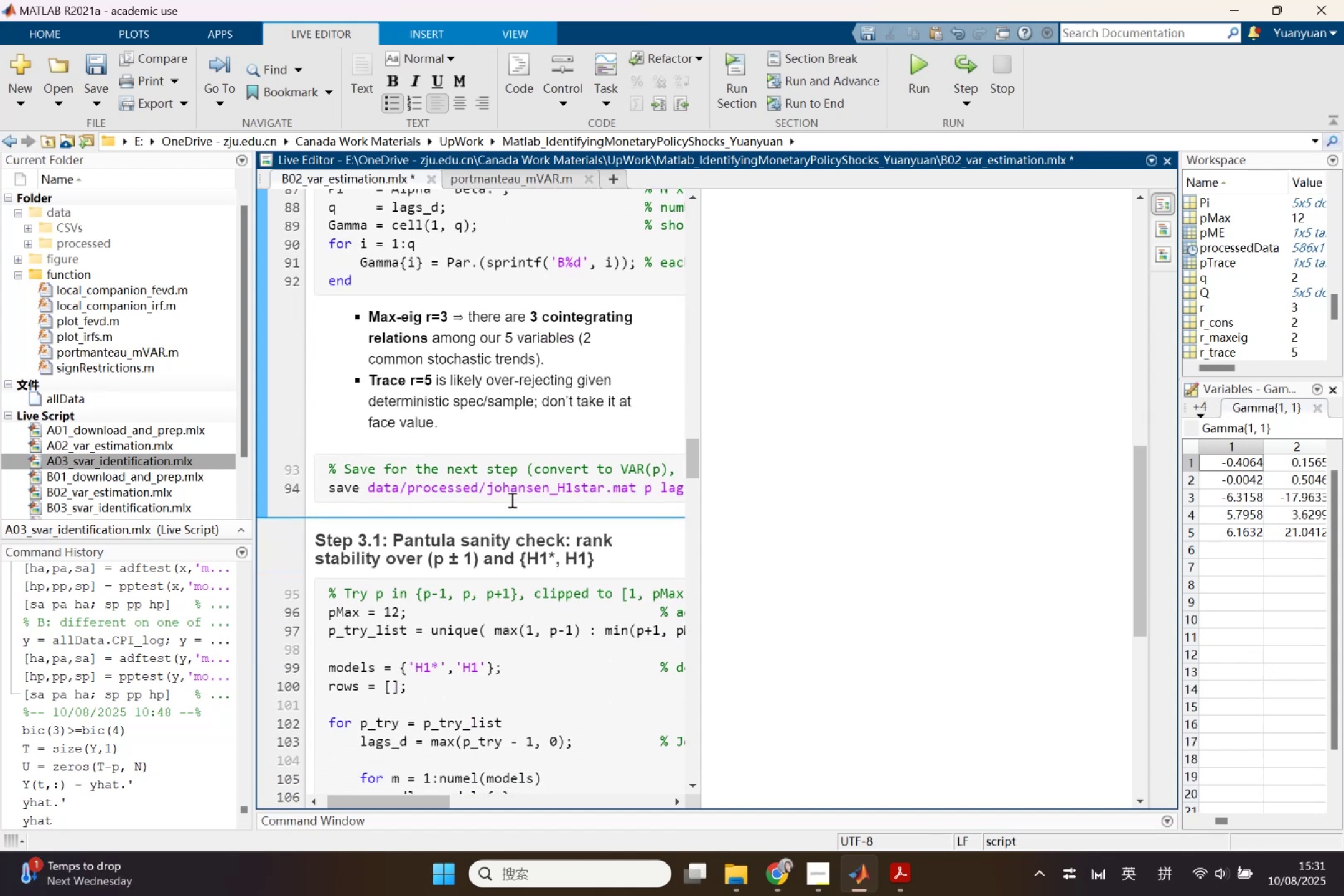 
scroll: coordinate [510, 500], scroll_direction: up, amount: 5.0
 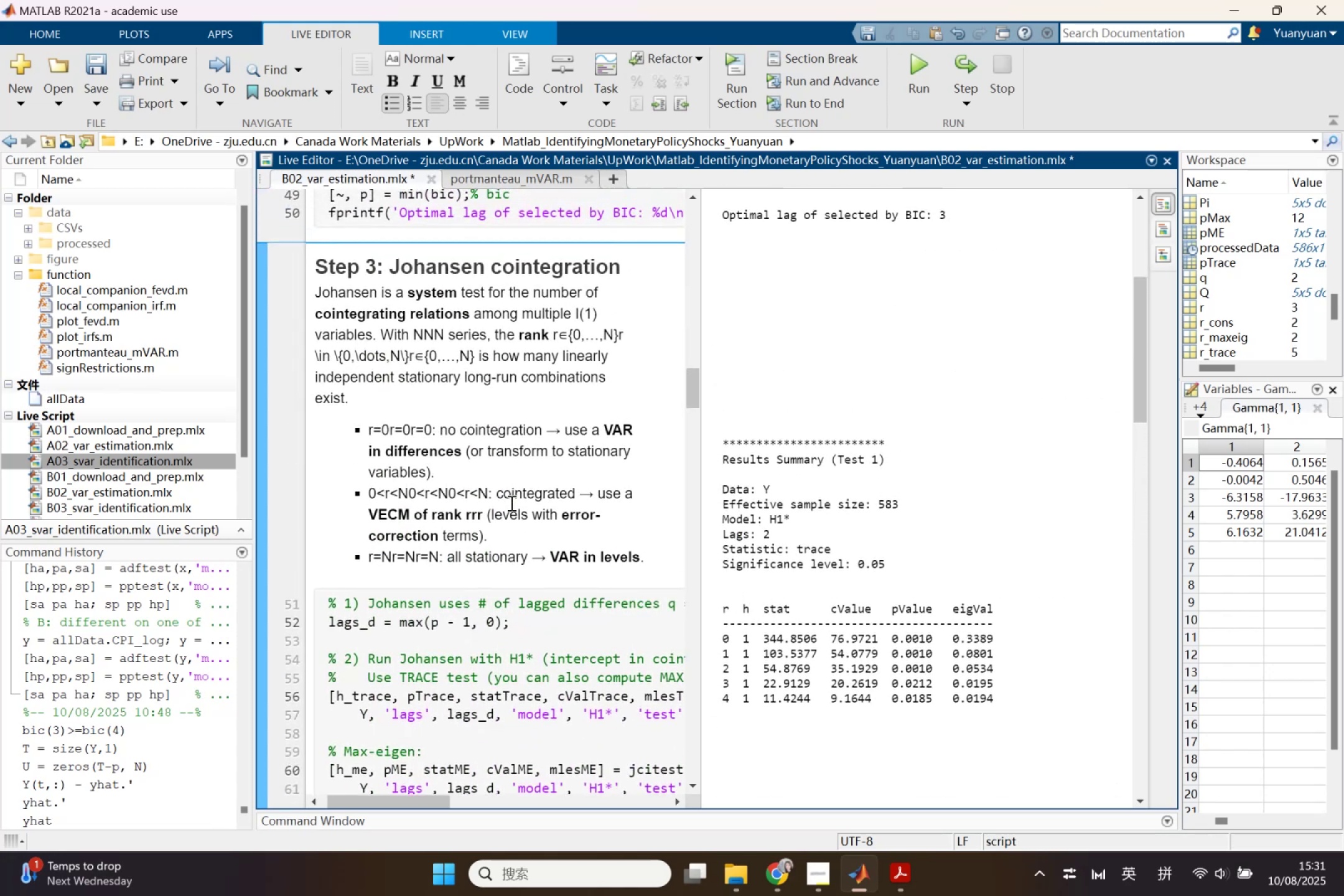 
scroll: coordinate [474, 581], scroll_direction: down, amount: 18.0
 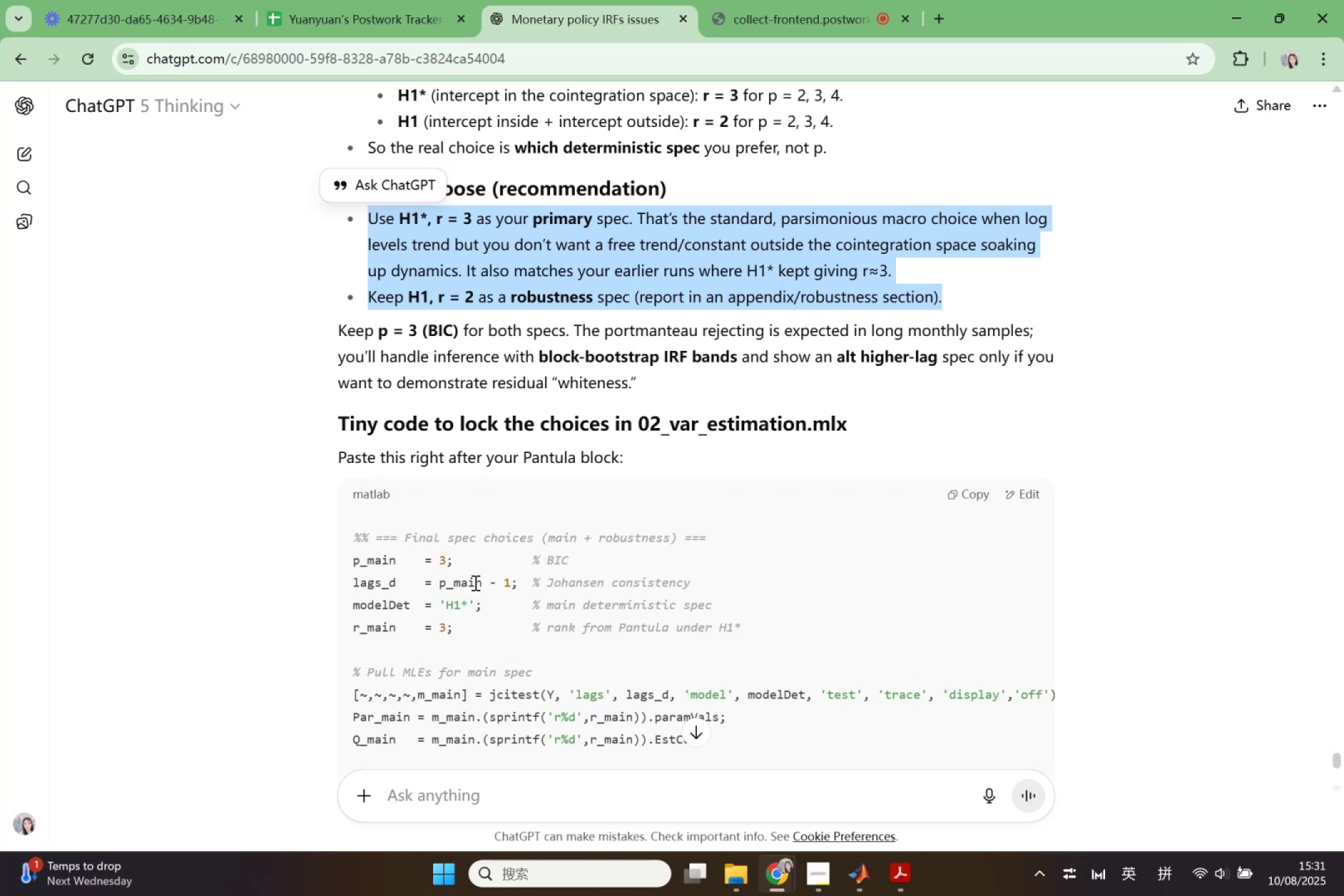 
wait(5.24)
 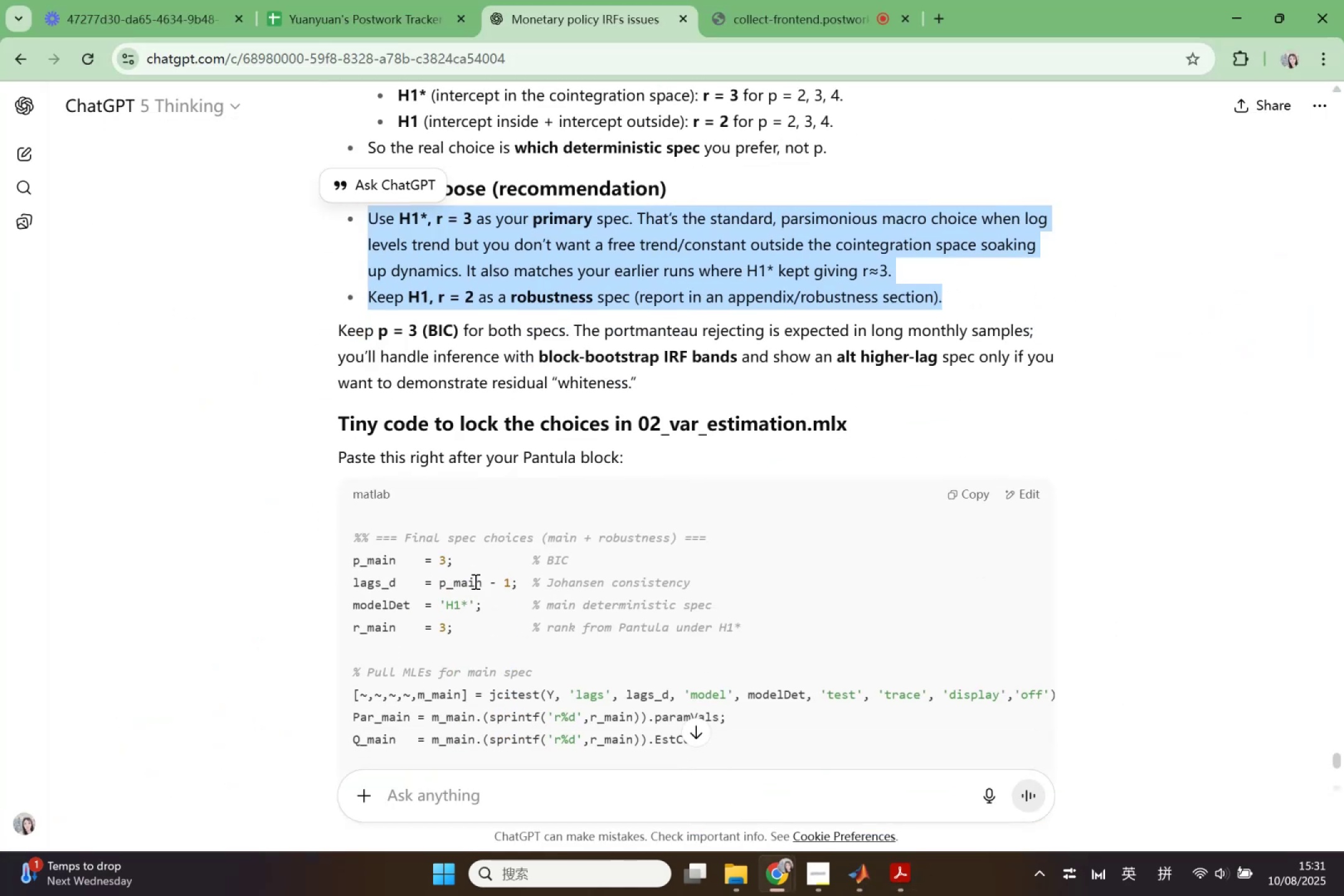 
scroll: coordinate [474, 585], scroll_direction: down, amount: 1.0
 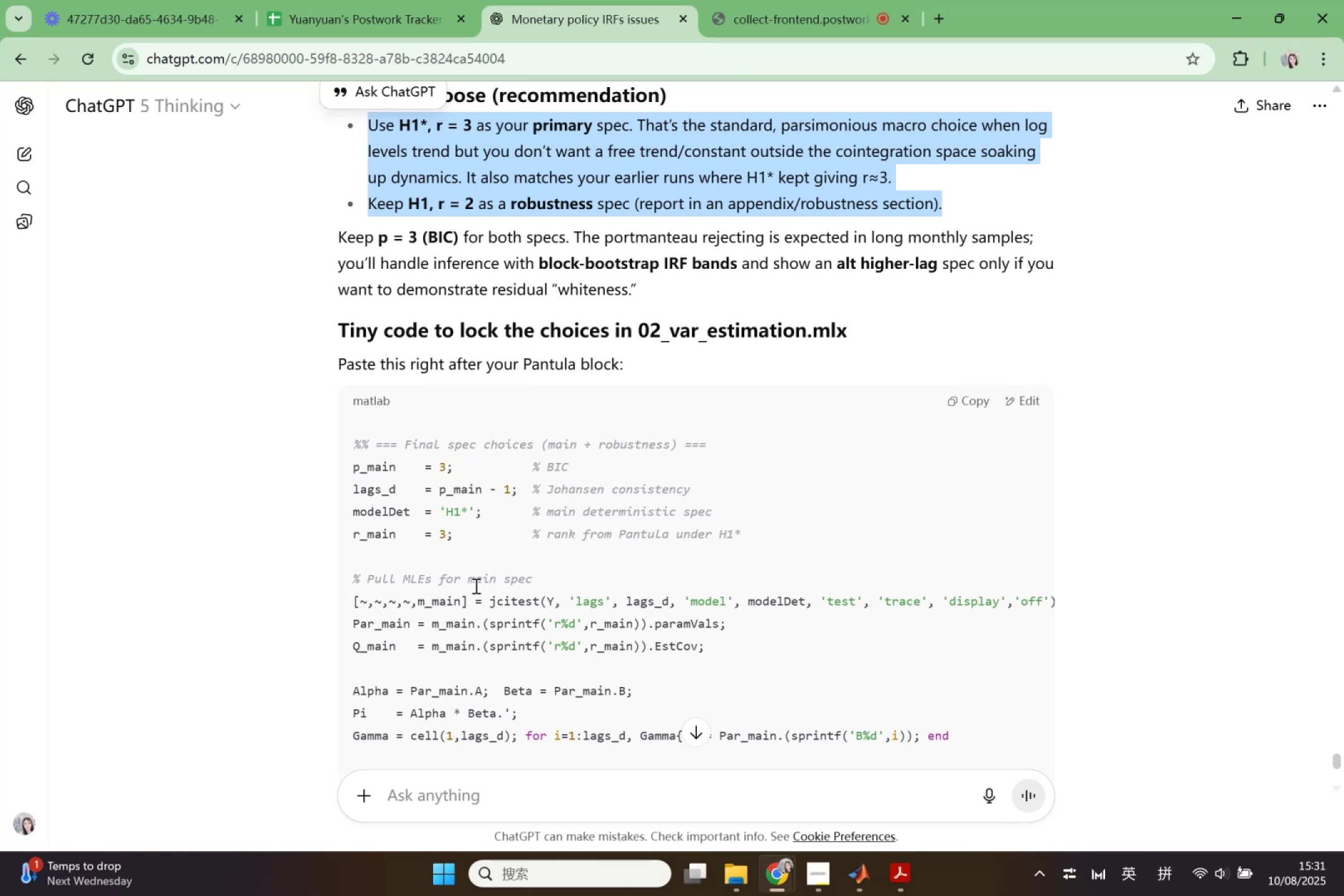 
wait(18.79)
 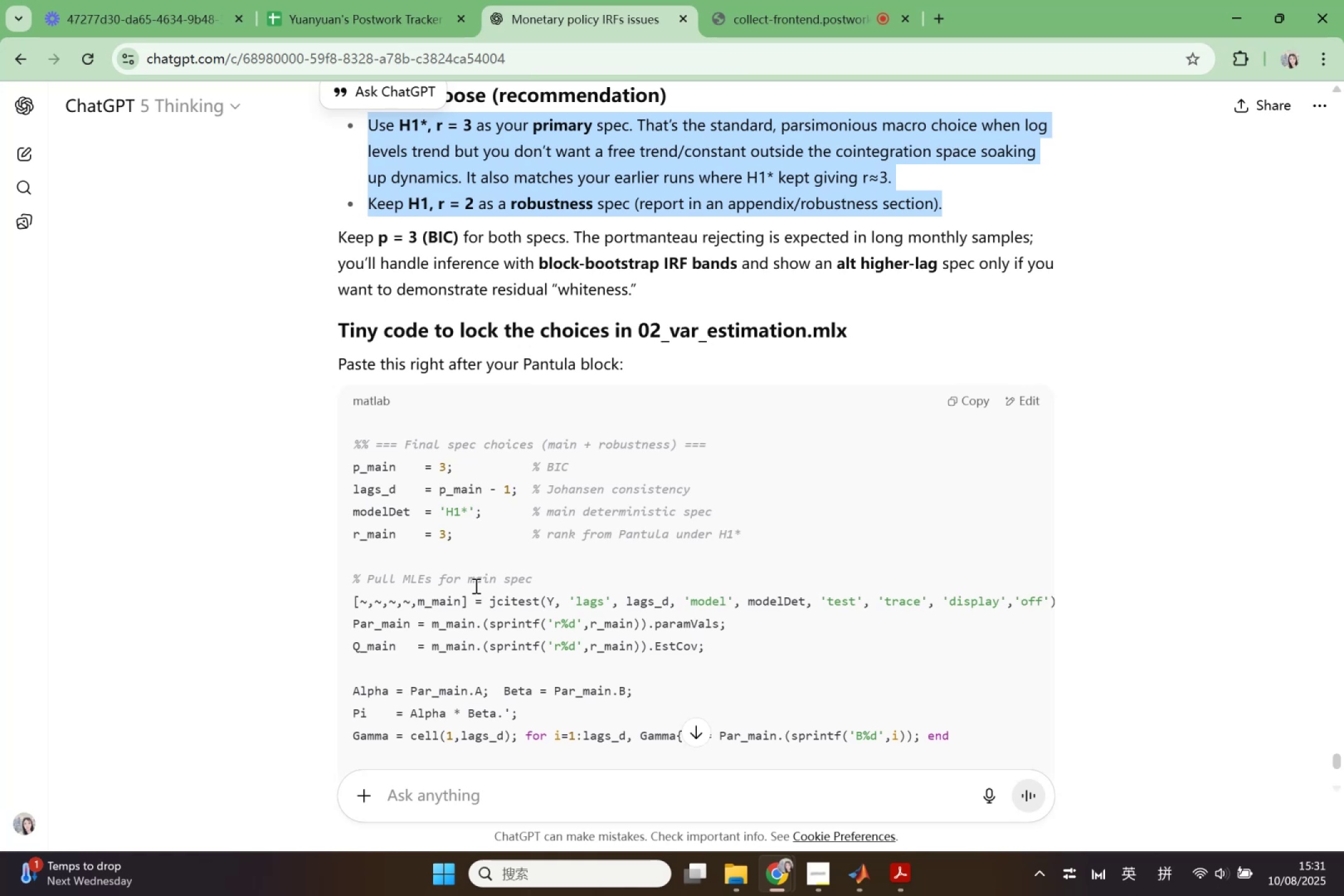 
scroll: coordinate [506, 594], scroll_direction: down, amount: 5.0
 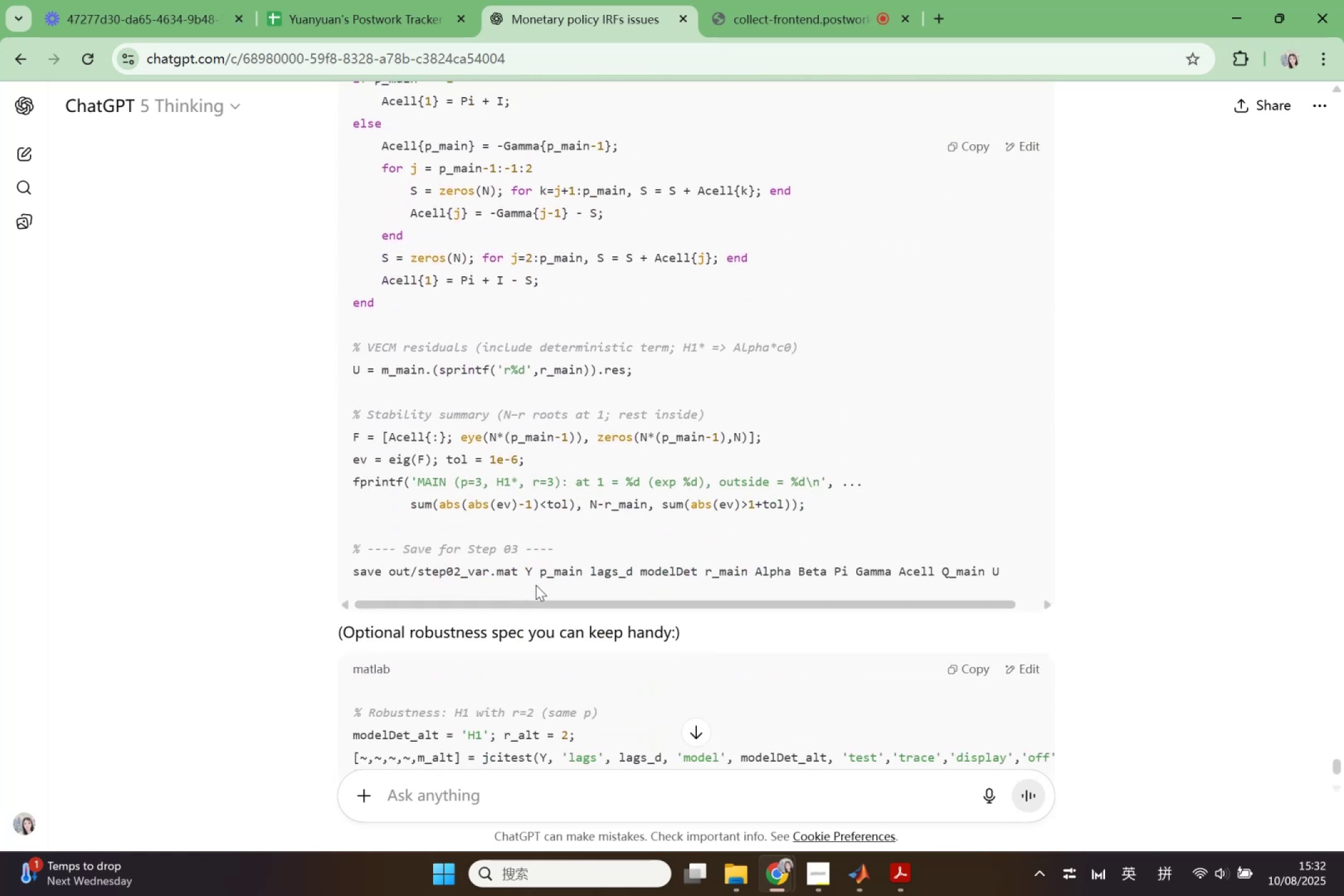 
wait(5.98)
 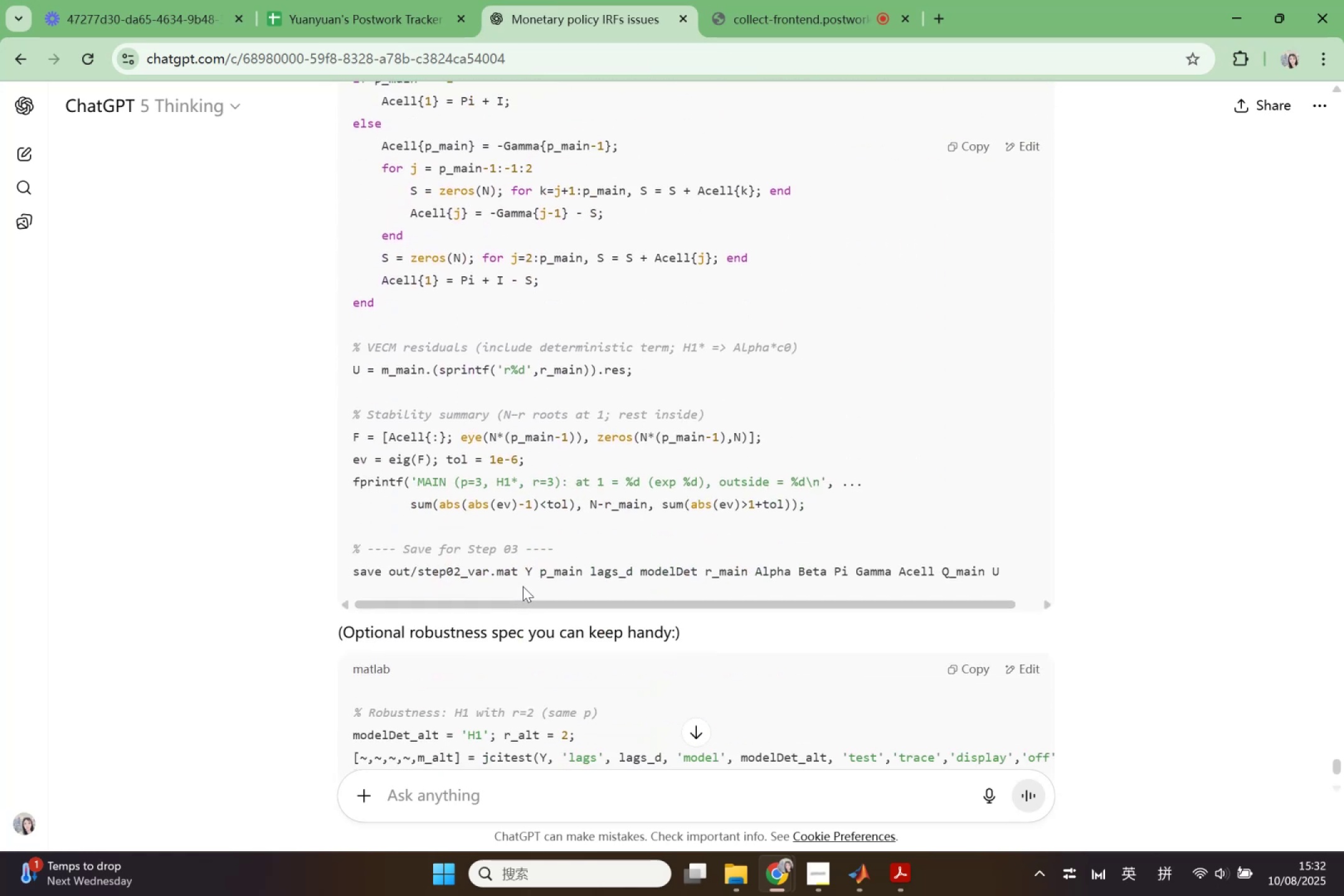 
scroll: coordinate [545, 583], scroll_direction: up, amount: 8.0
 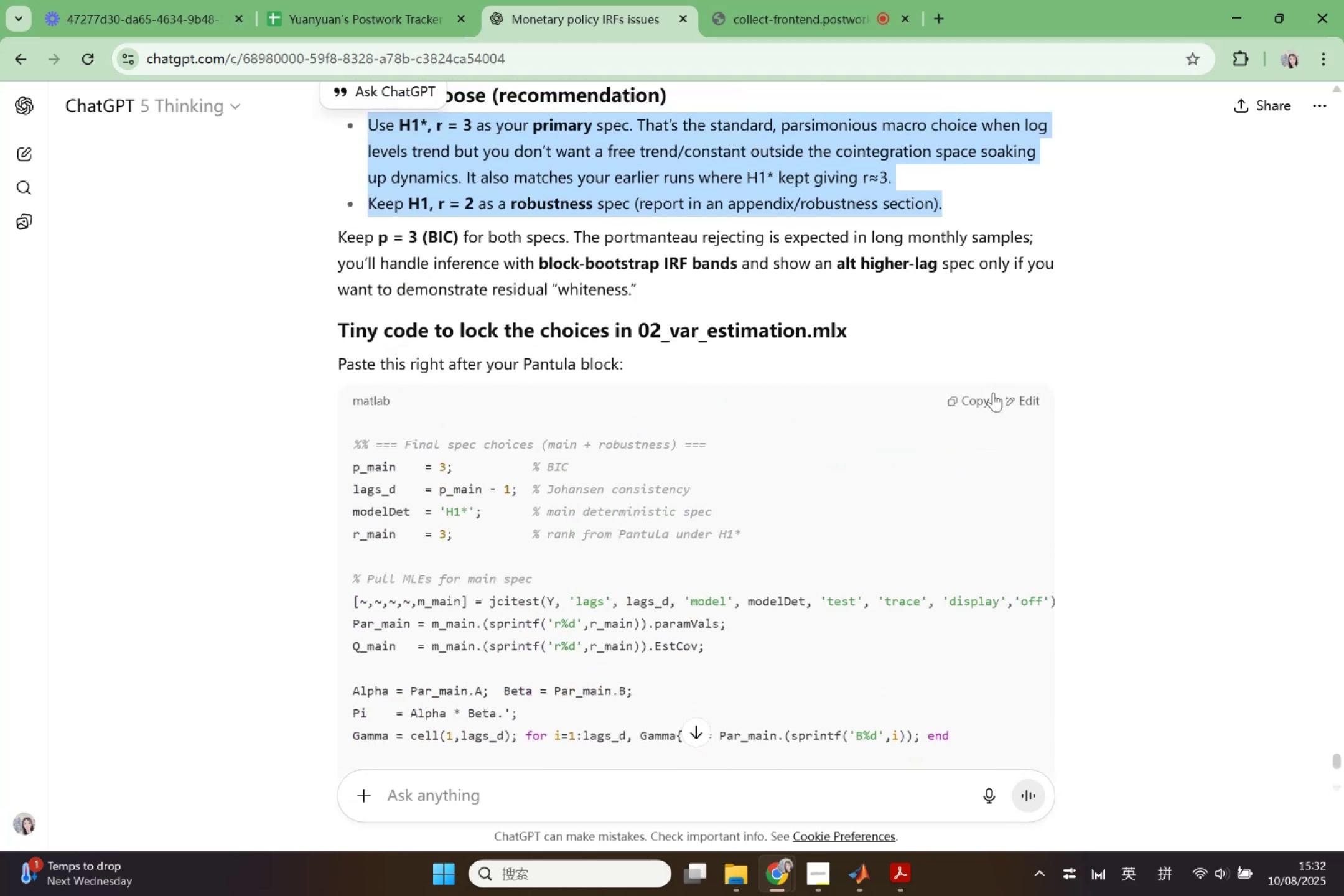 
left_click([958, 404])
 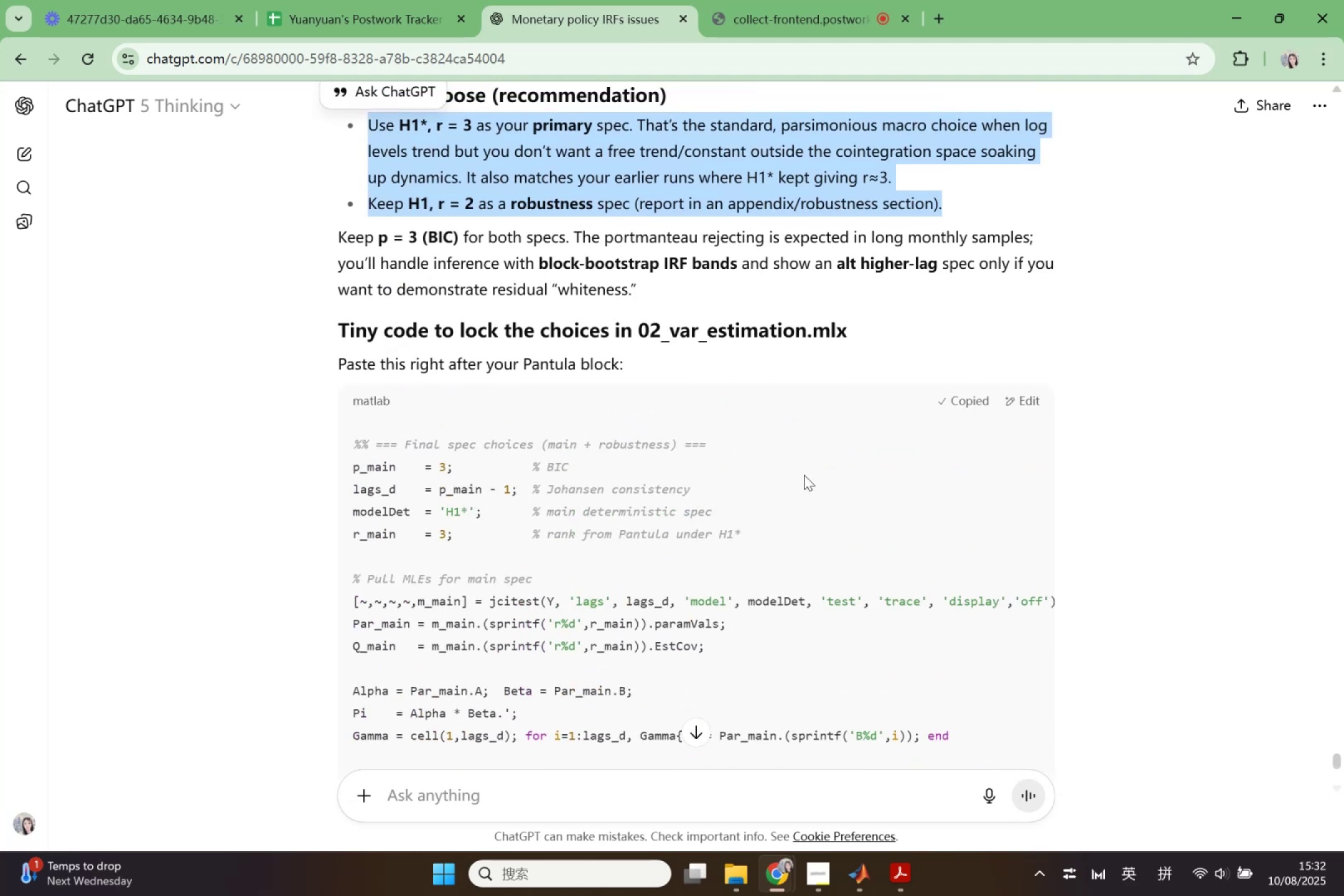 
scroll: coordinate [763, 492], scroll_direction: up, amount: 45.0
 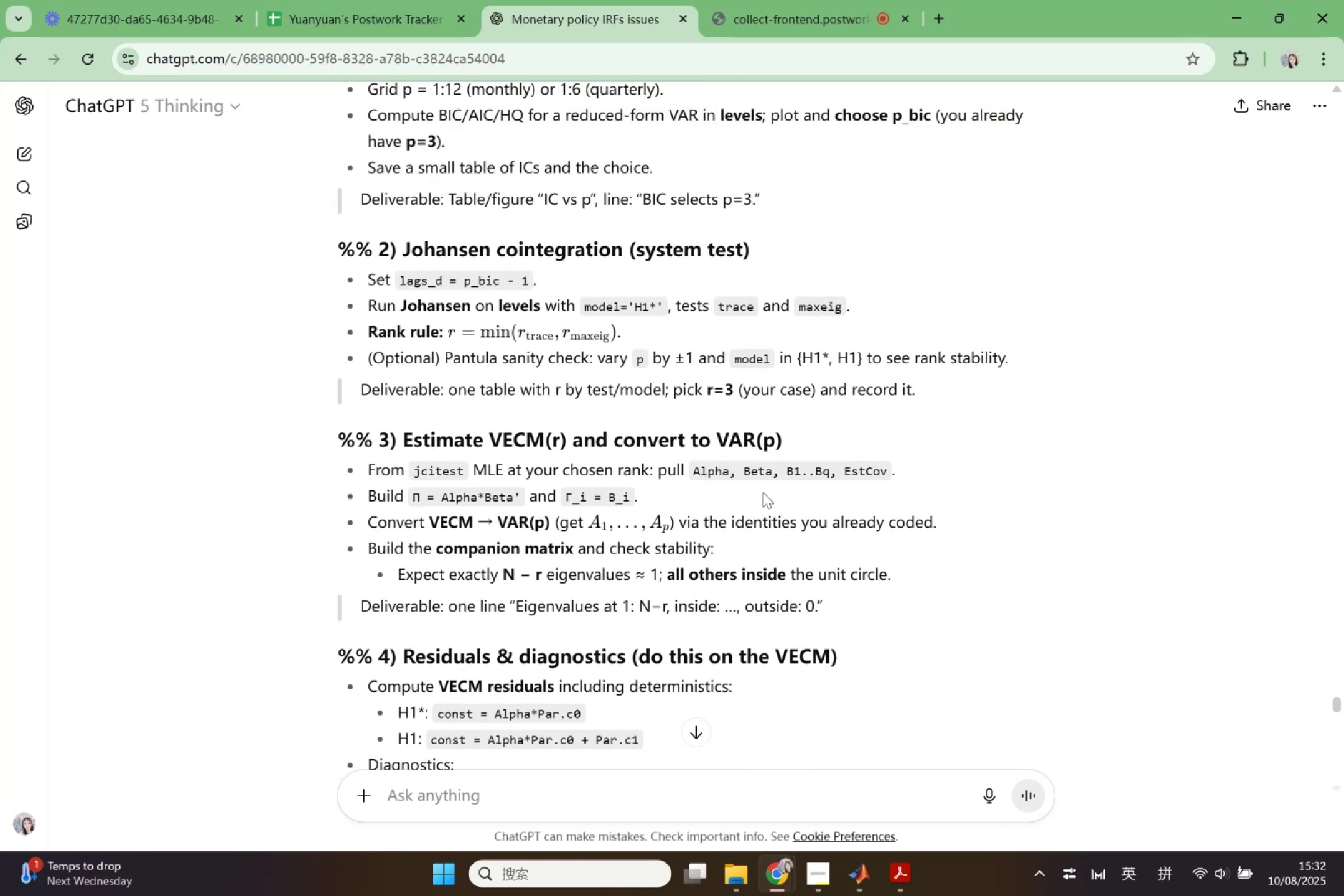 
left_click([855, 867])
 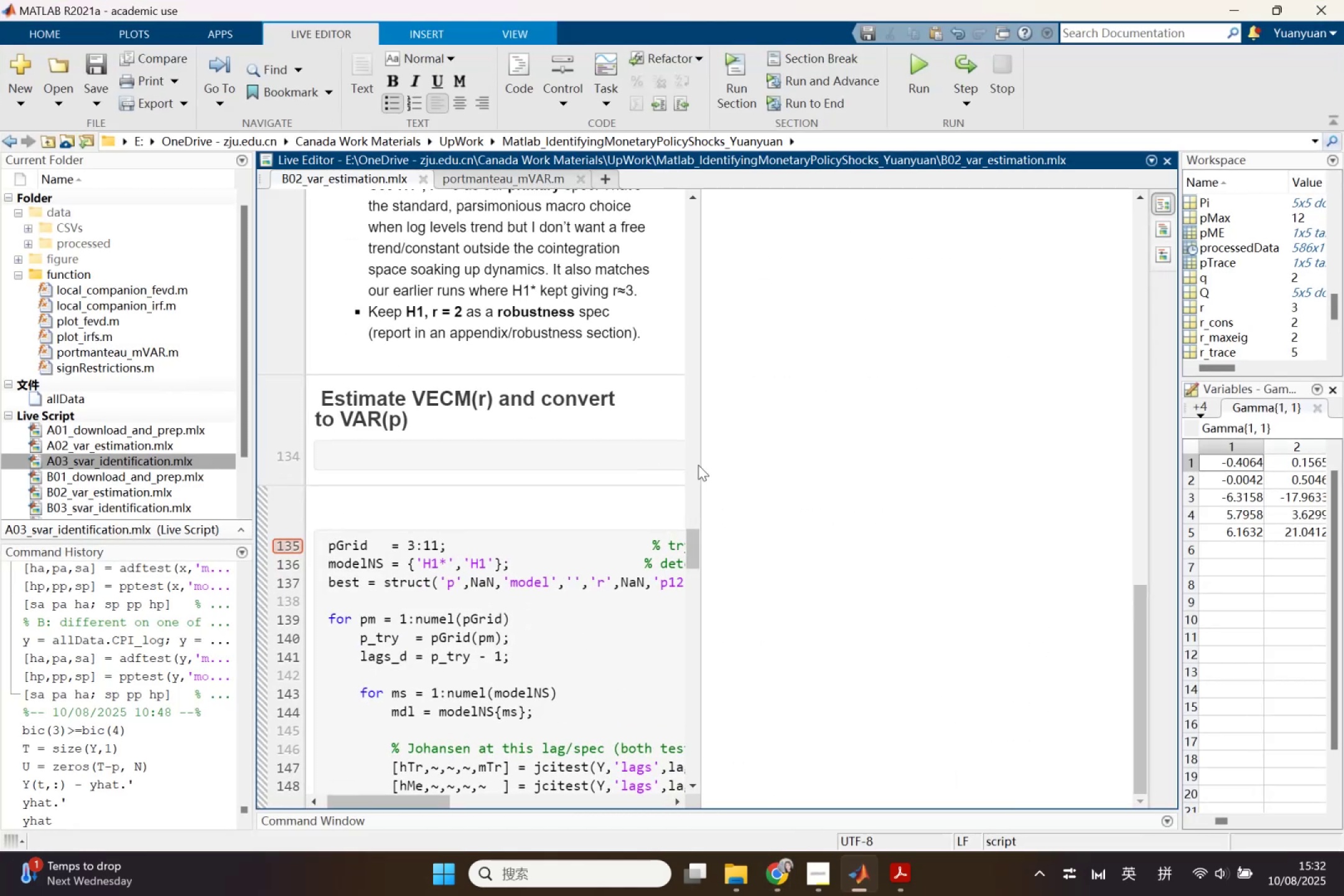 
left_click_drag(start_coordinate=[700, 469], to_coordinate=[1118, 525])
 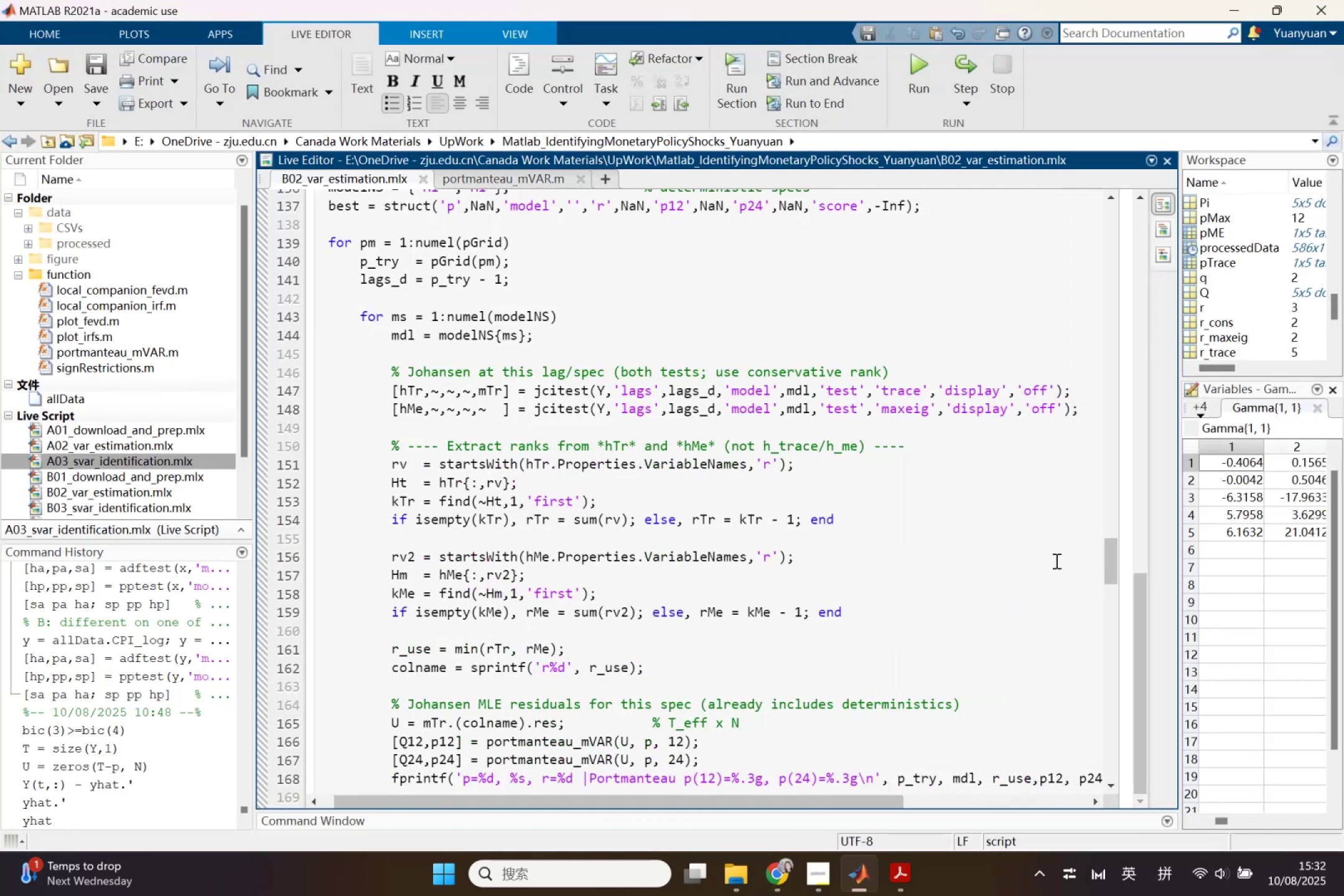 
scroll: coordinate [772, 625], scroll_direction: up, amount: 2.0
 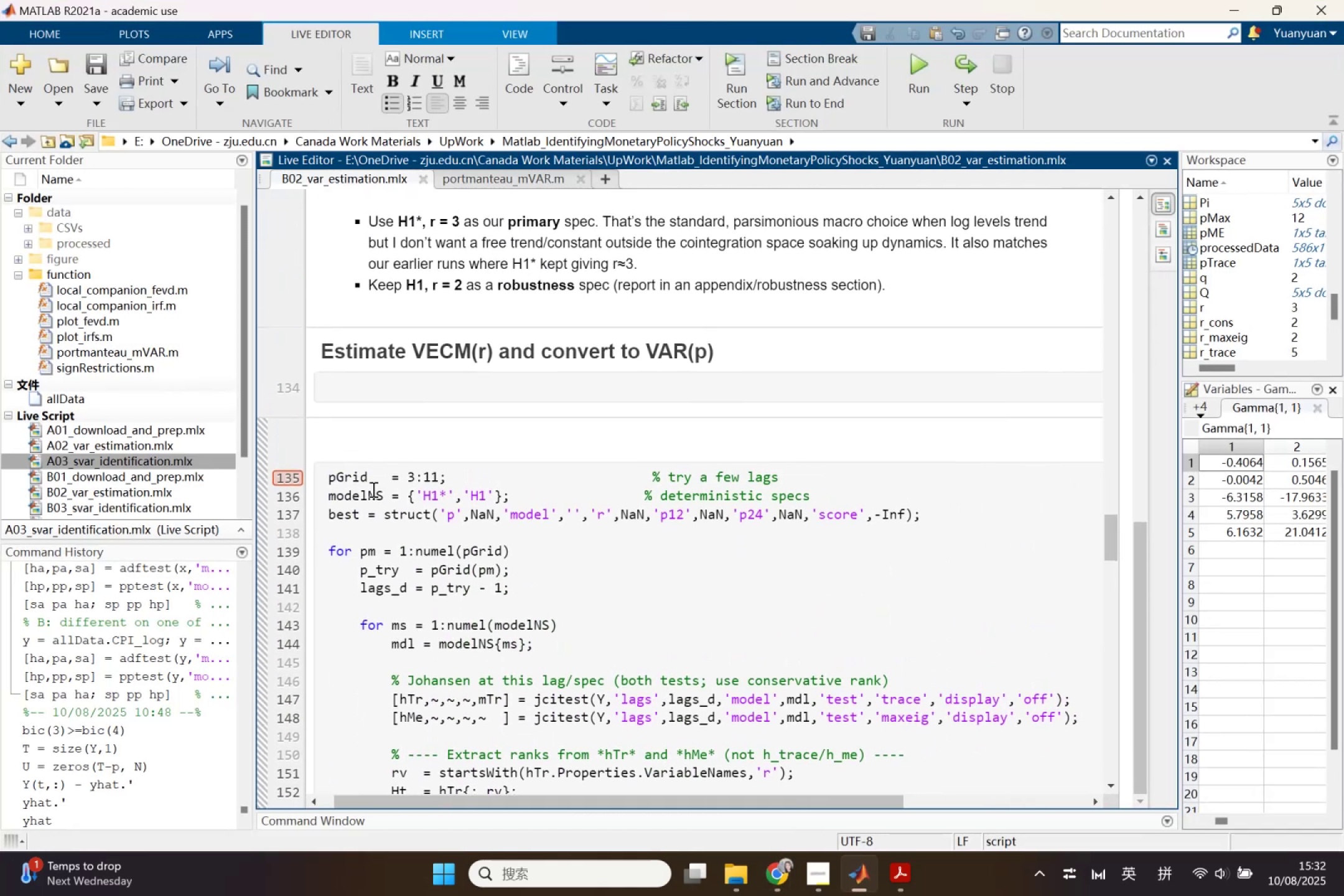 
left_click_drag(start_coordinate=[326, 477], to_coordinate=[732, 558])
 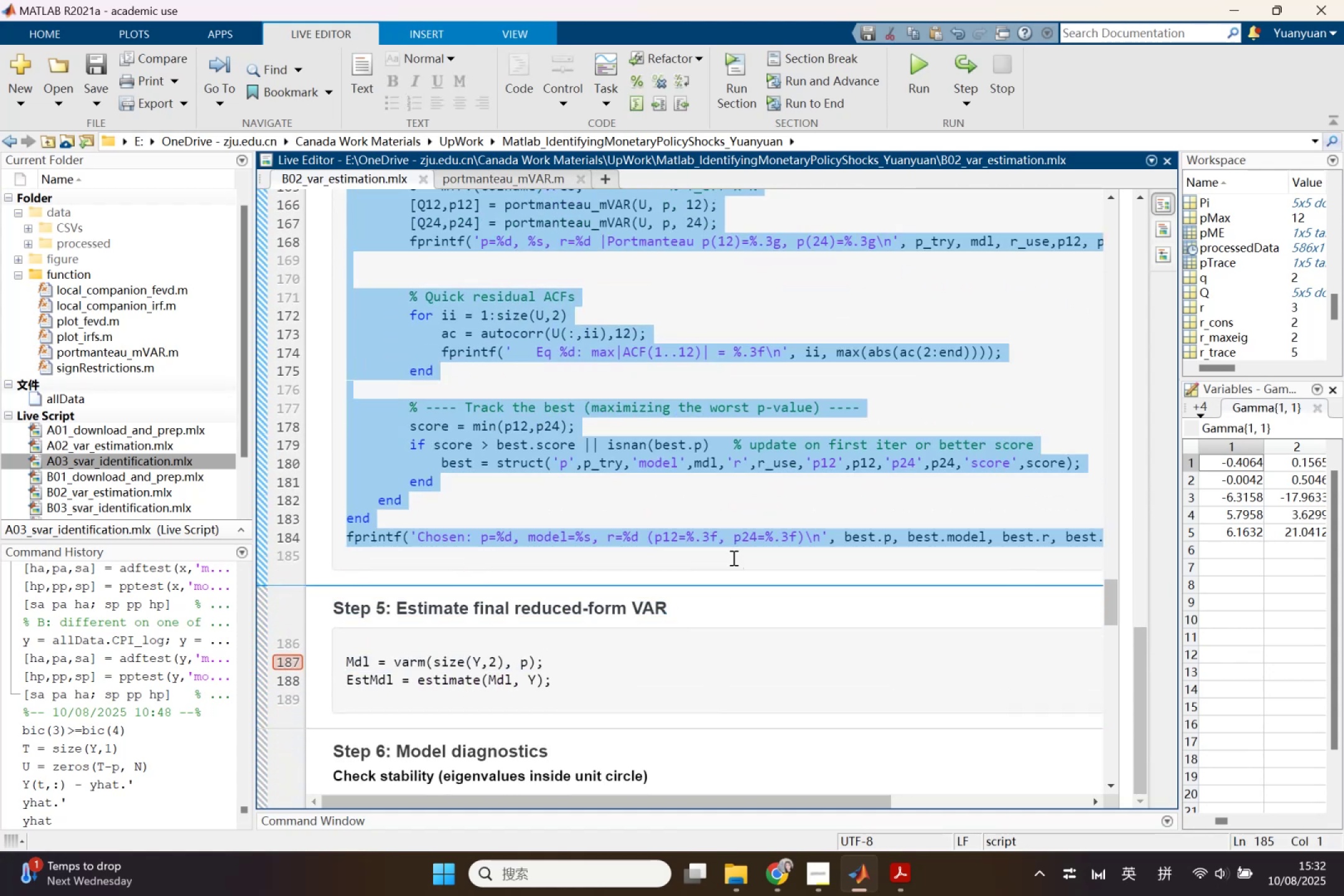 
scroll: coordinate [717, 665], scroll_direction: down, amount: 19.0
 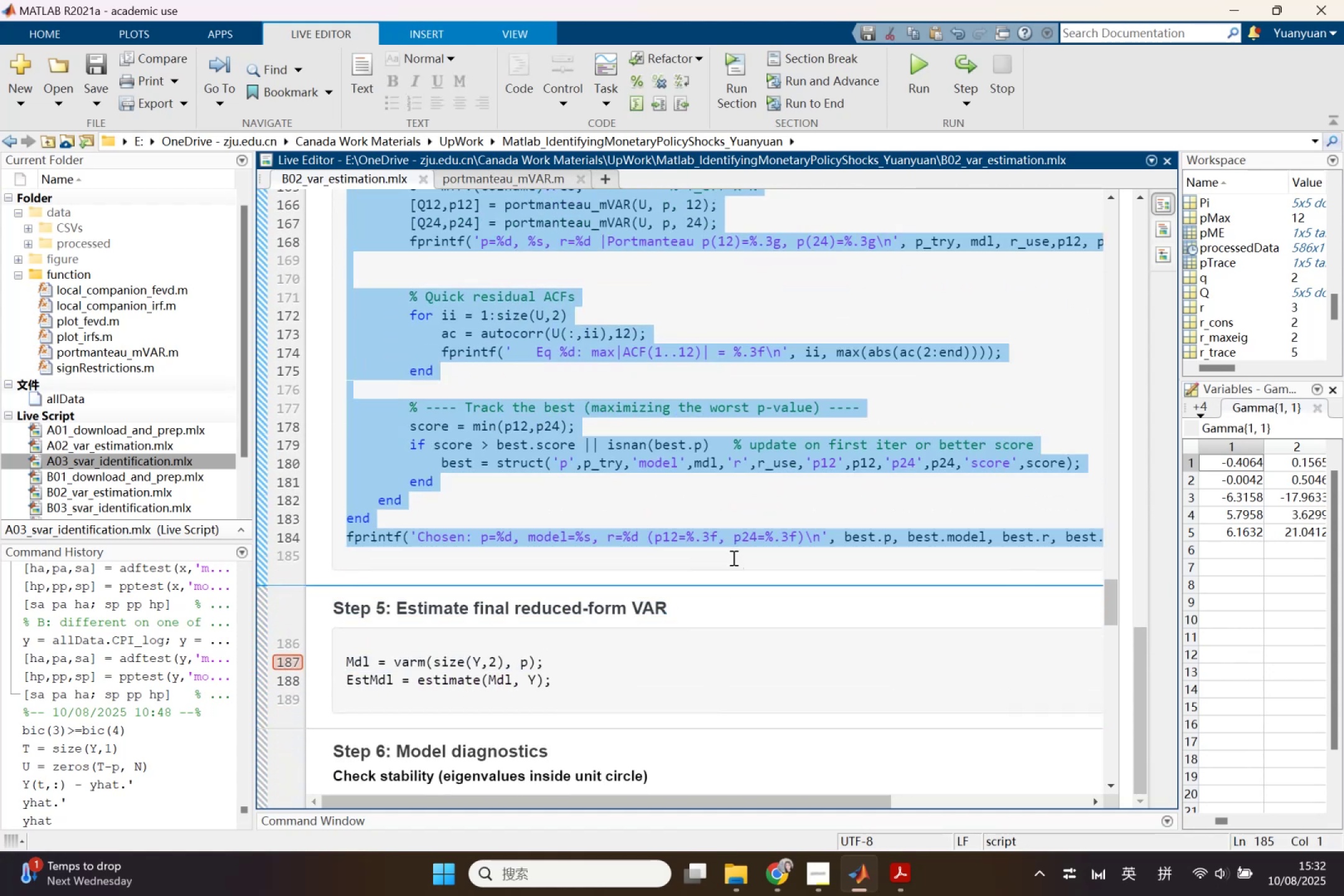 
key(Backspace)
 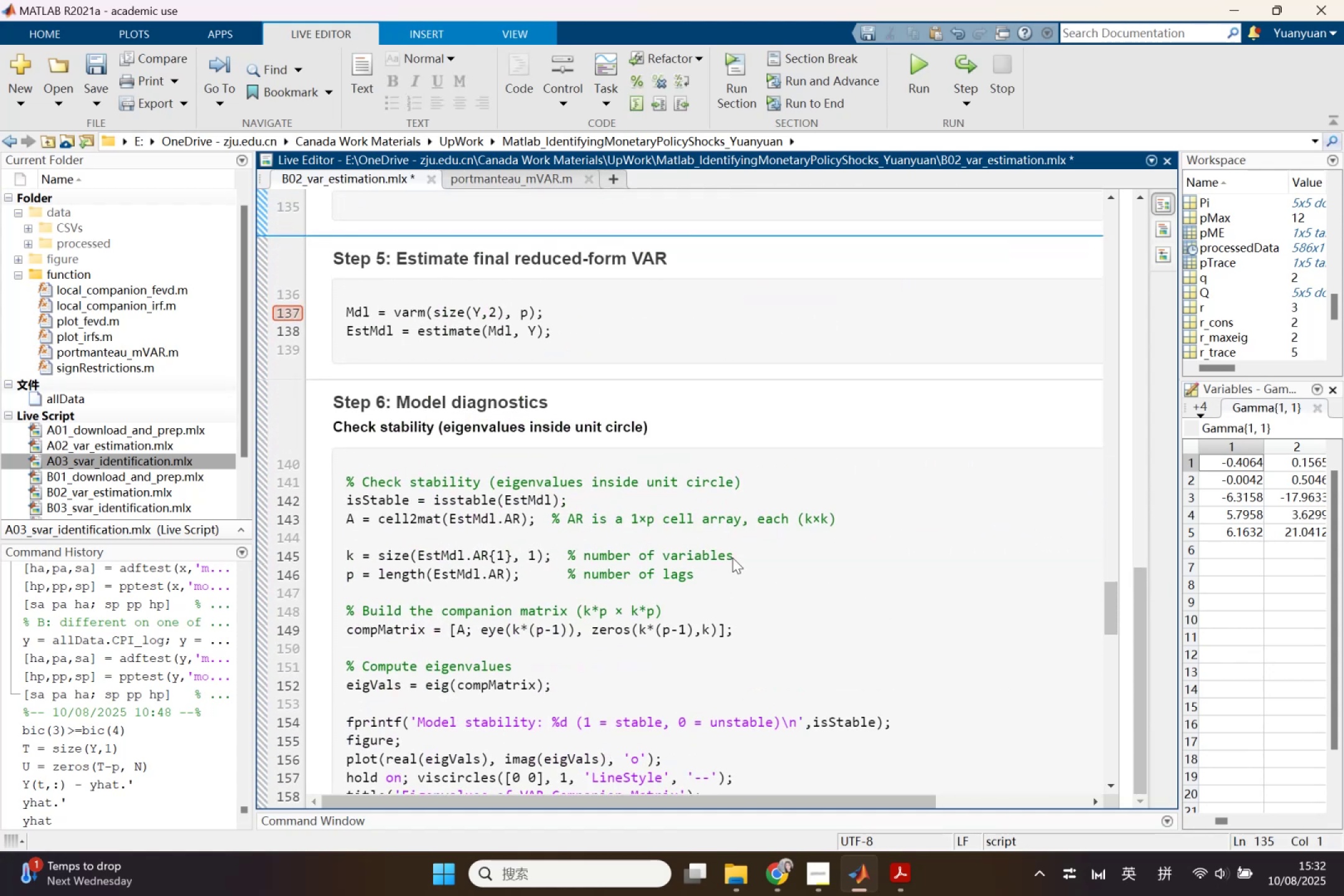 
scroll: coordinate [670, 566], scroll_direction: up, amount: 2.0
 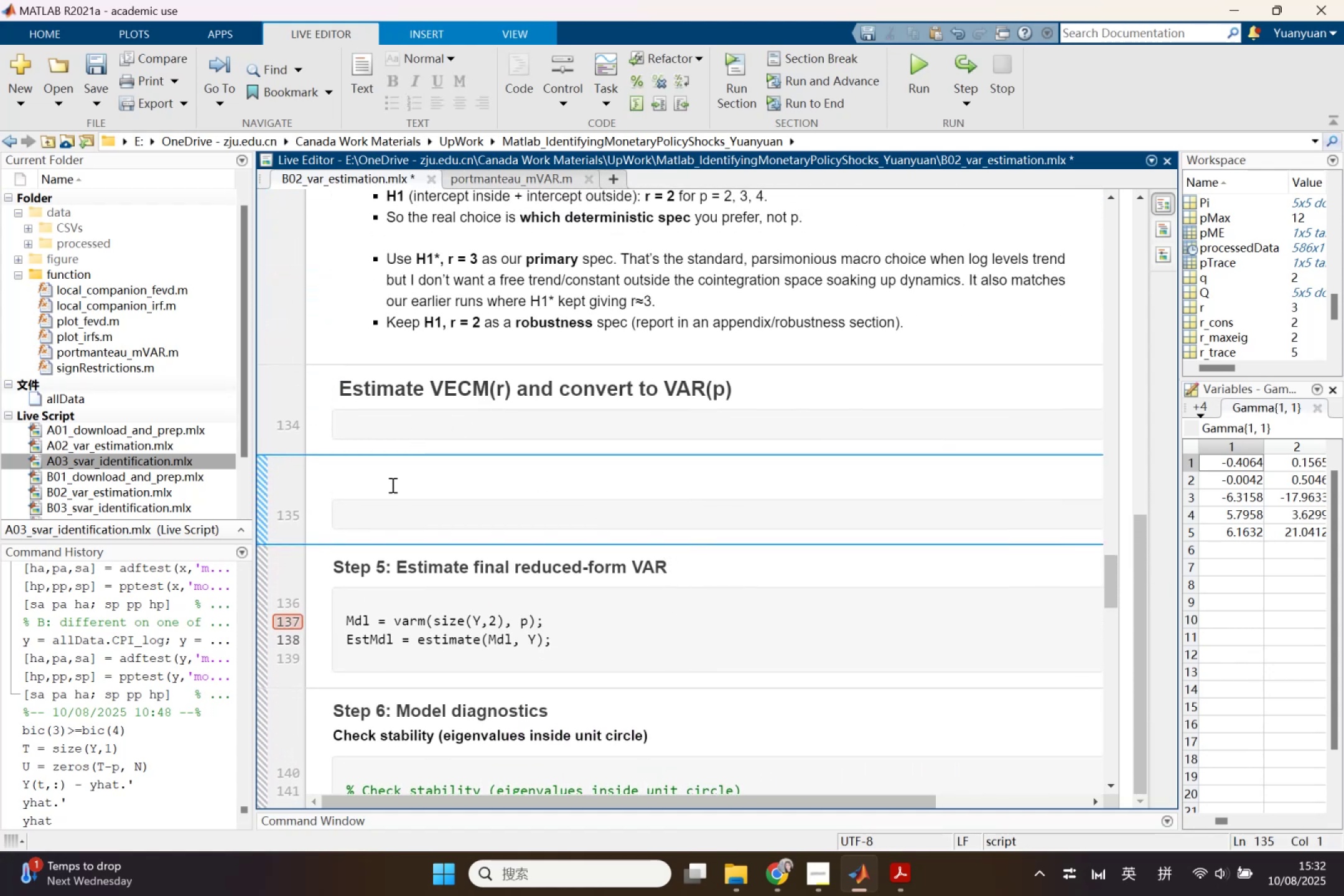 
key(Backspace)
 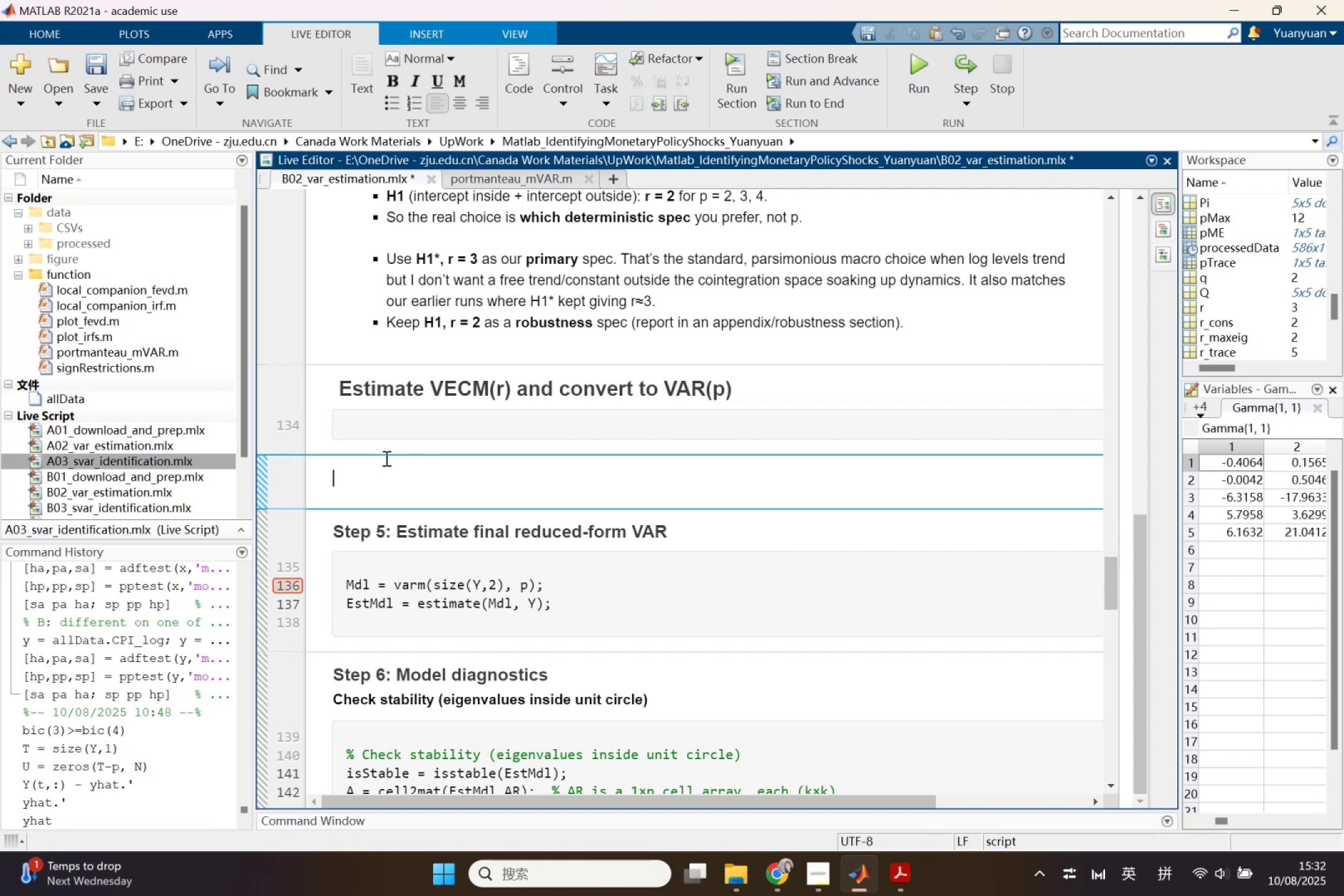 
key(Backspace)
 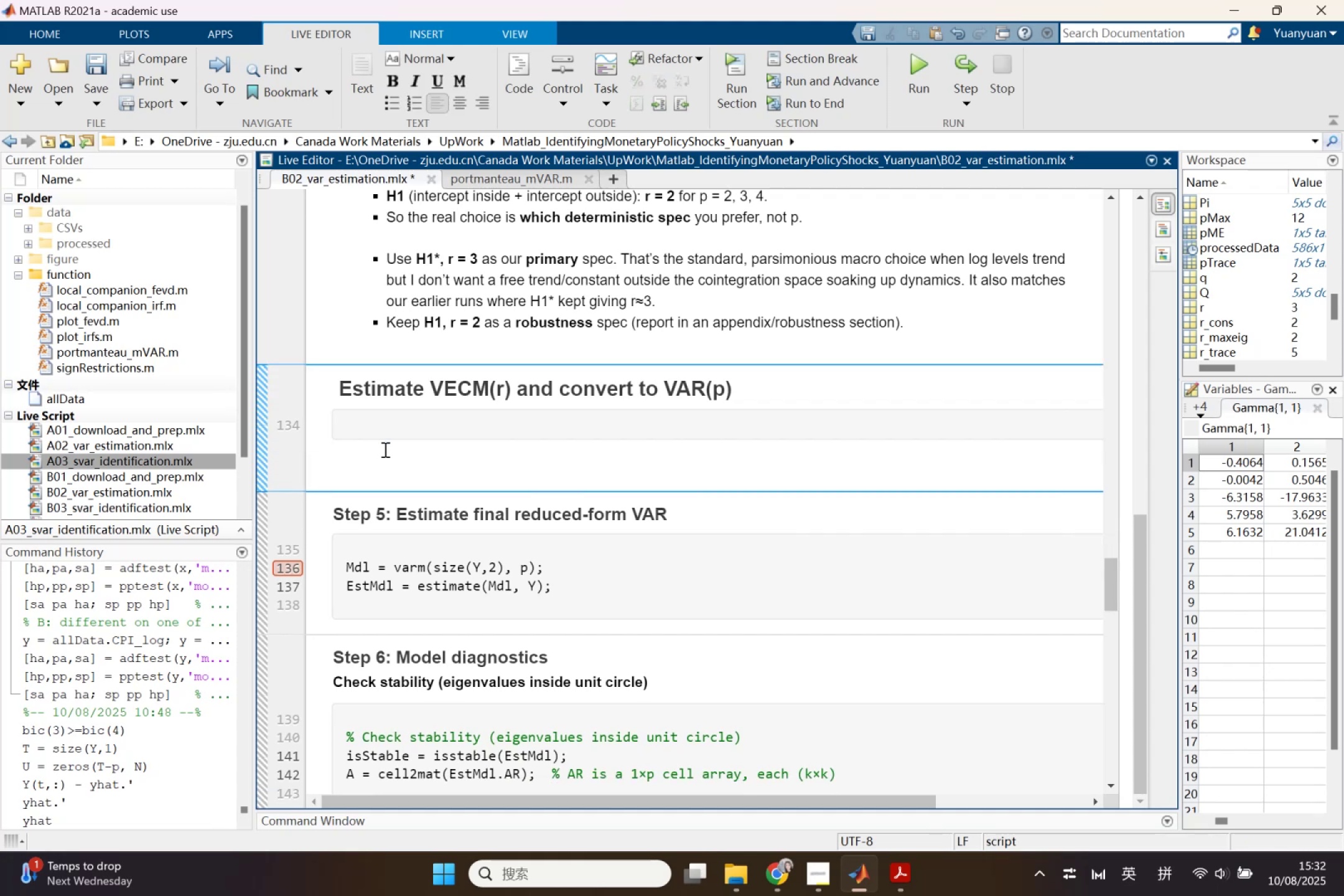 
left_click([381, 436])
 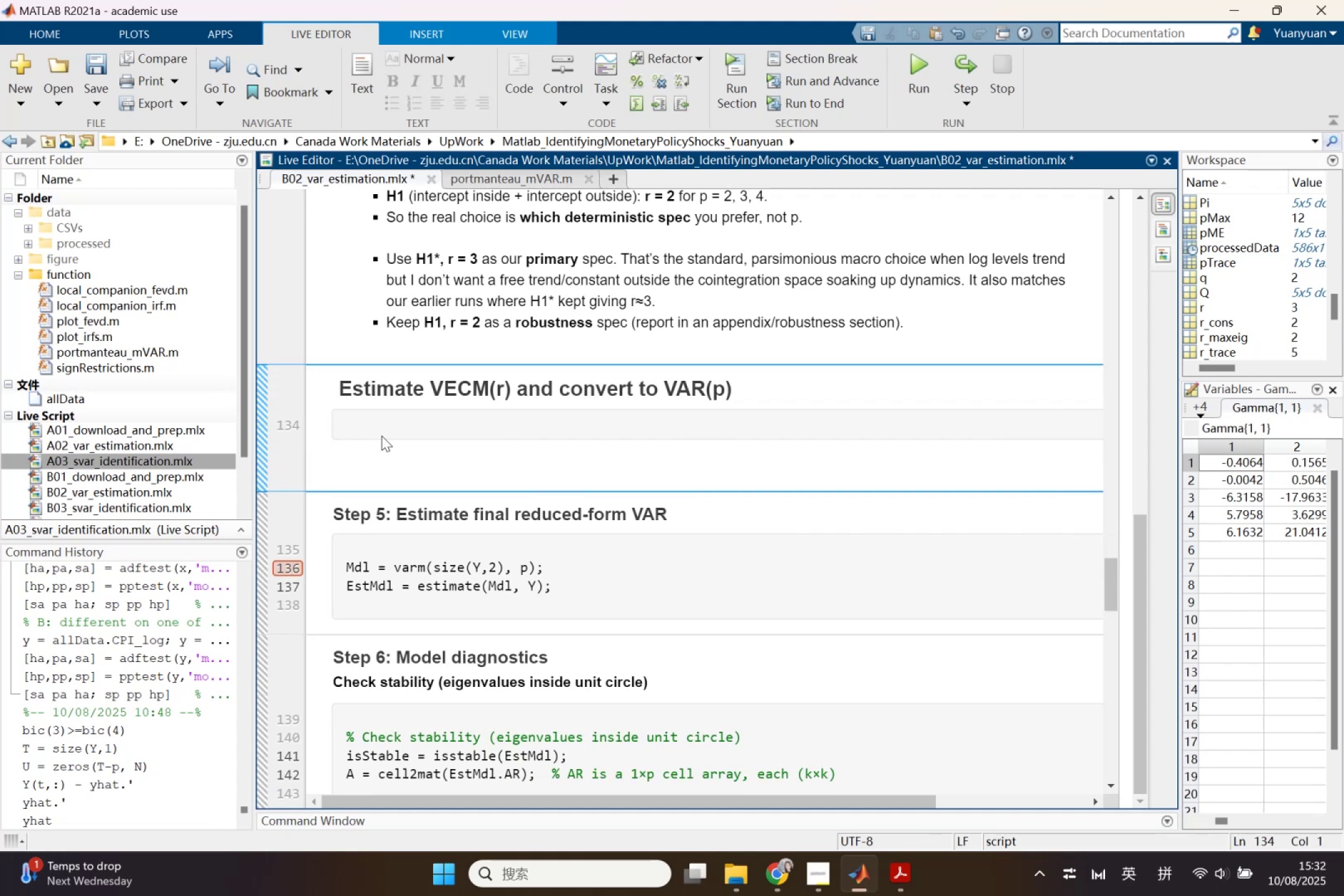 
key(Control+V)
 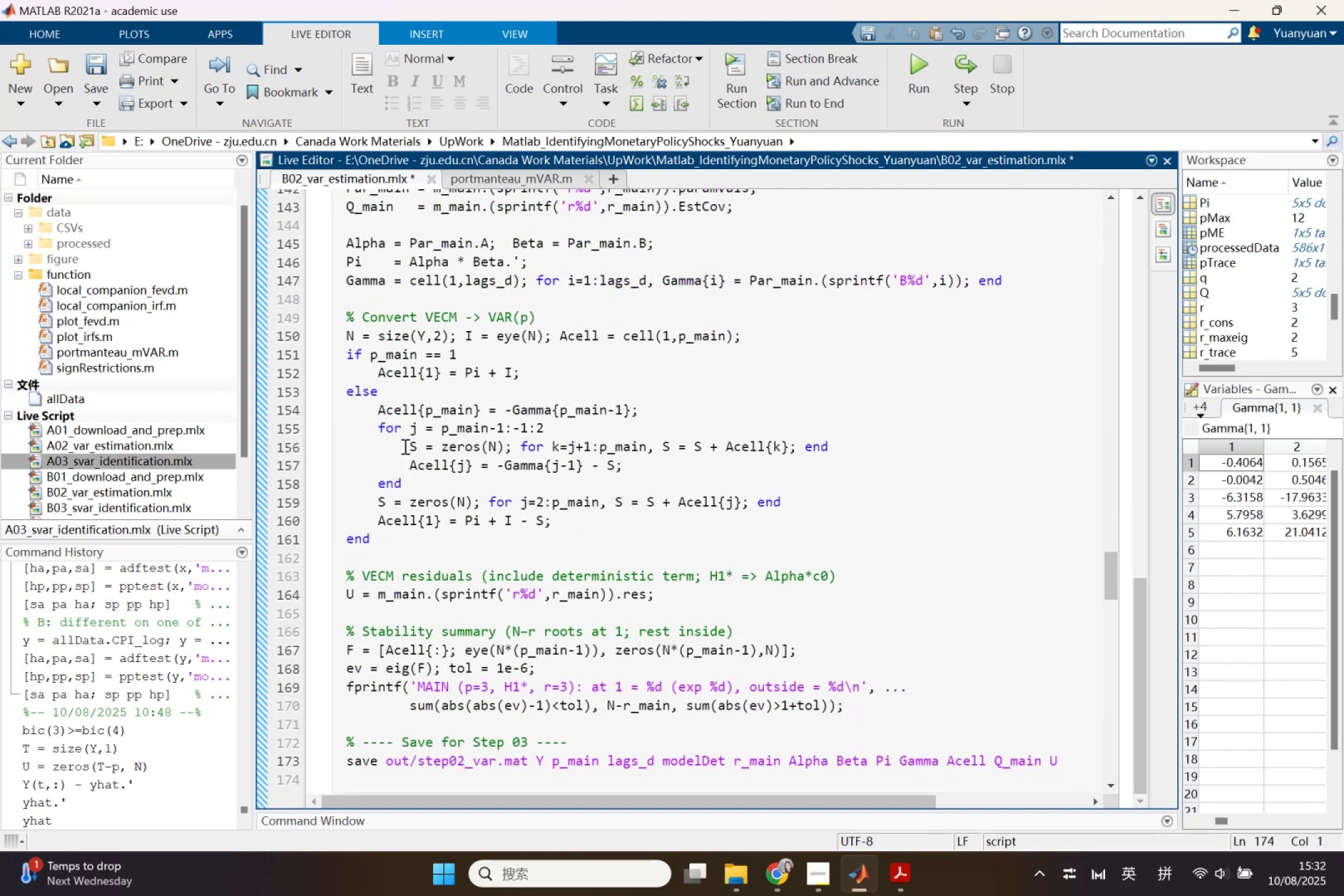 
scroll: coordinate [412, 470], scroll_direction: down, amount: 2.0
 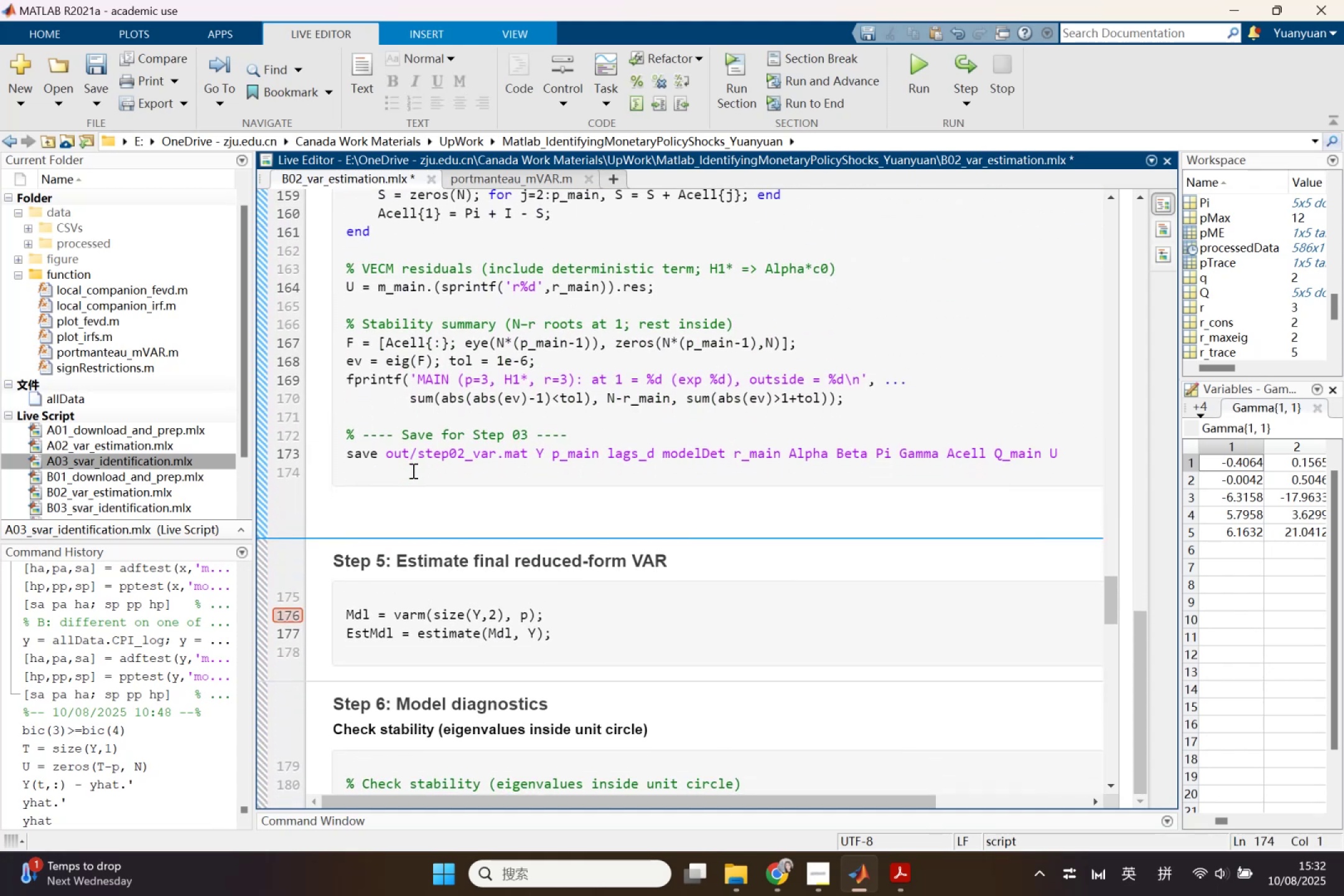 
scroll: coordinate [419, 463], scroll_direction: up, amount: 4.0
 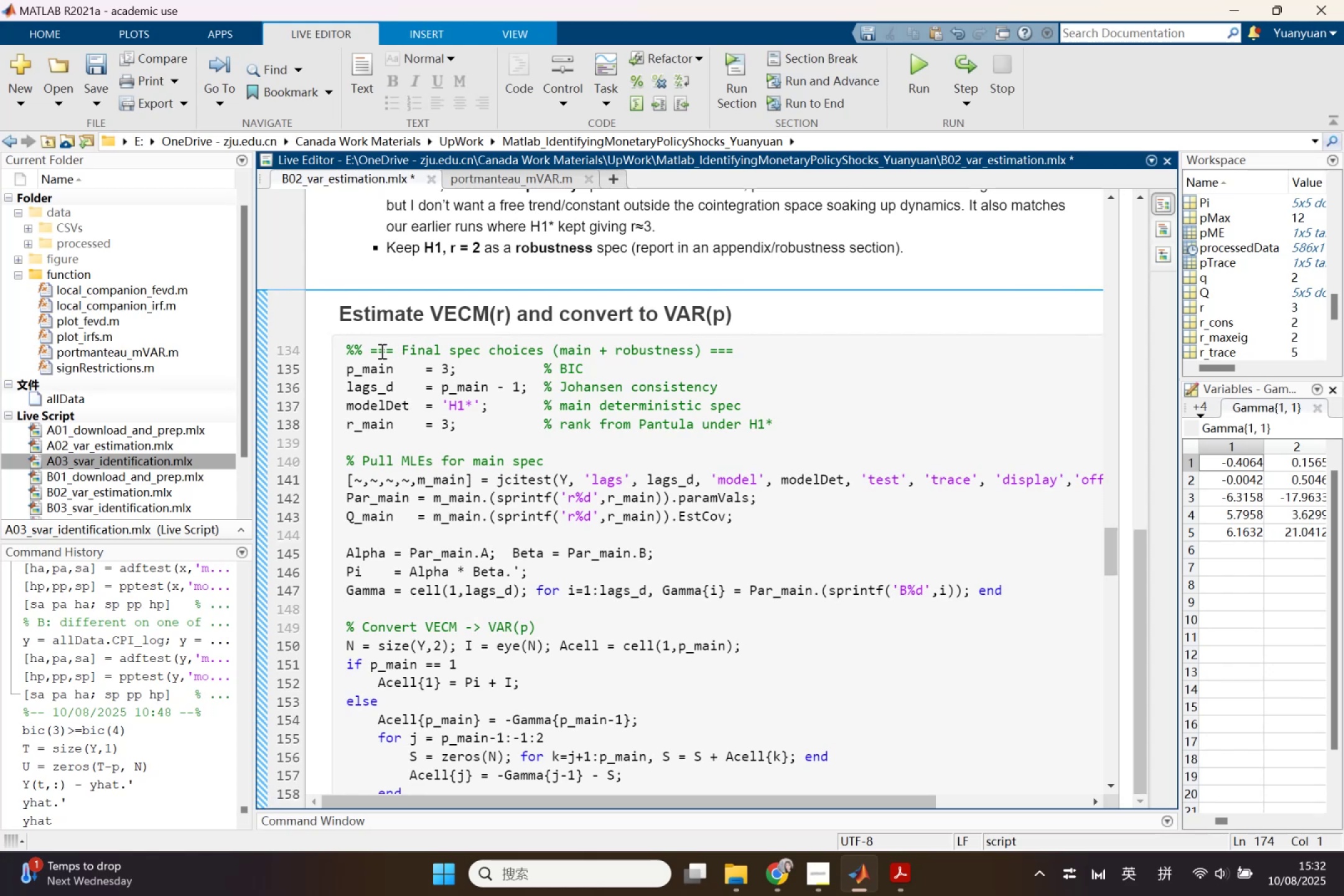 
left_click_drag(start_coordinate=[350, 351], to_coordinate=[814, 429])
 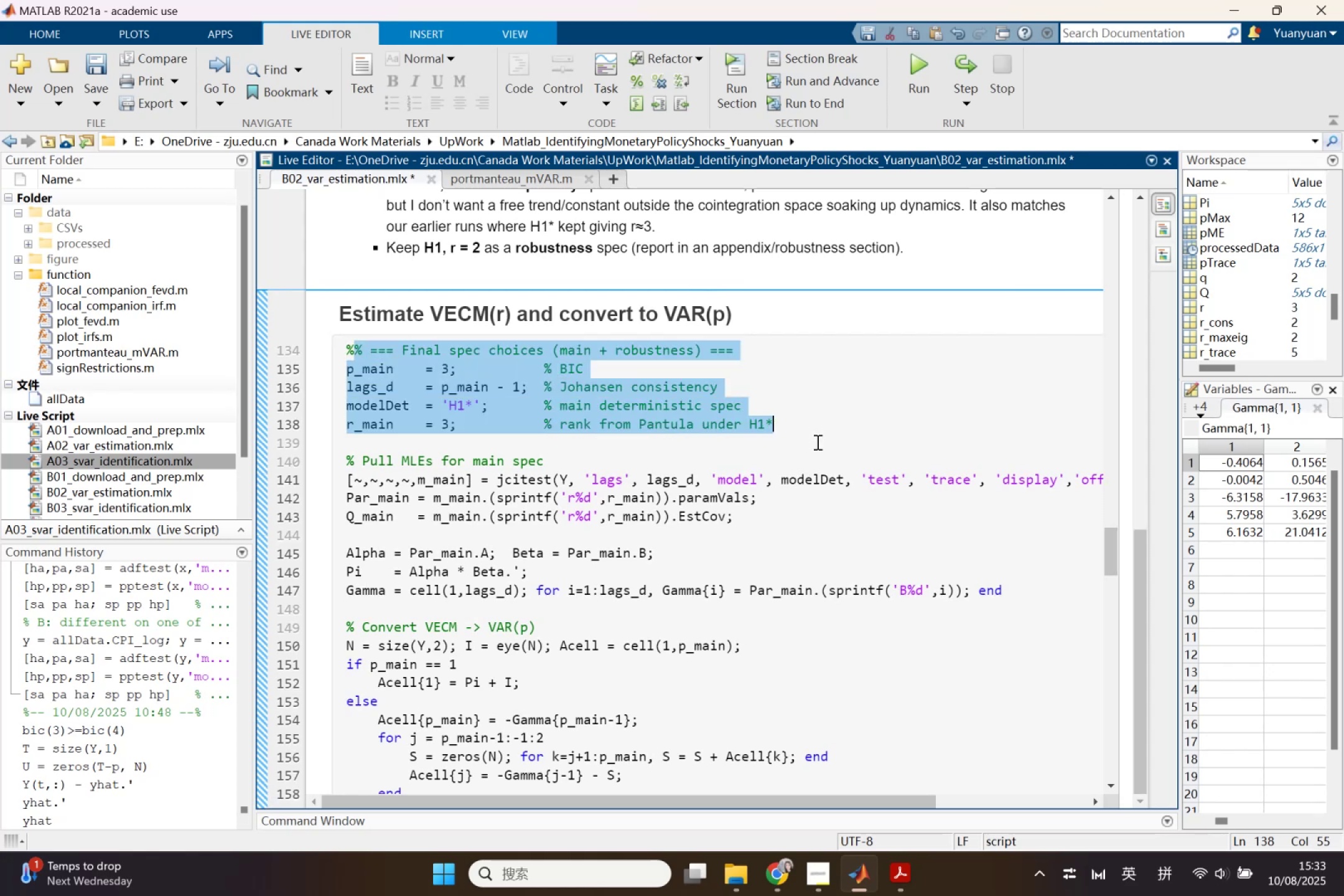 
left_click([816, 442])
 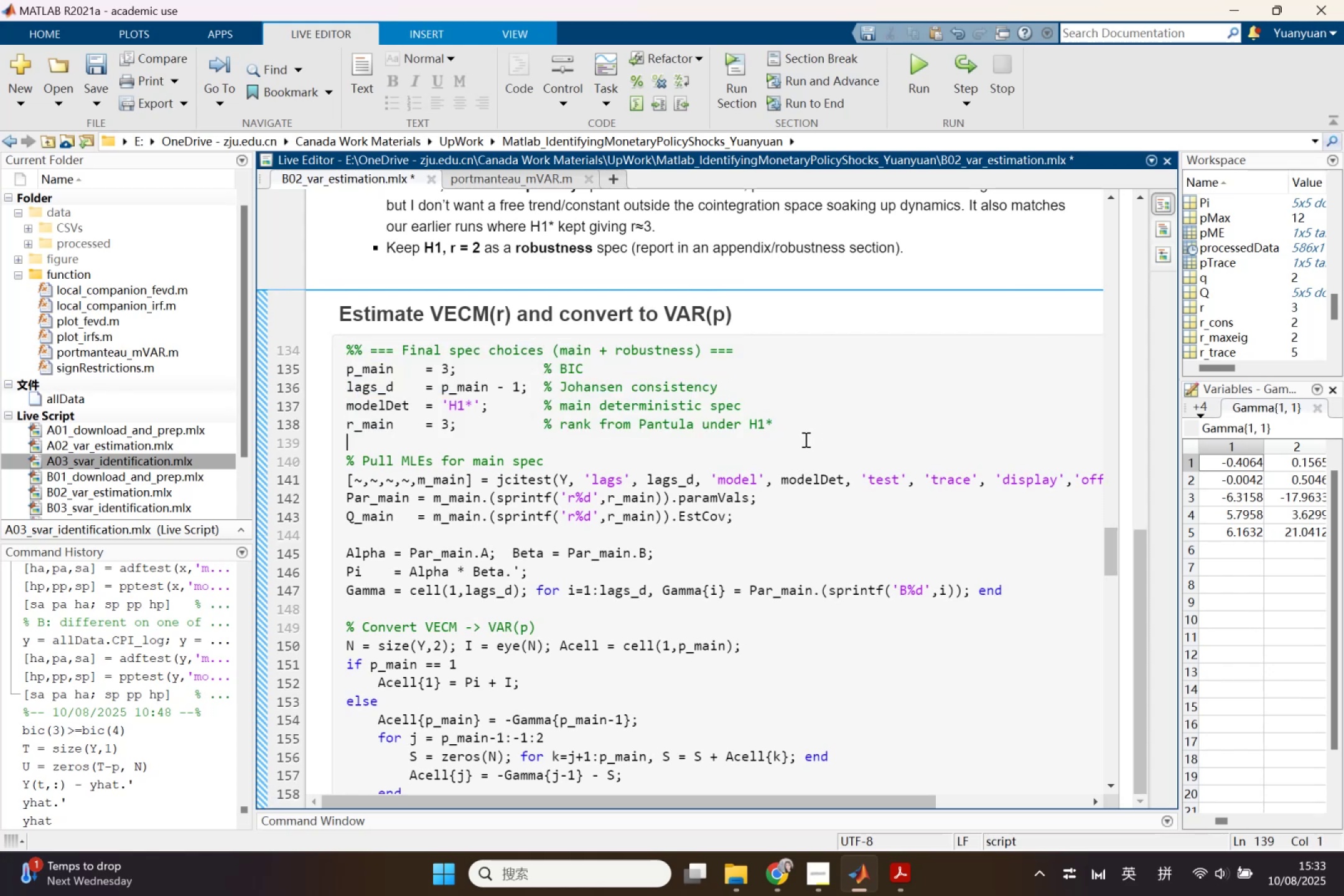 
left_click_drag(start_coordinate=[801, 439], to_coordinate=[302, 337])
 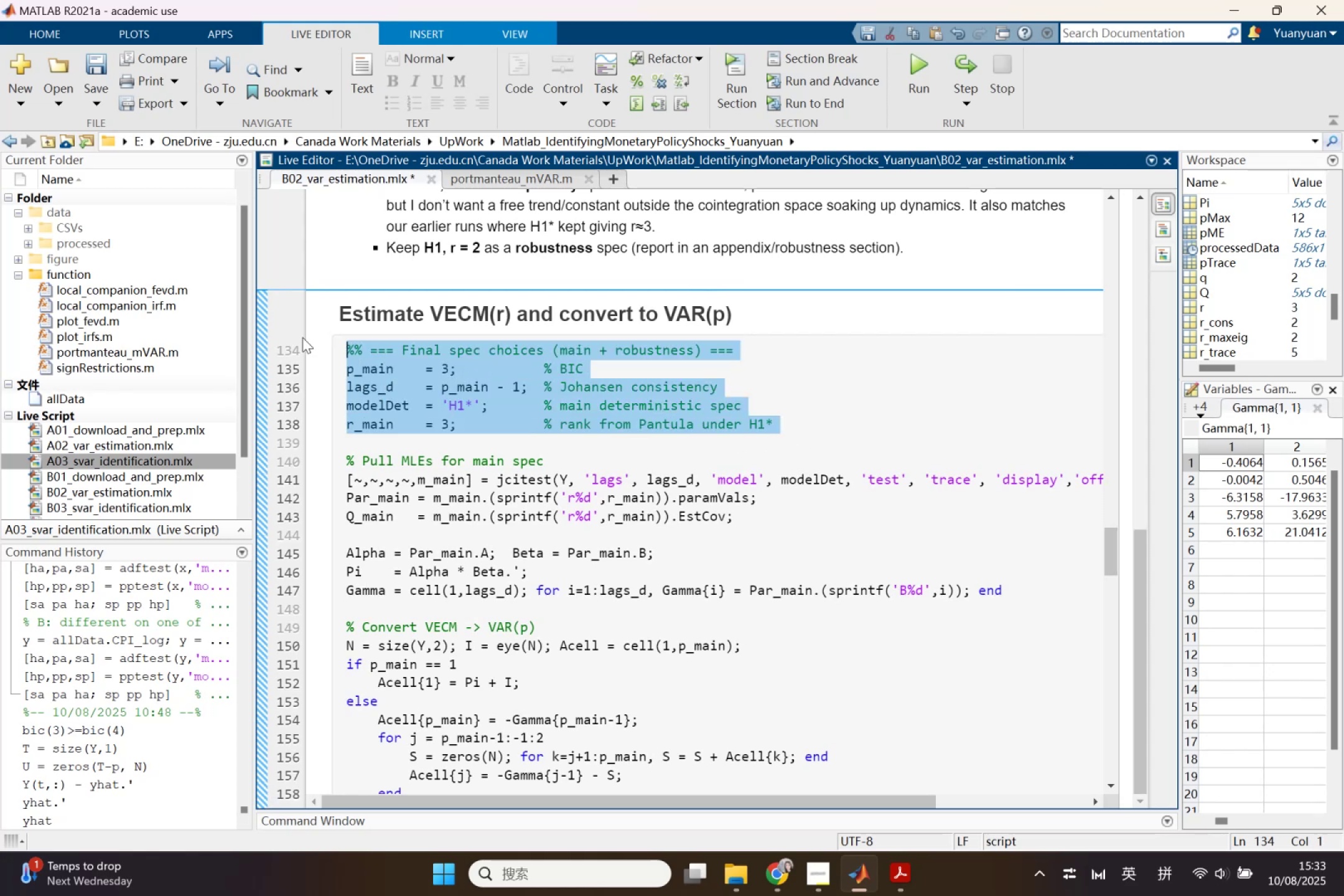 
hold_key(key=ControlLeft, duration=0.39)
 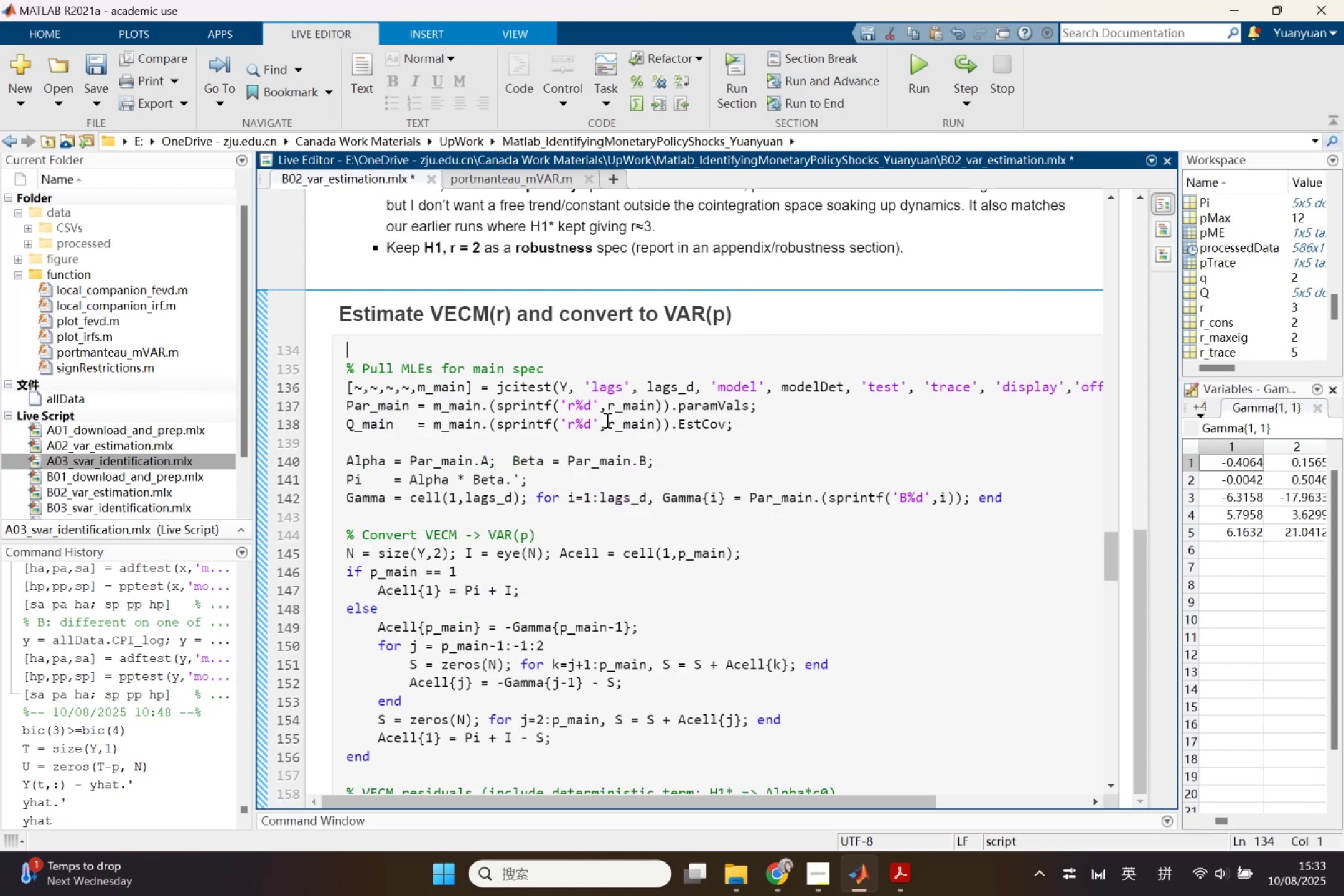 
scroll: coordinate [611, 530], scroll_direction: up, amount: 7.0
 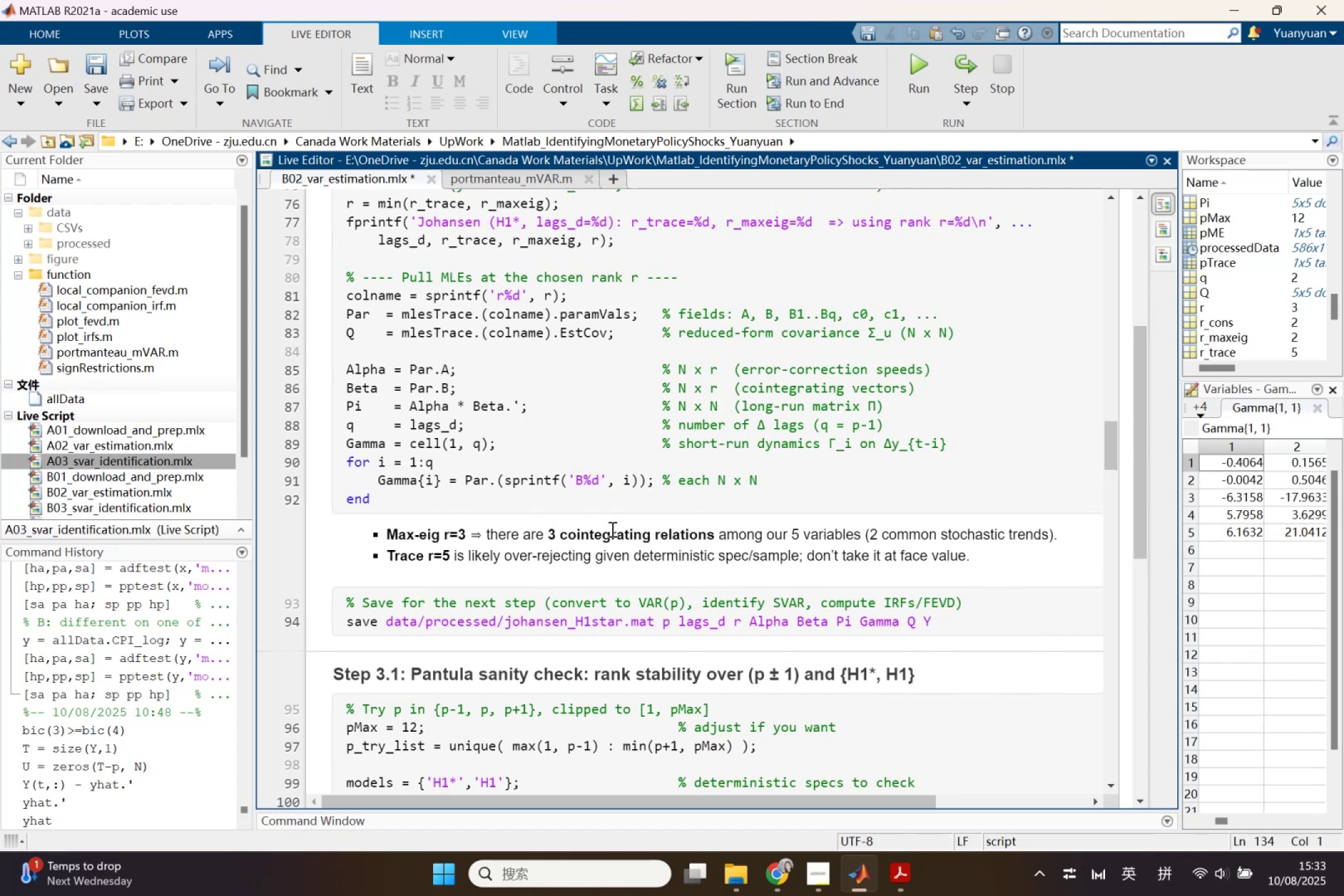 
wait(6.41)
 